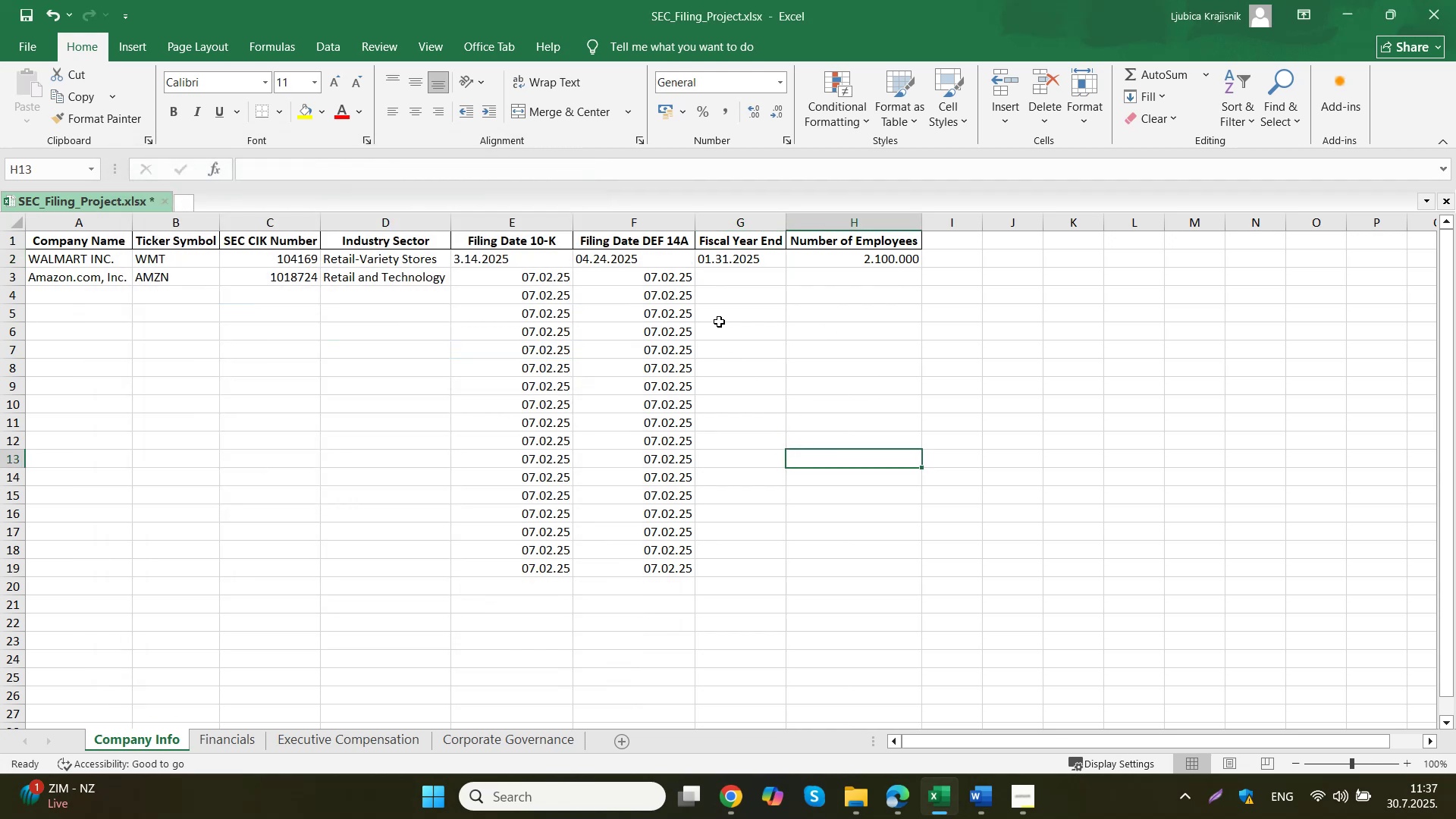 
left_click([736, 260])
 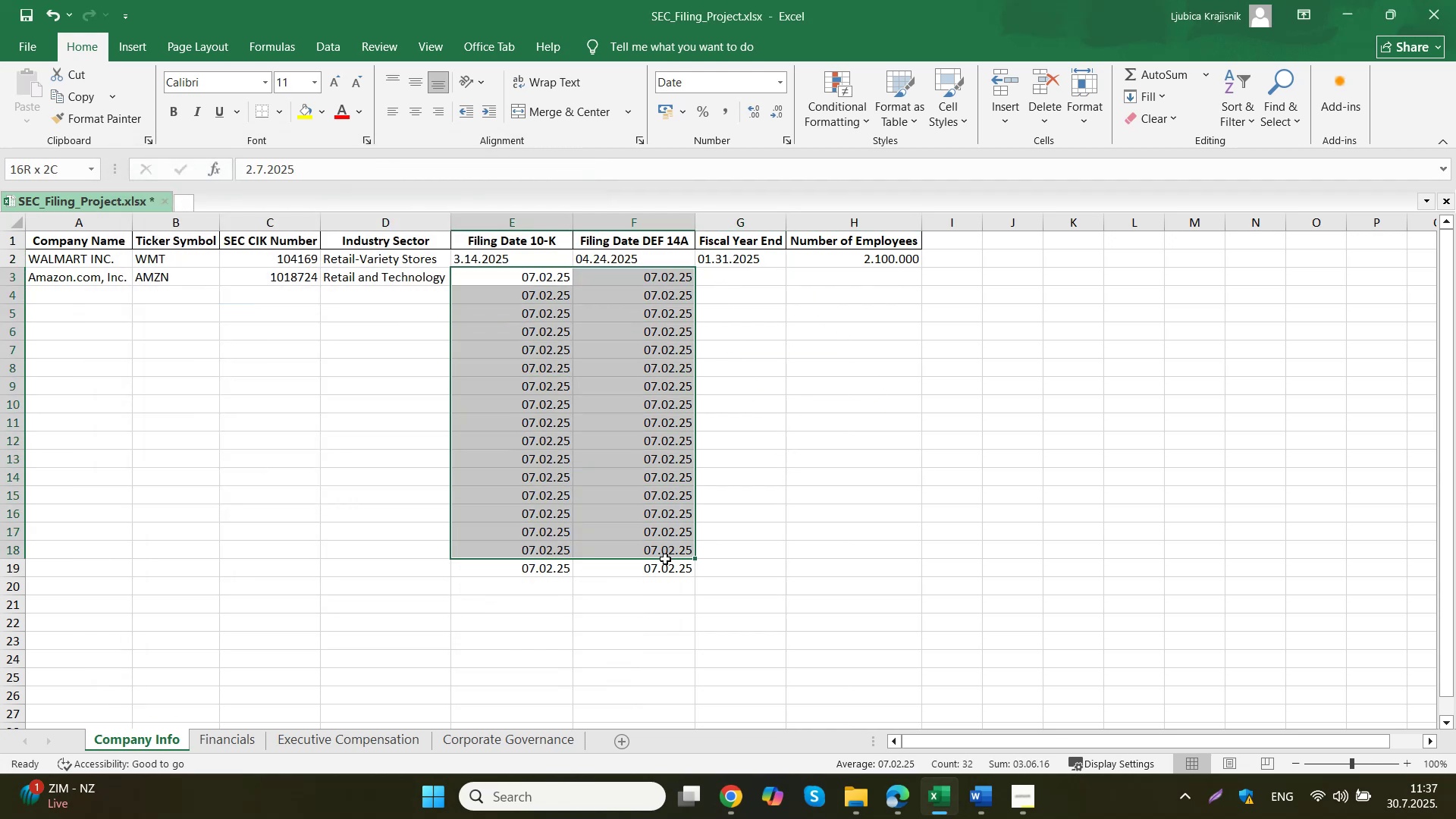 
key(Delete)
 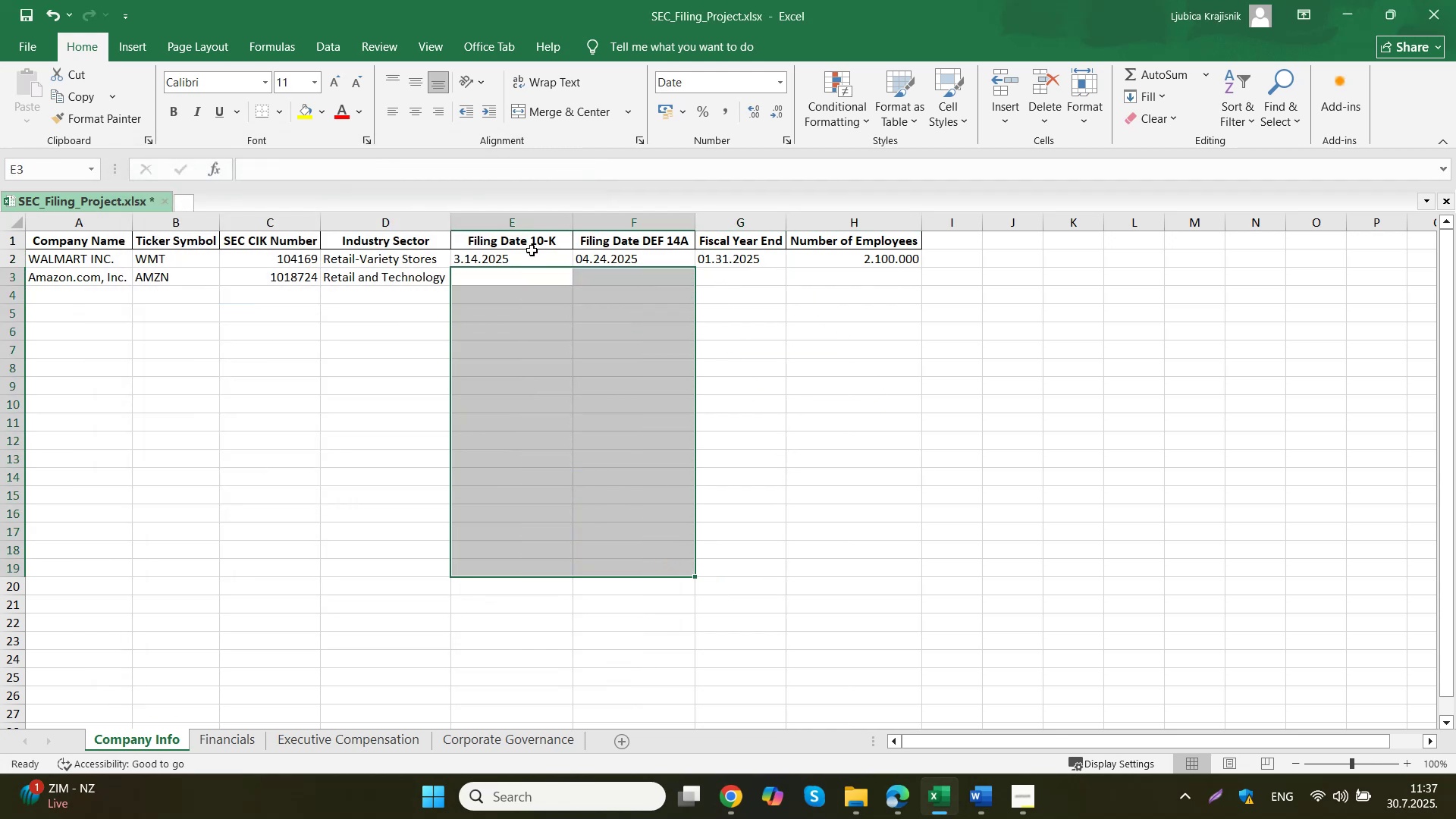 
left_click([519, 288])
 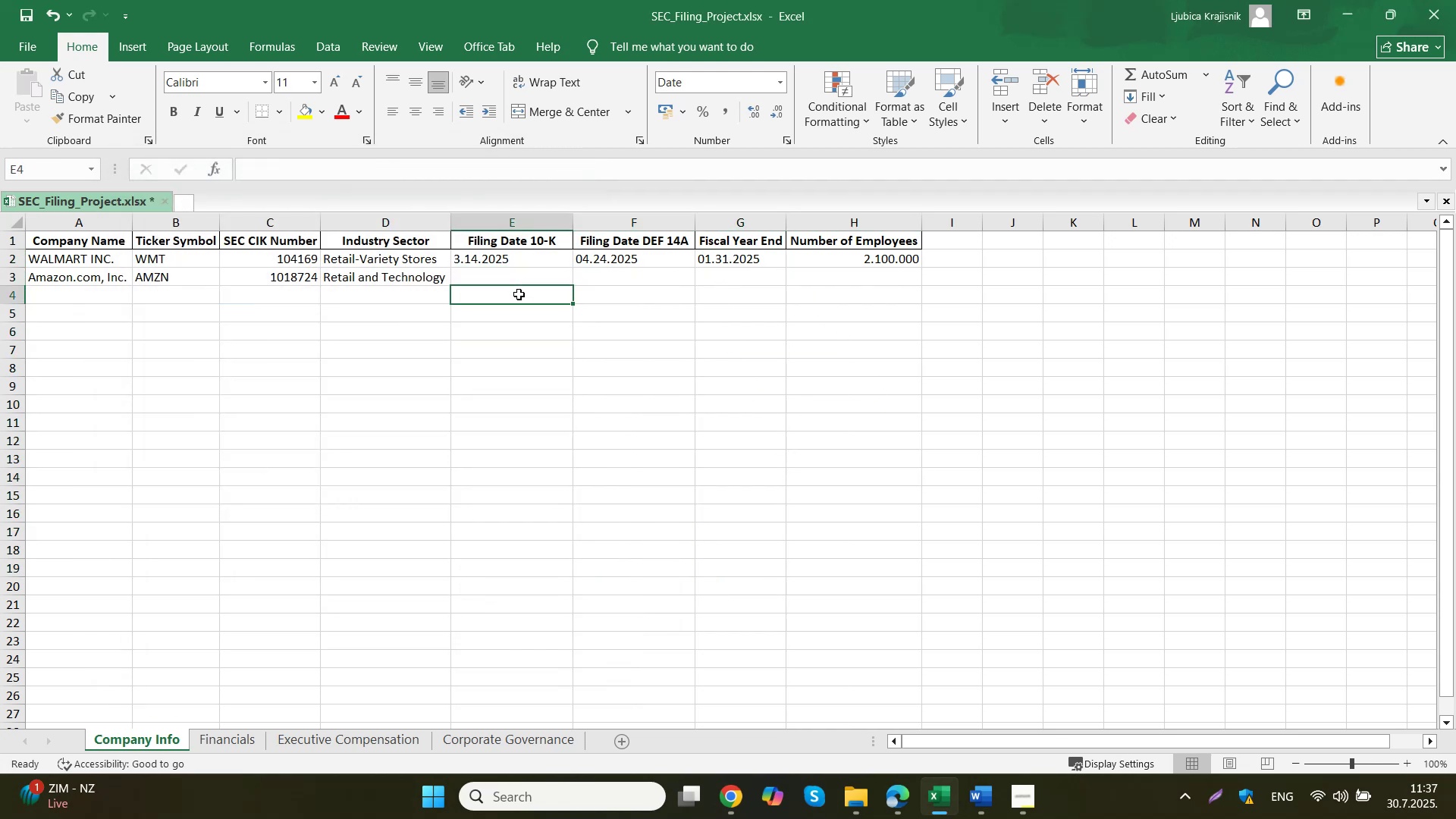 
left_click([521, 278])
 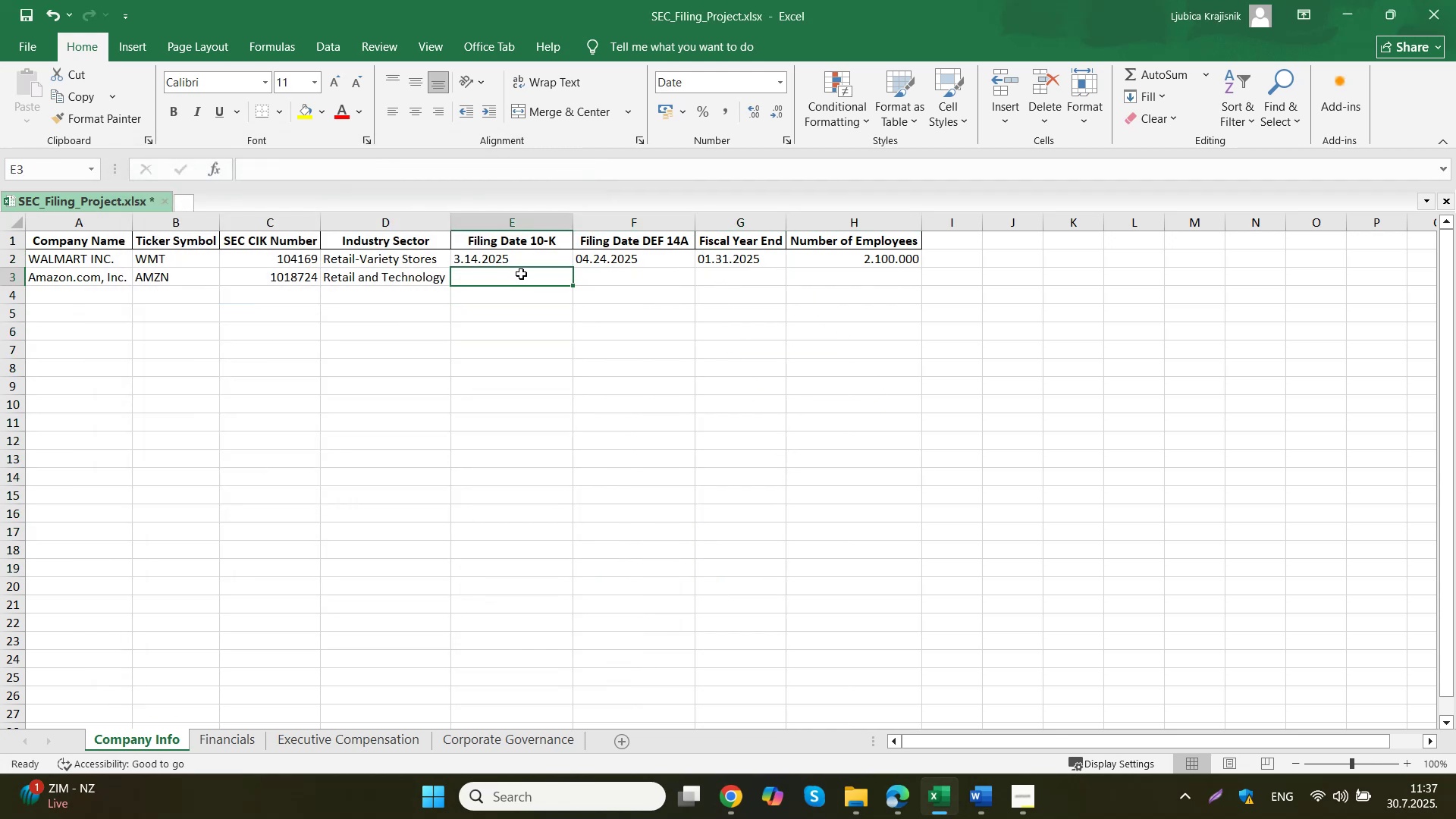 
key(Numpad0)
 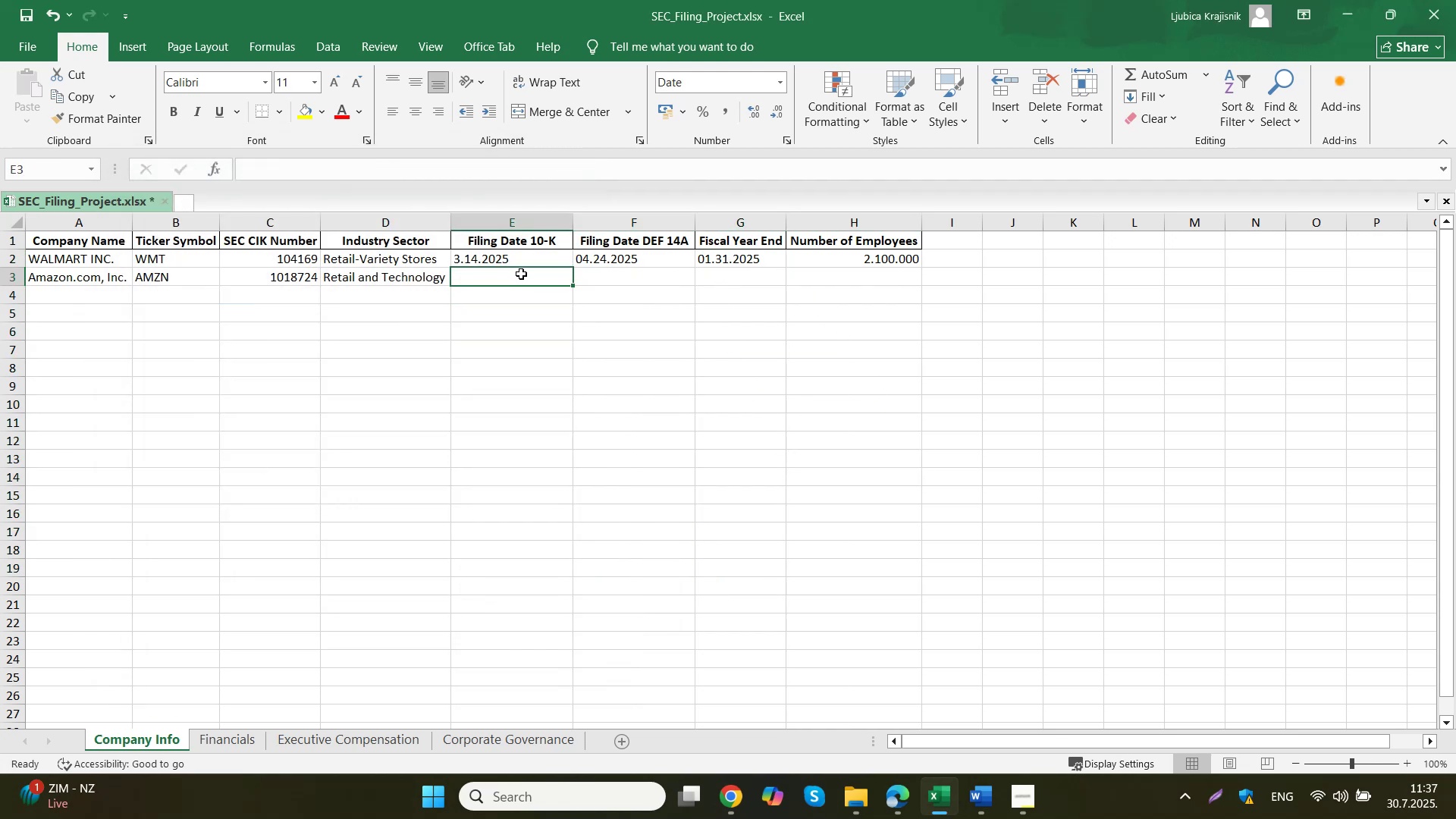 
key(Numpad7)
 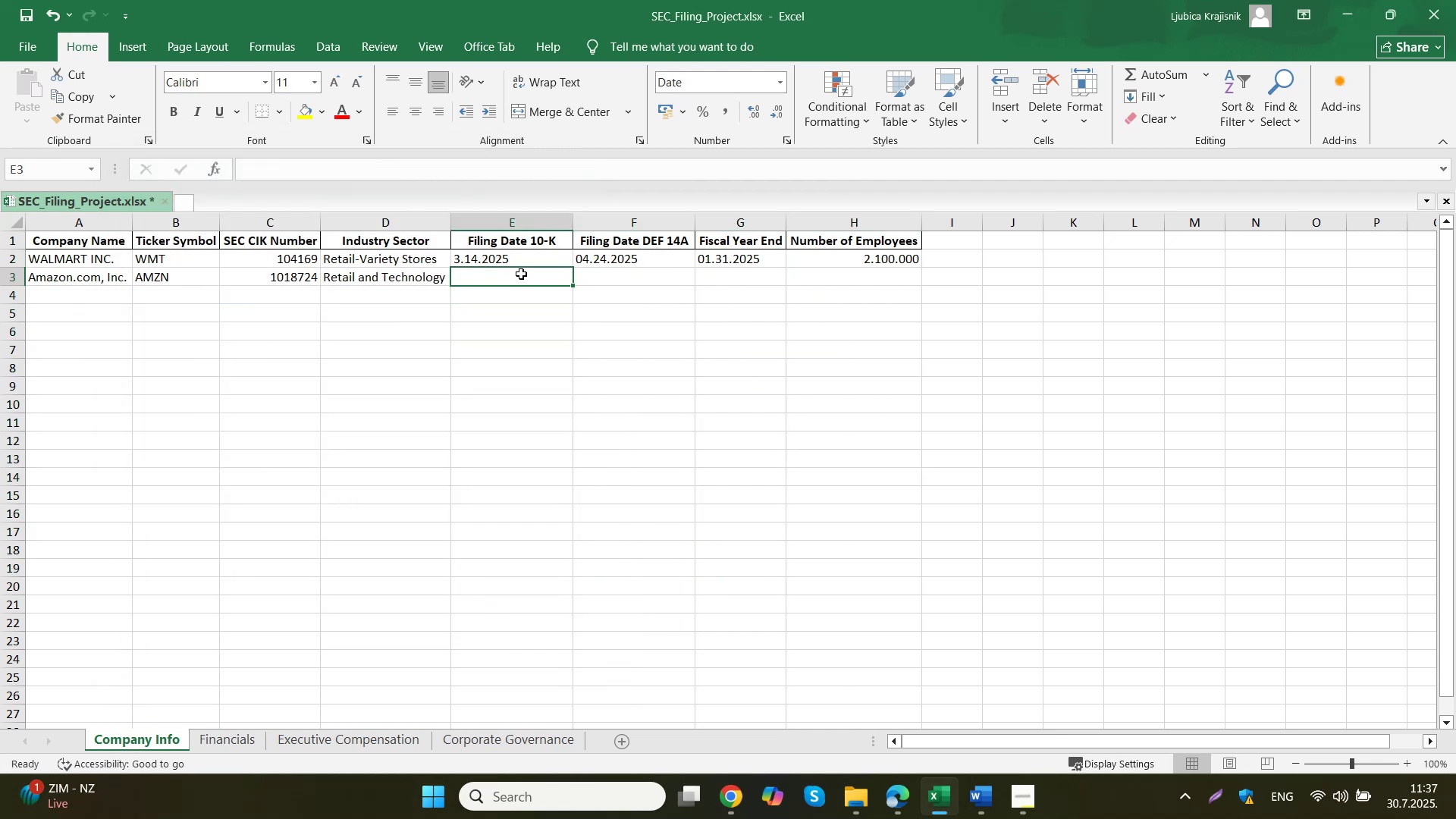 
key(Period)
 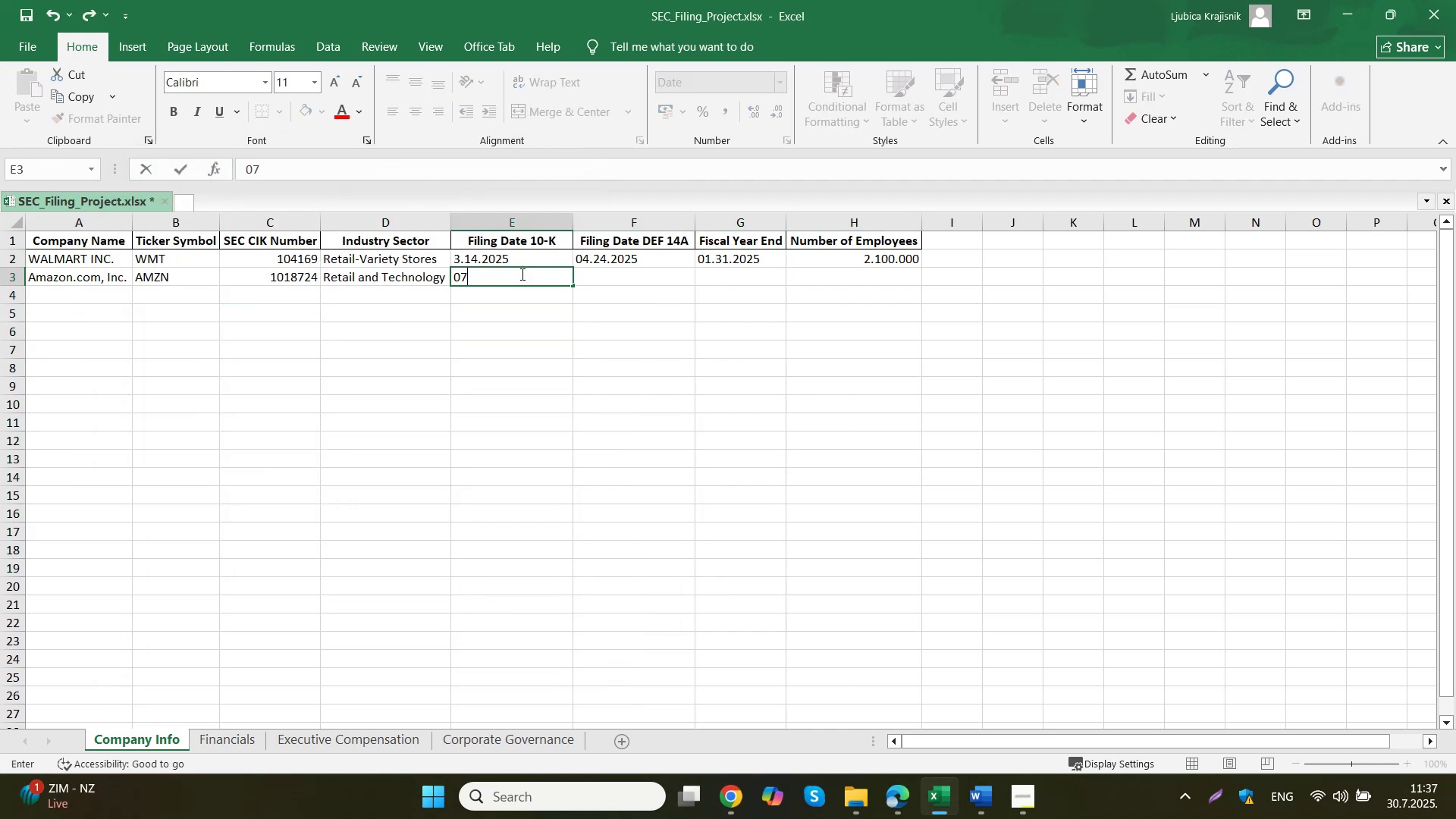 
key(Numpad0)
 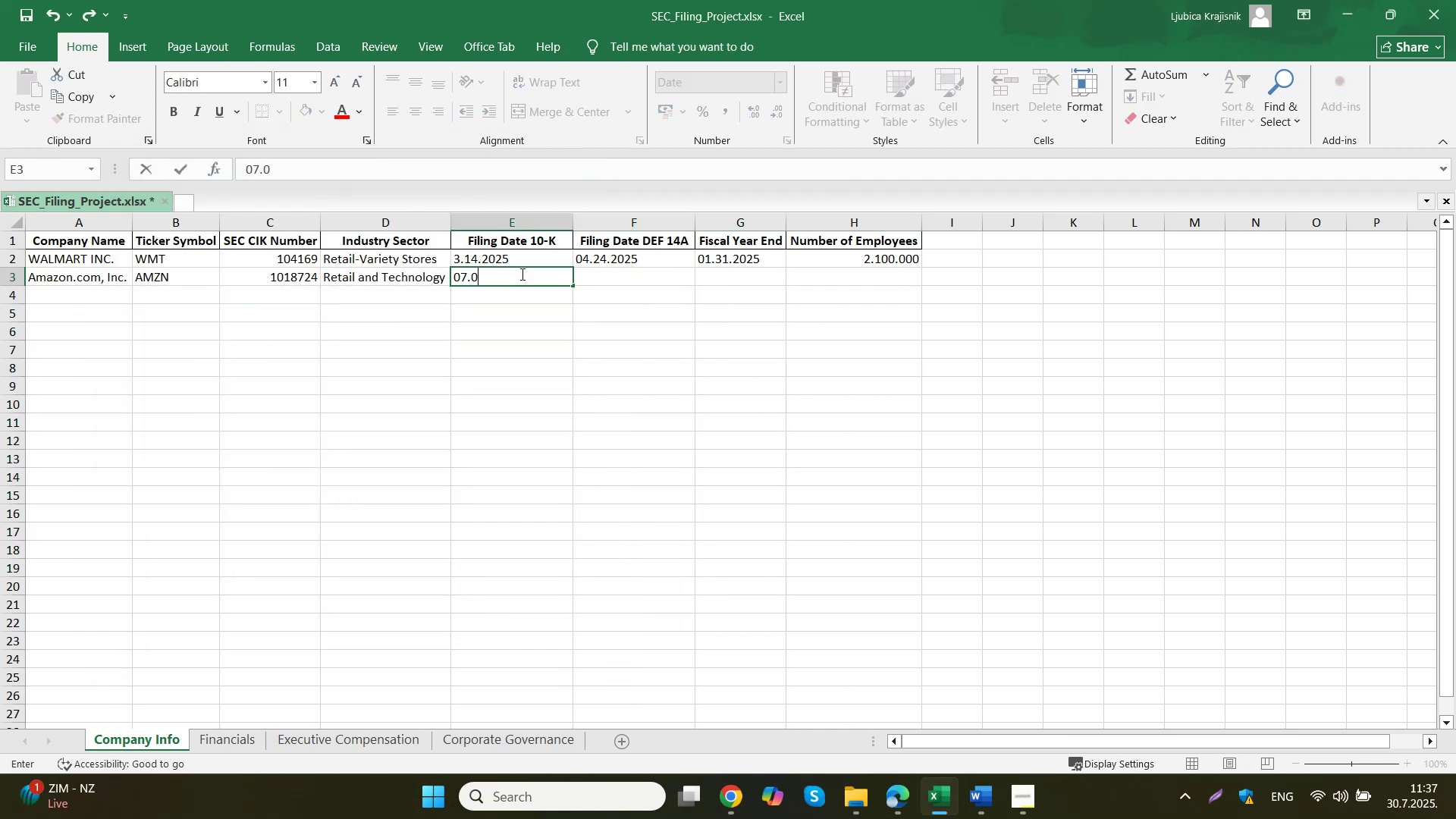 
key(Numpad2)
 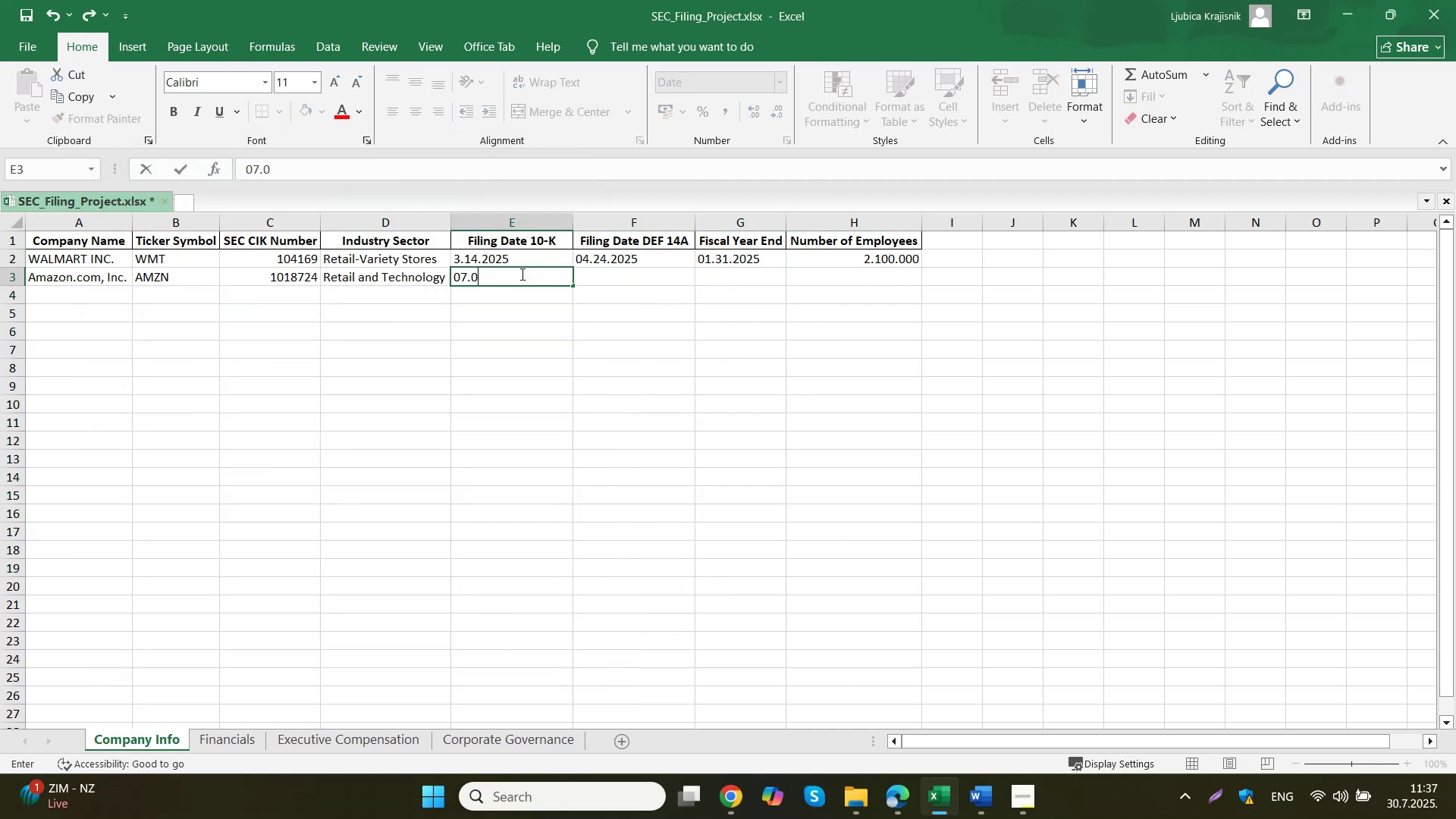 
key(Period)
 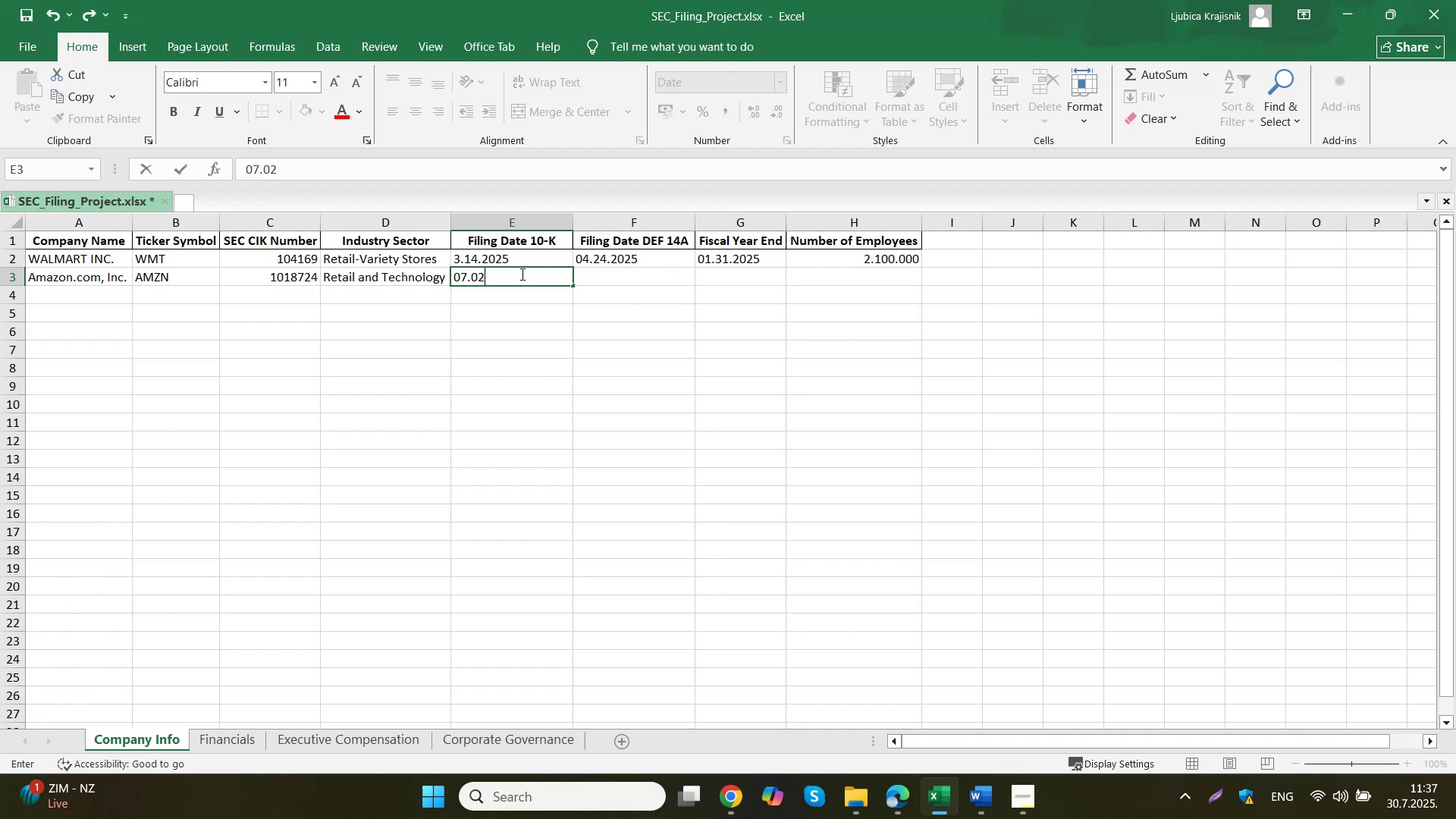 
key(Numpad2)
 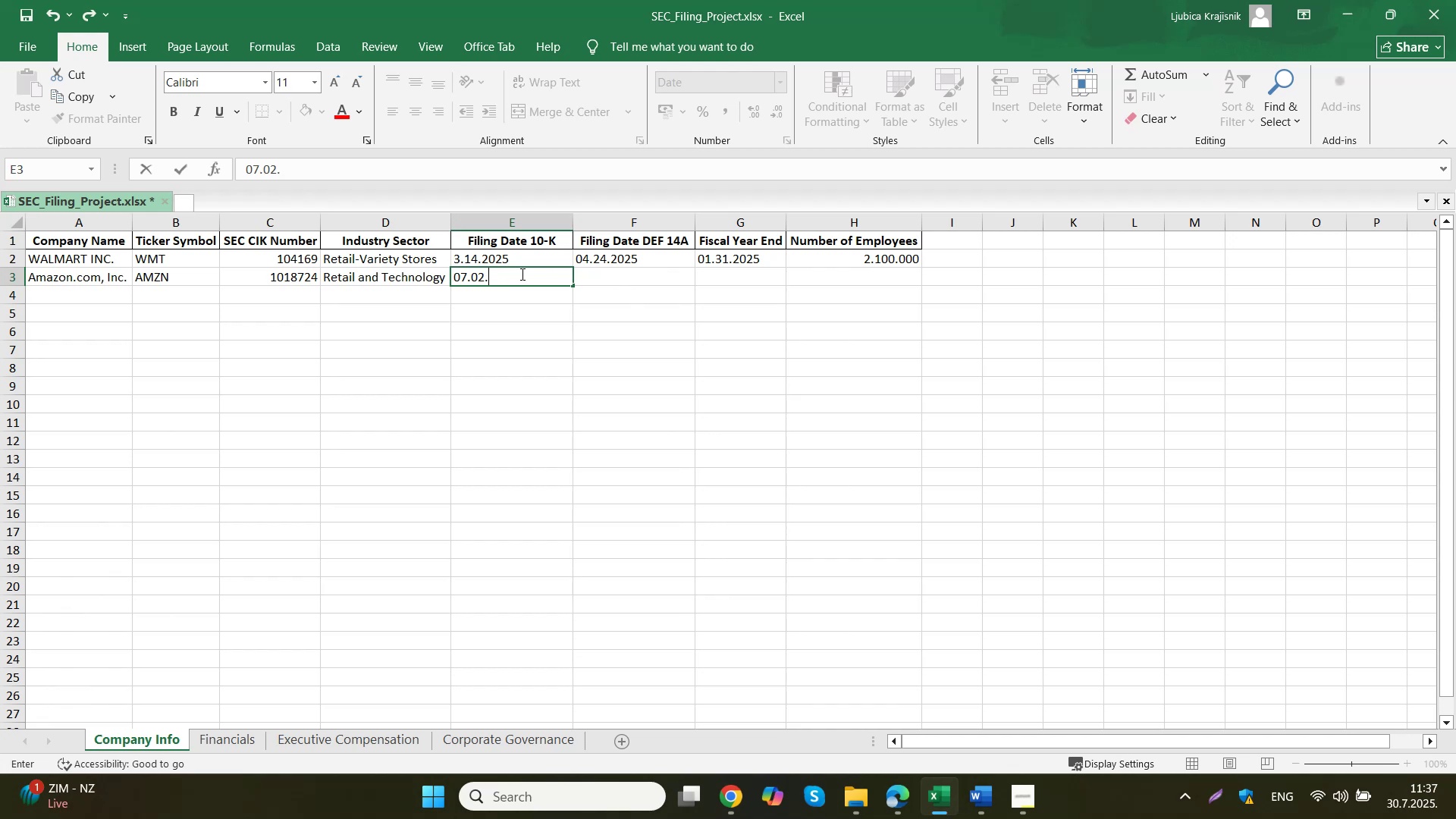 
key(Numpad0)
 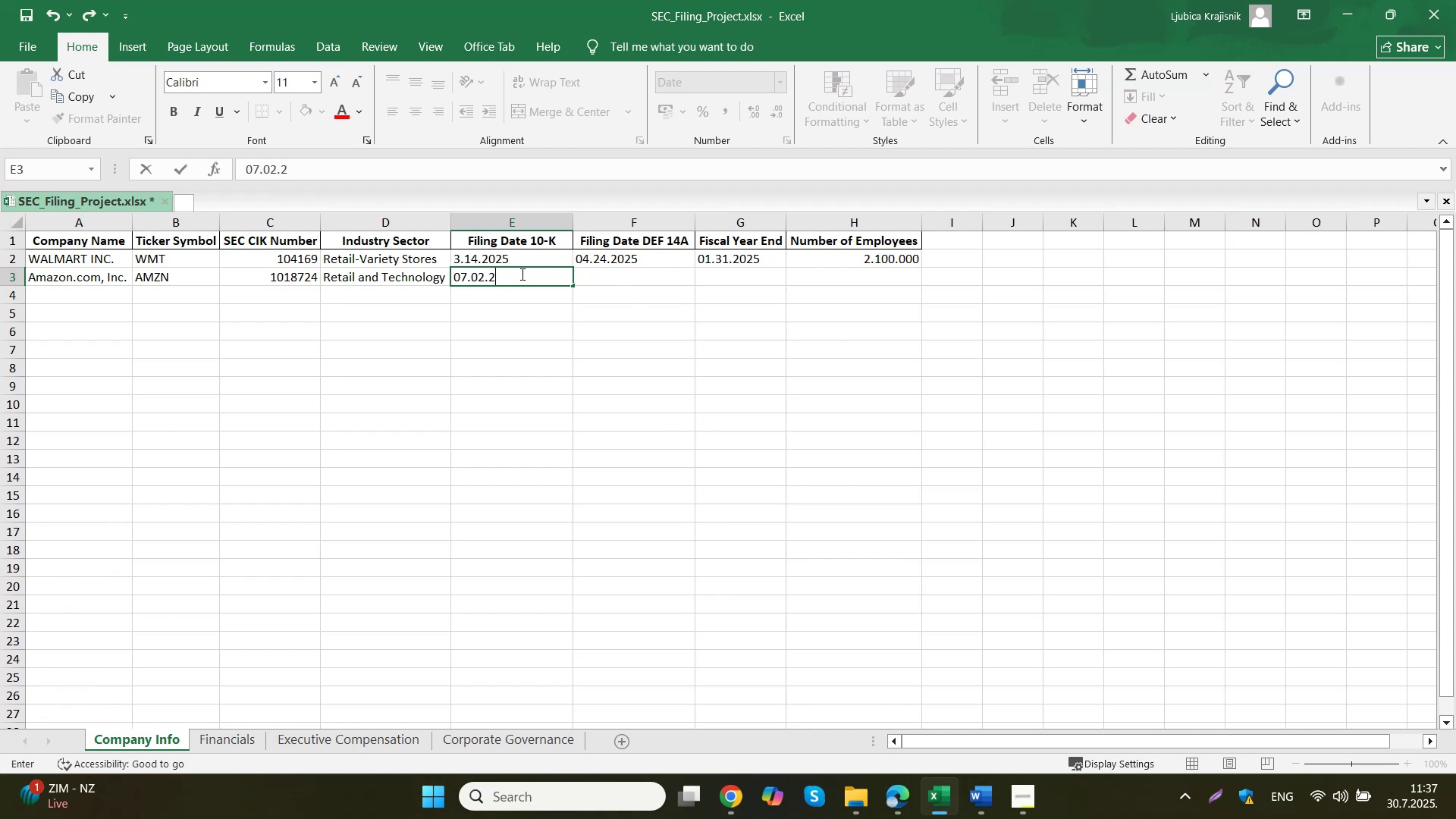 
key(Numpad2)
 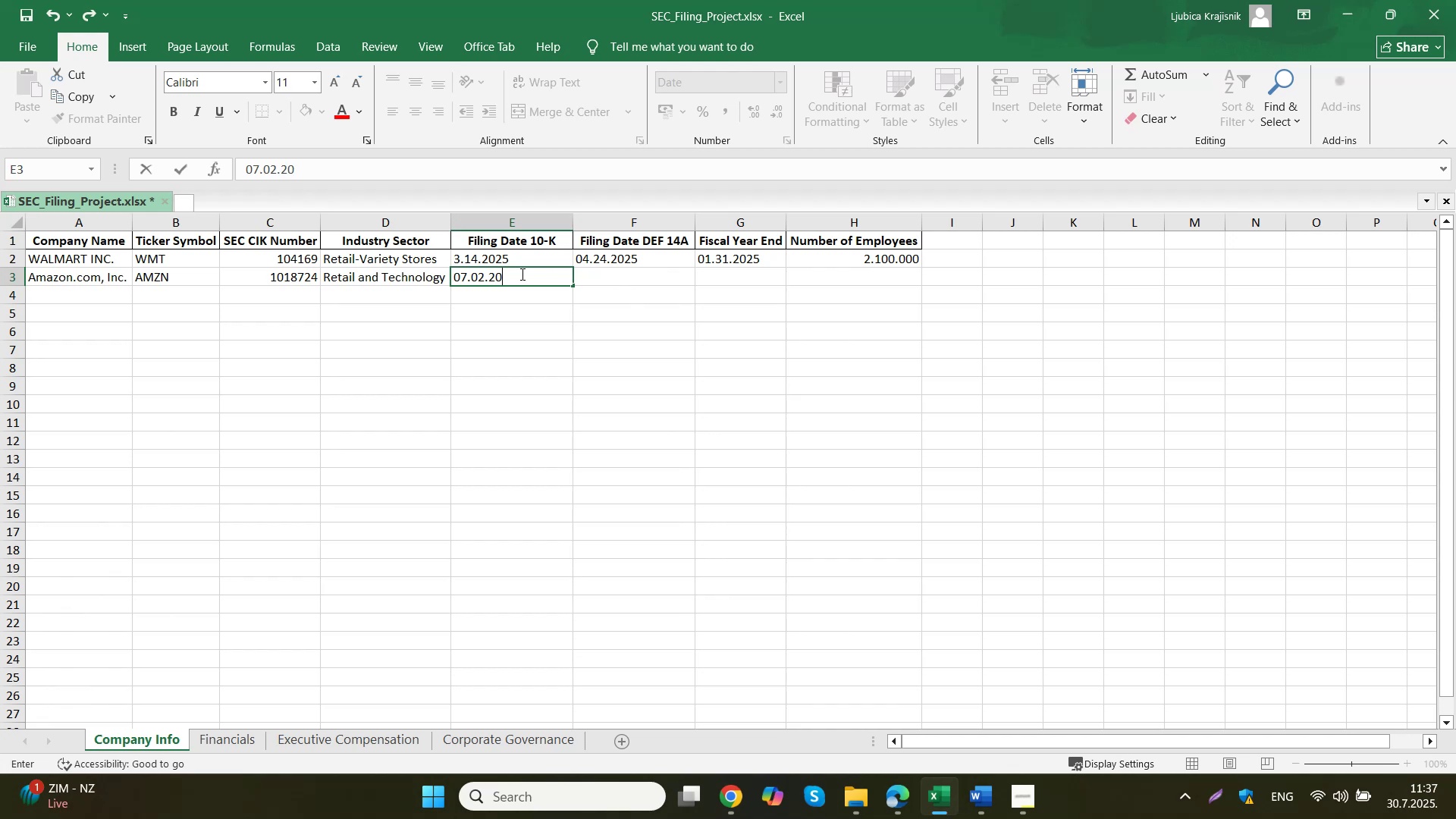 
key(Numpad5)
 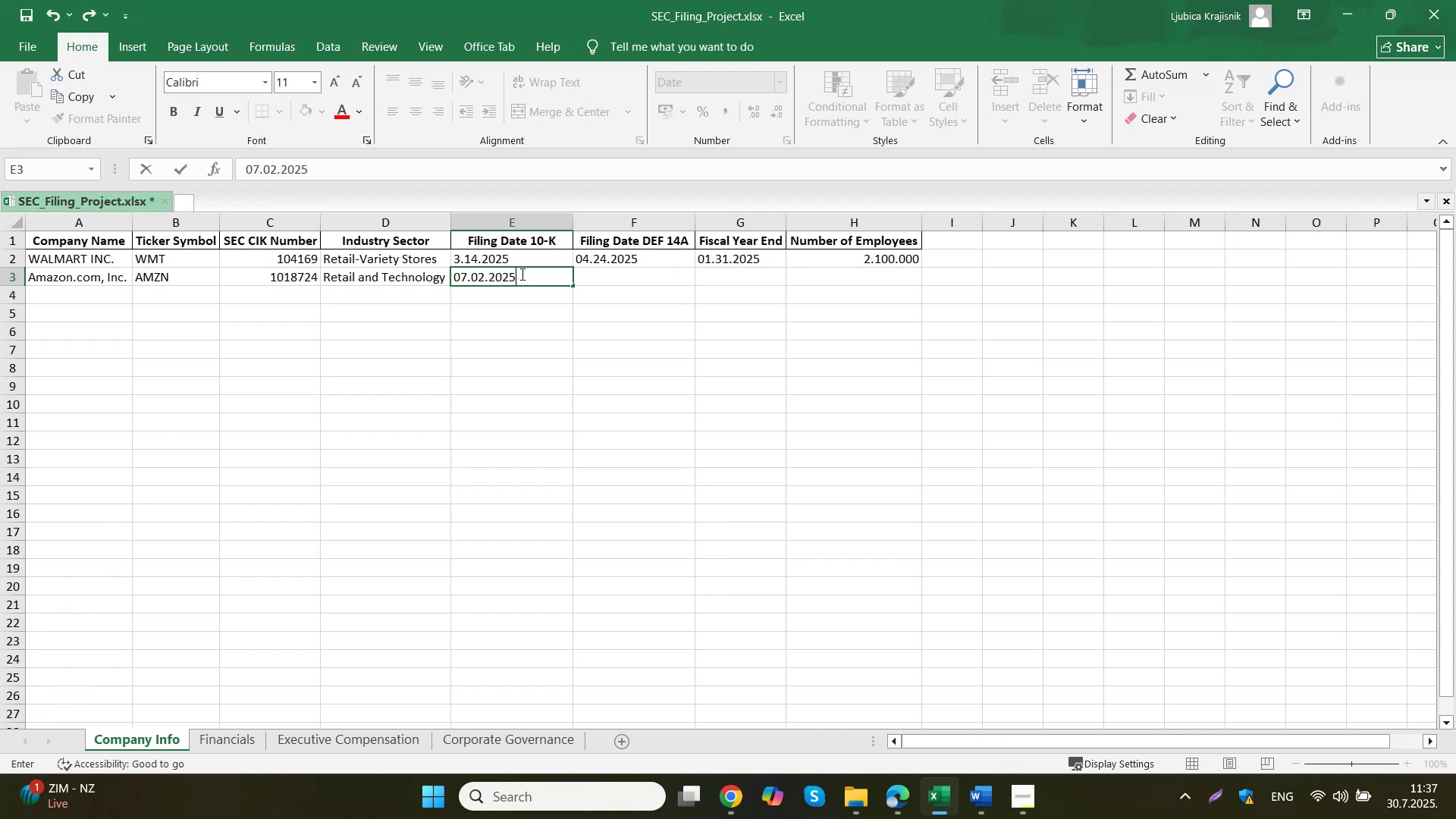 
key(Tab)
 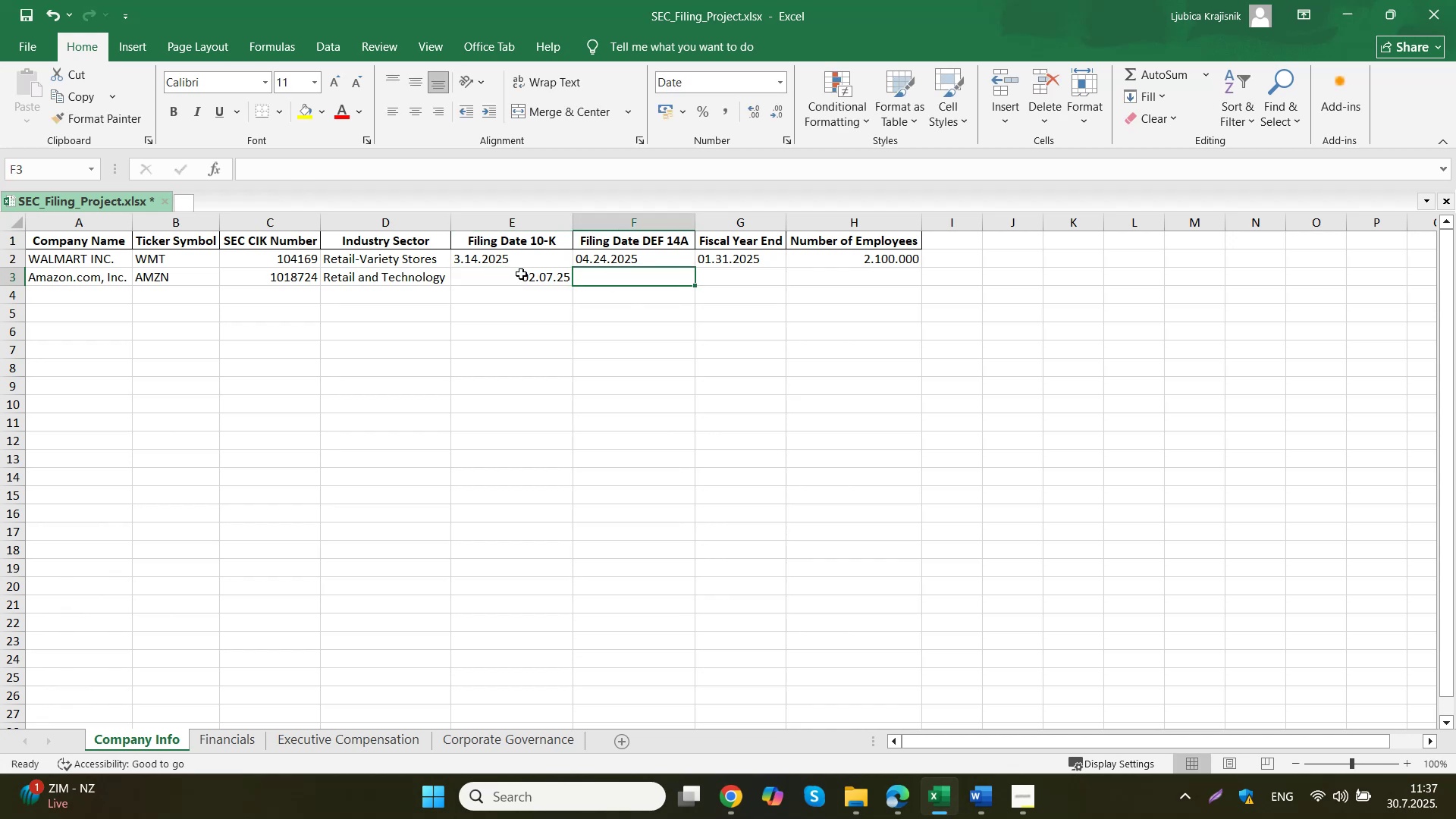 
left_click([521, 274])
 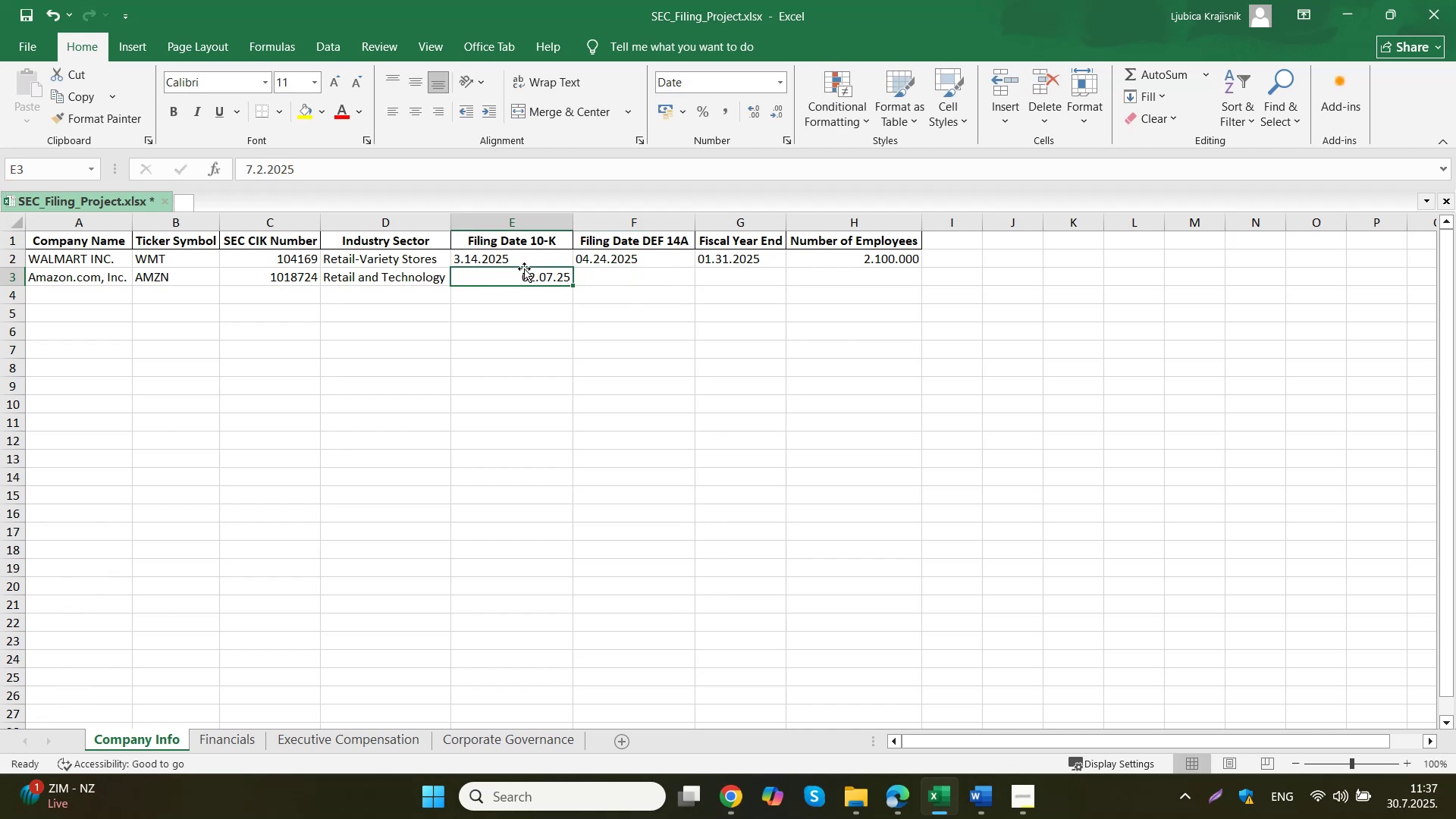 
left_click([534, 254])
 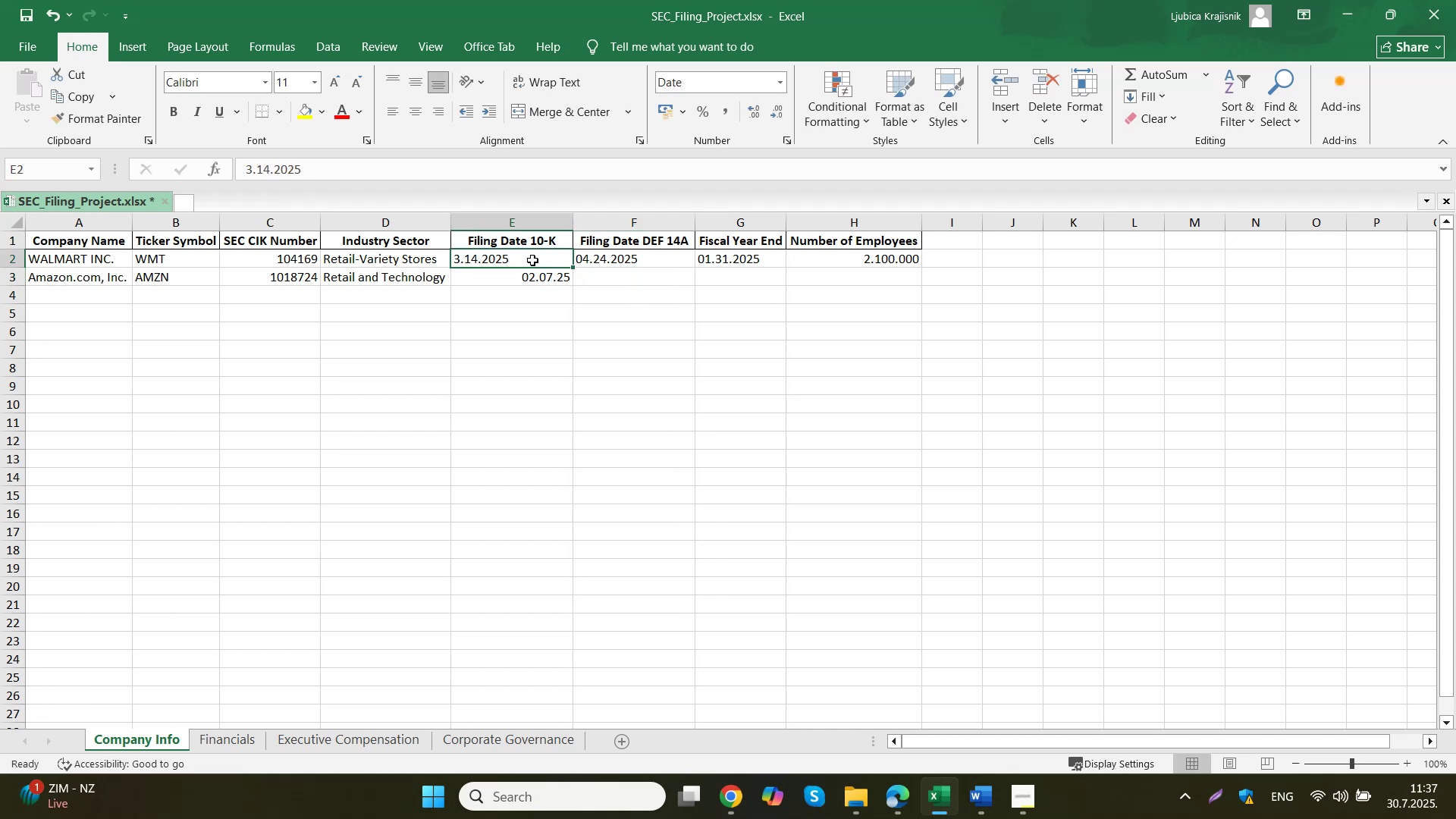 
left_click([530, 277])
 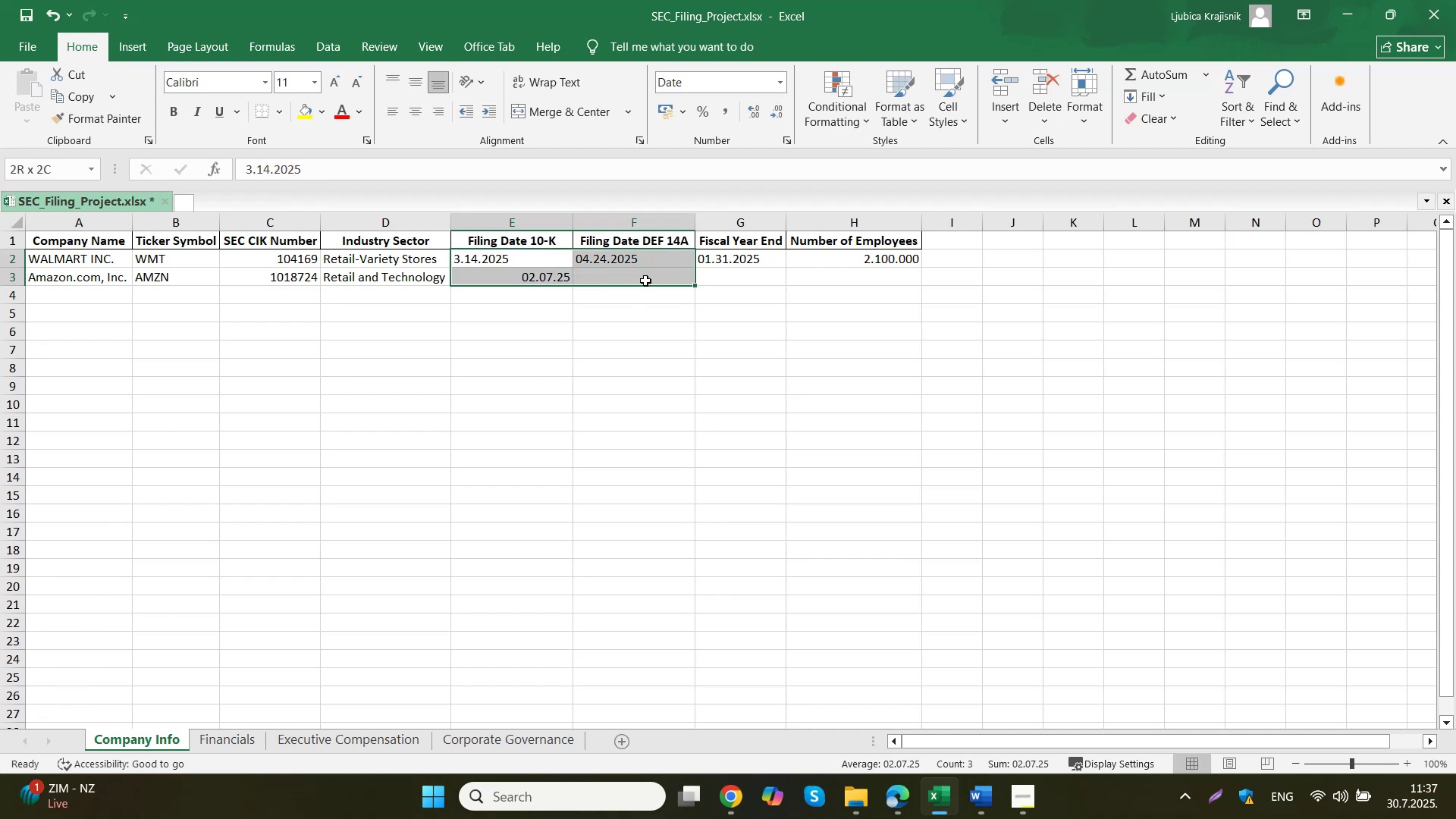 
left_click([576, 256])
 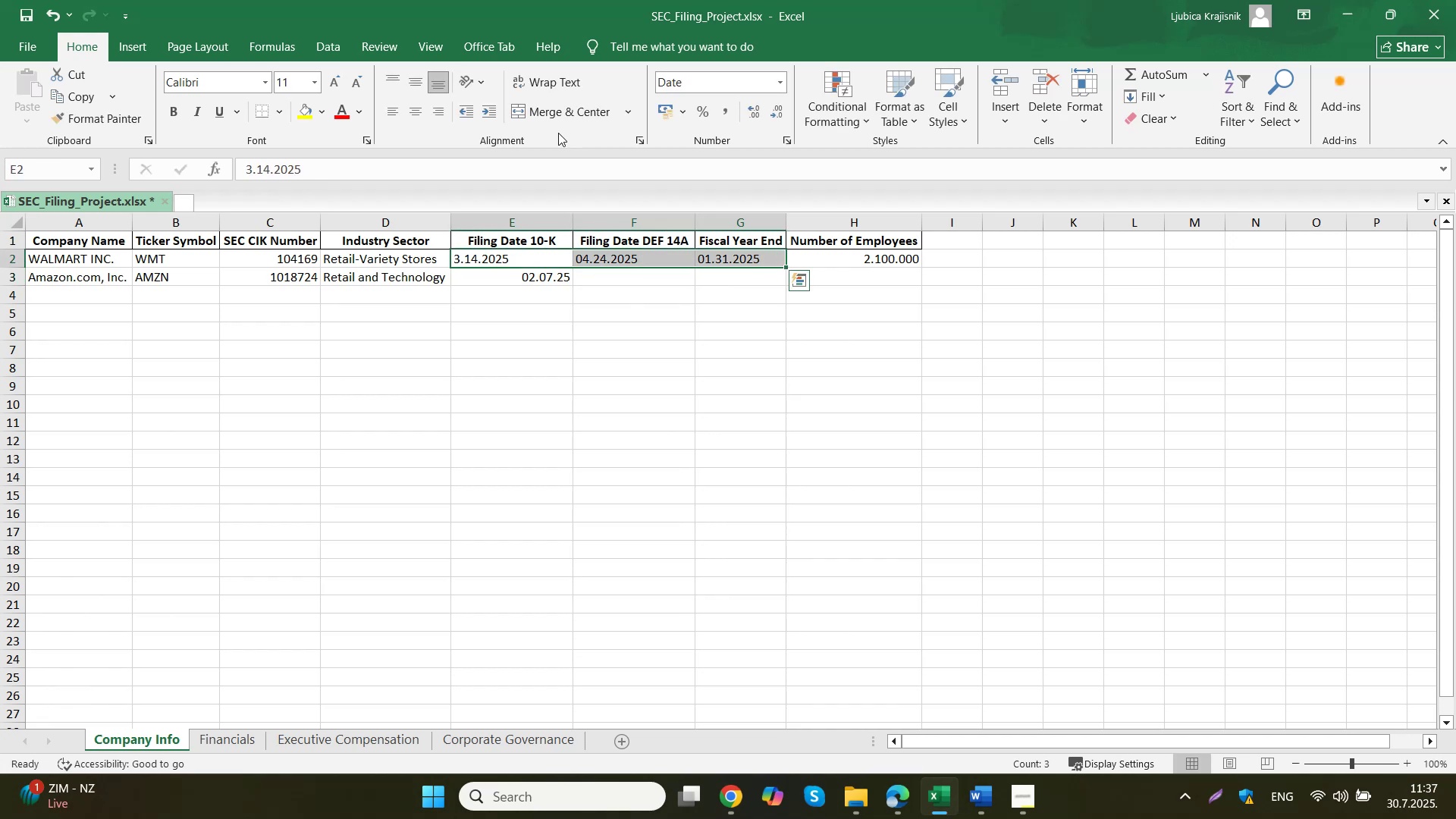 
left_click([438, 112])
 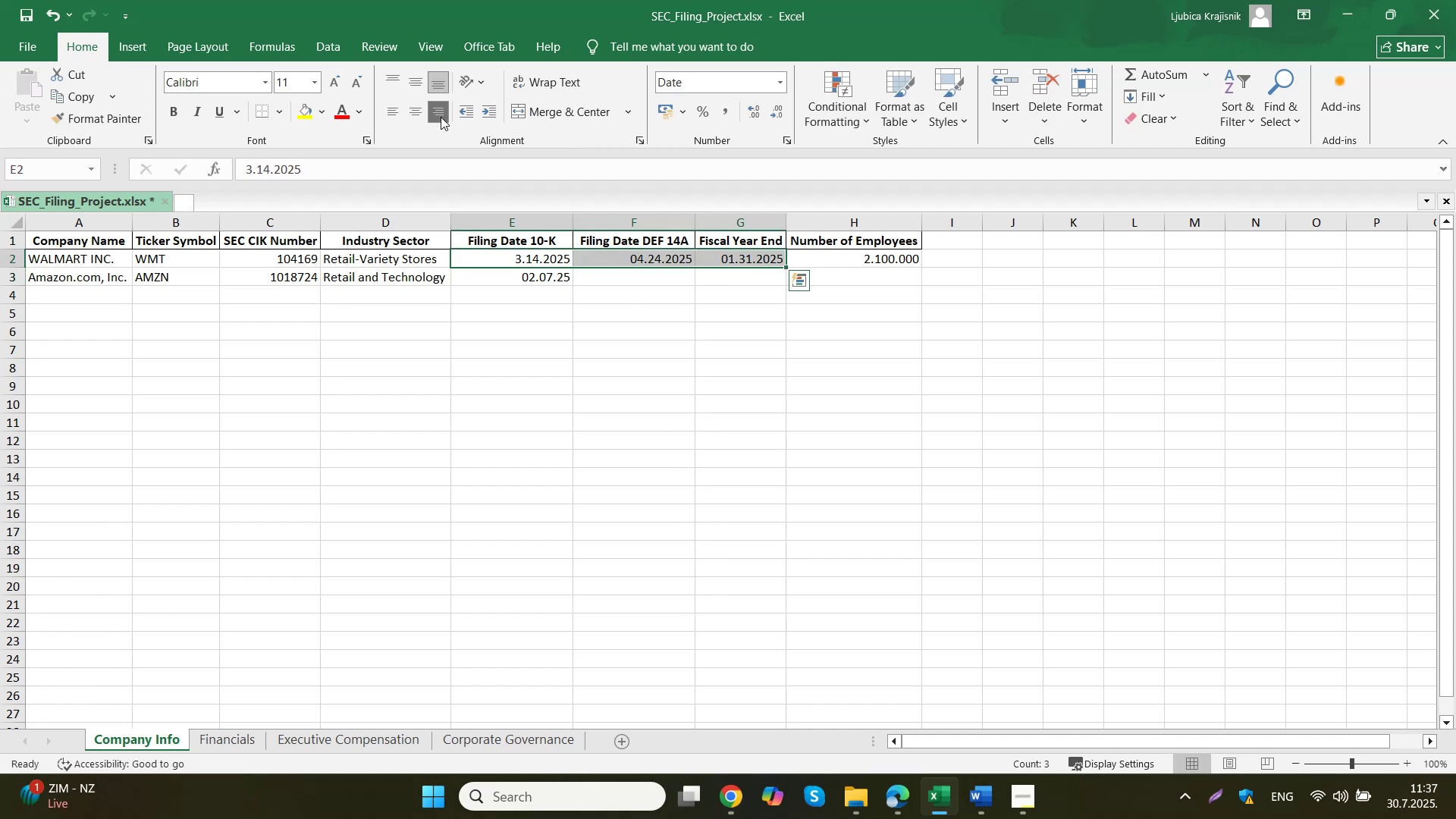 
left_click([626, 347])
 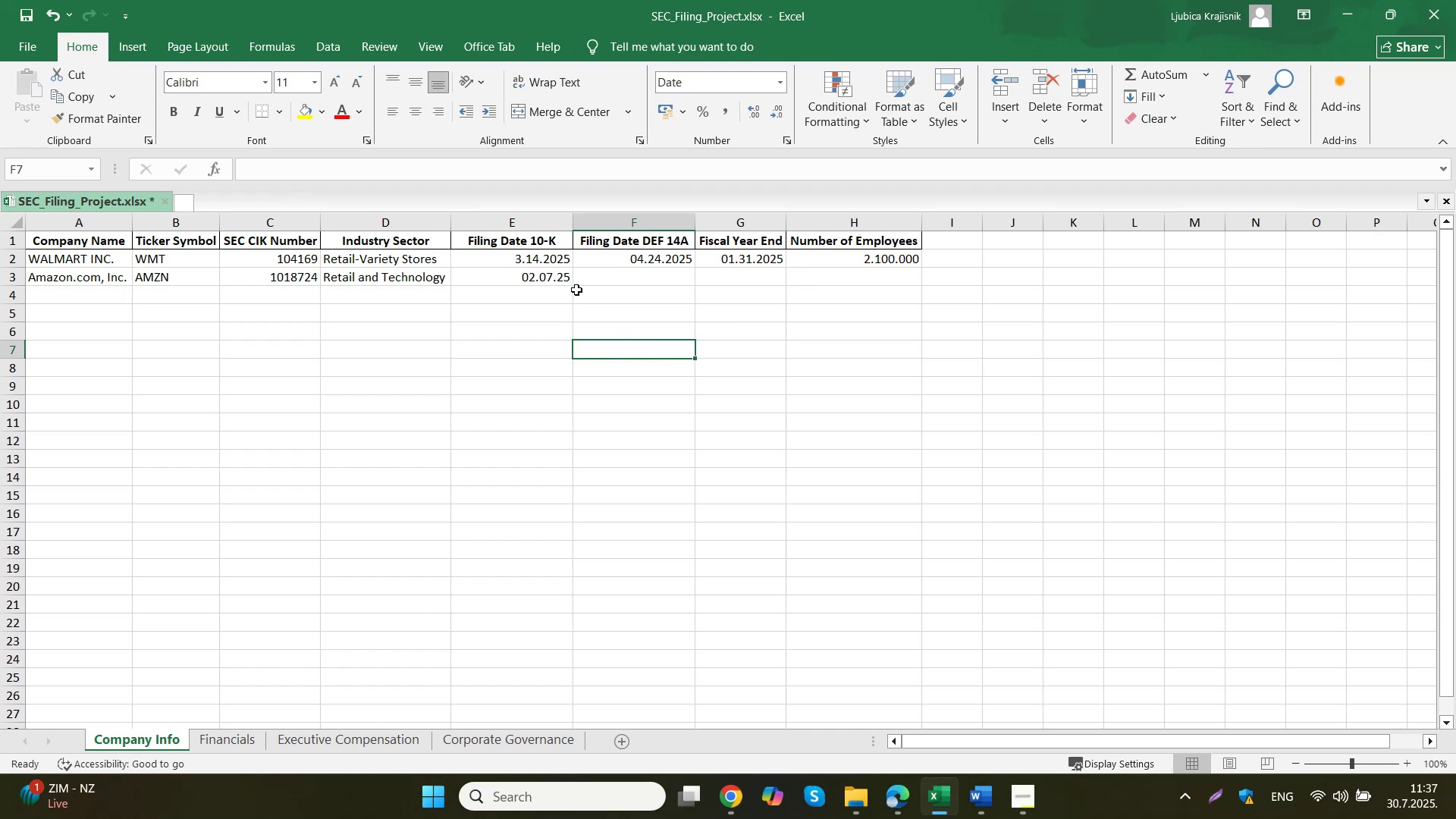 
left_click([555, 281])
 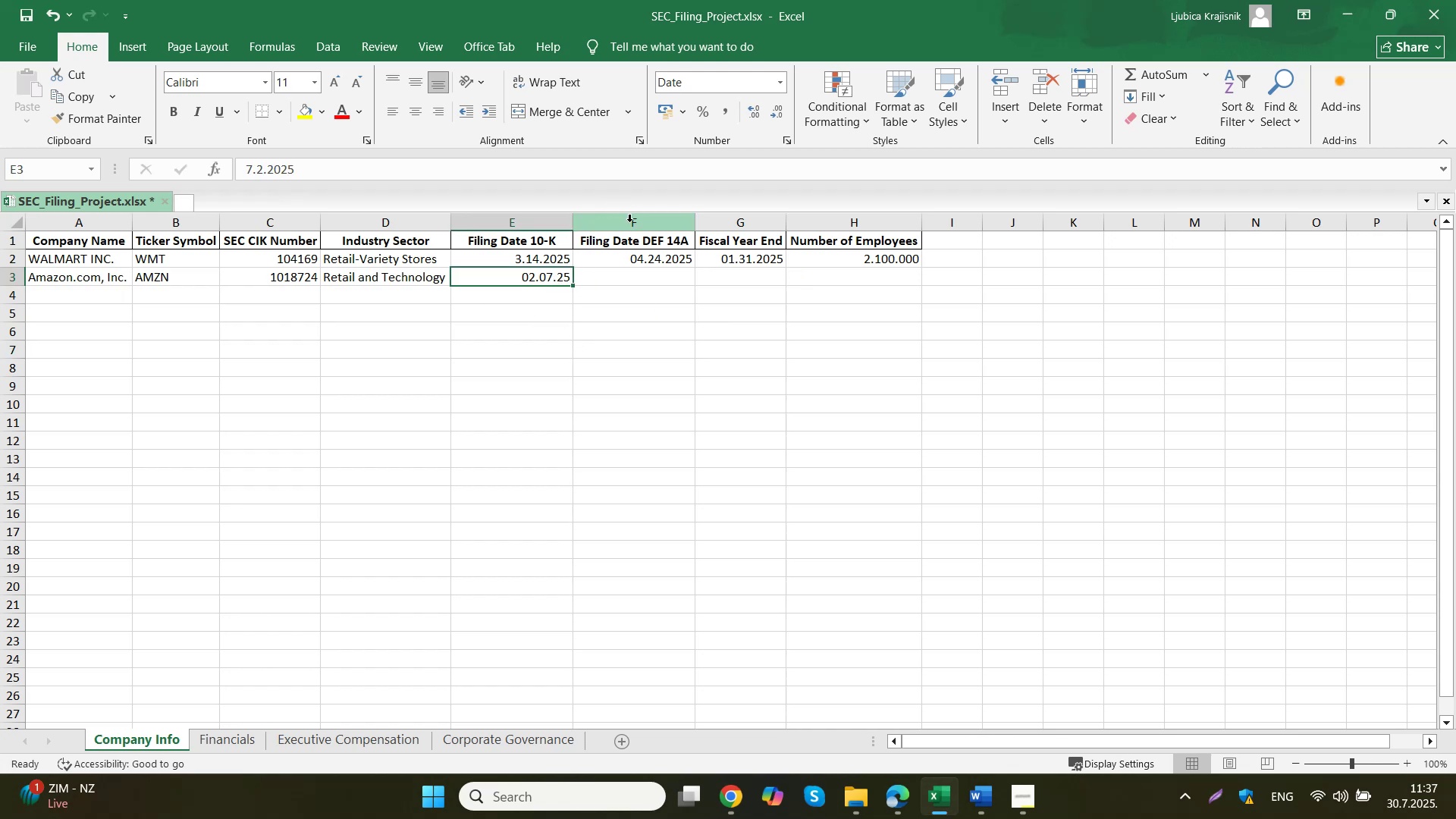 
wait(5.09)
 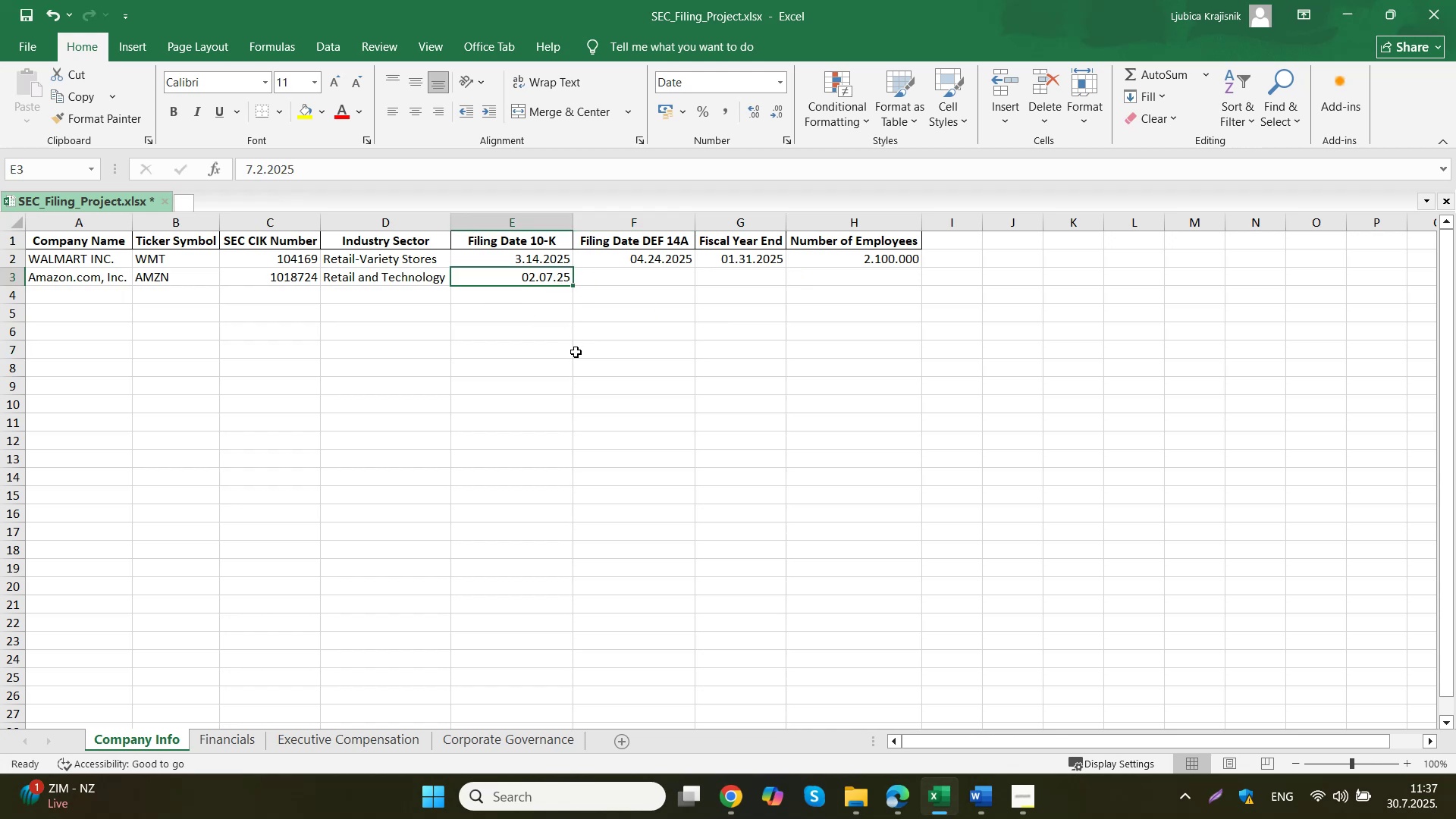 
left_click([517, 242])
 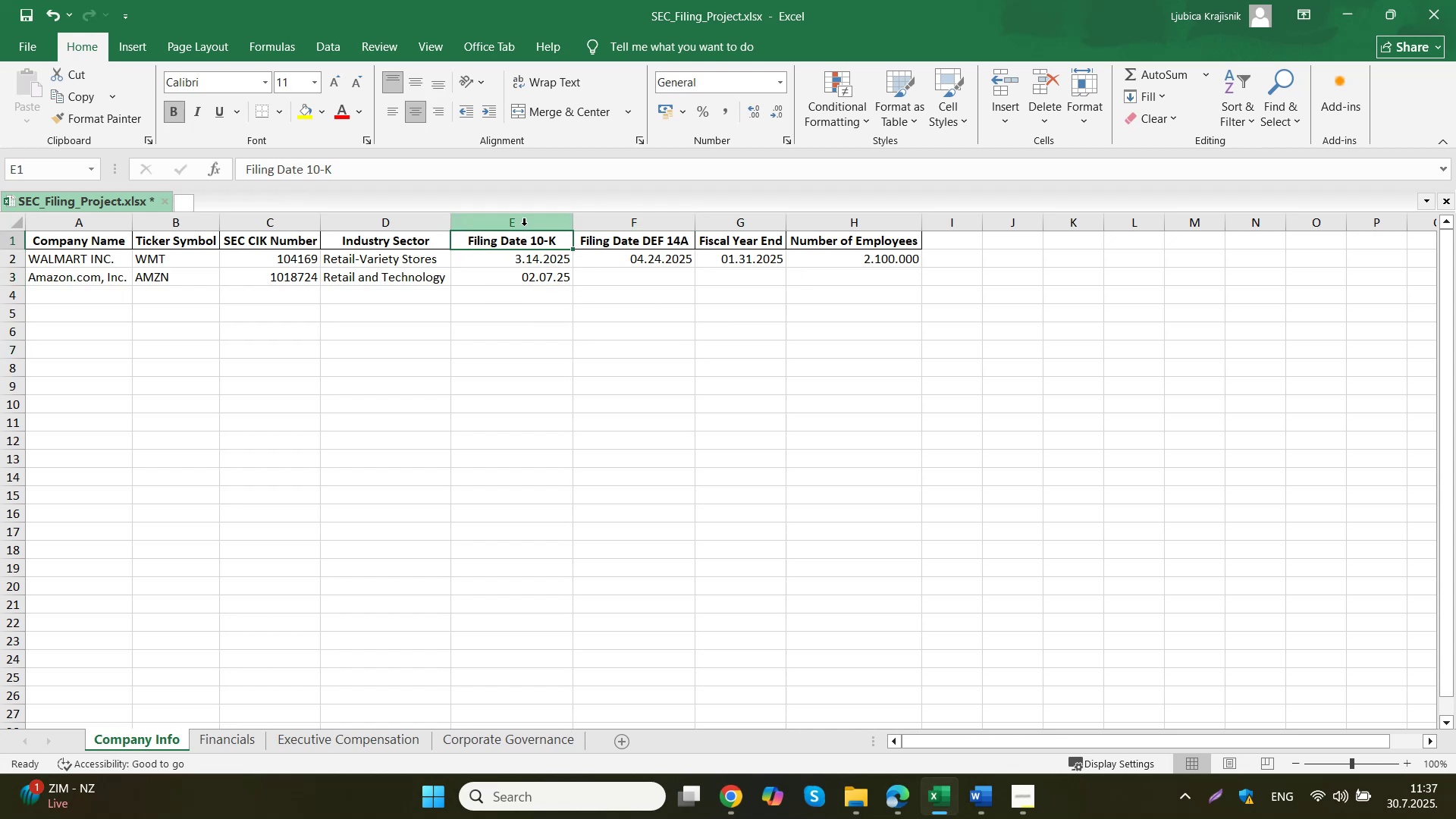 
left_click([654, 280])
 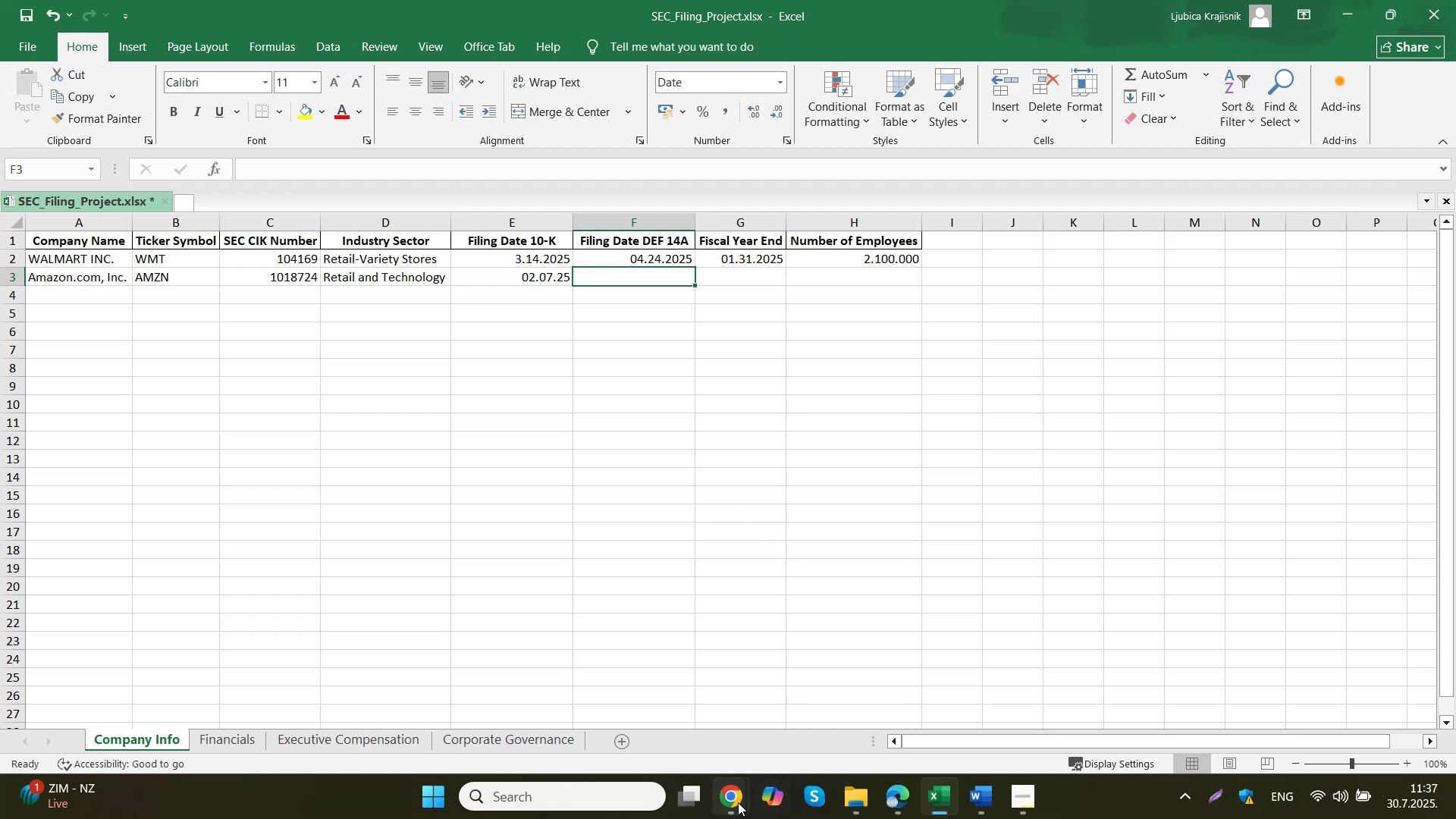 
left_click([676, 700])
 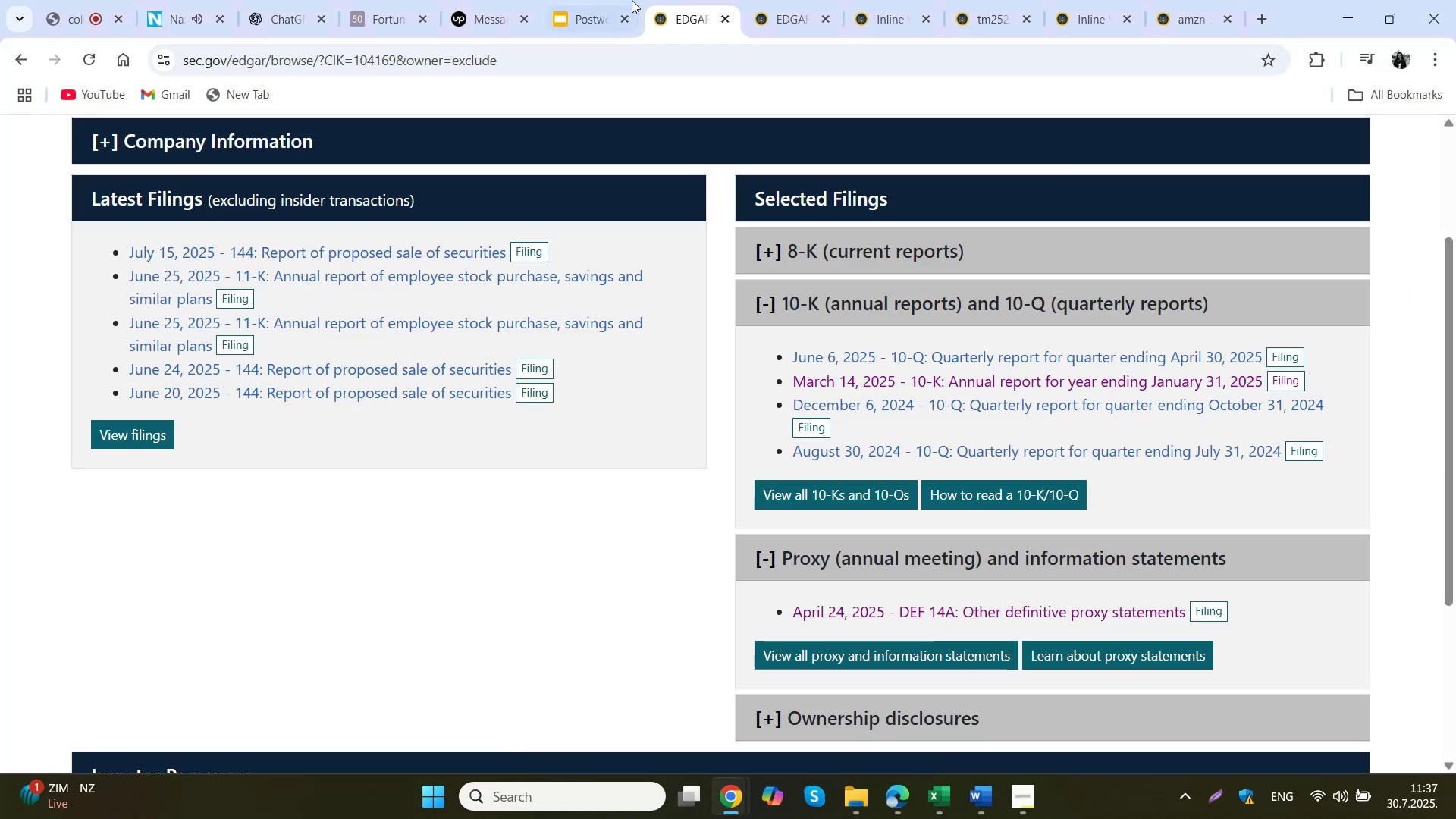 
left_click([809, 0])
 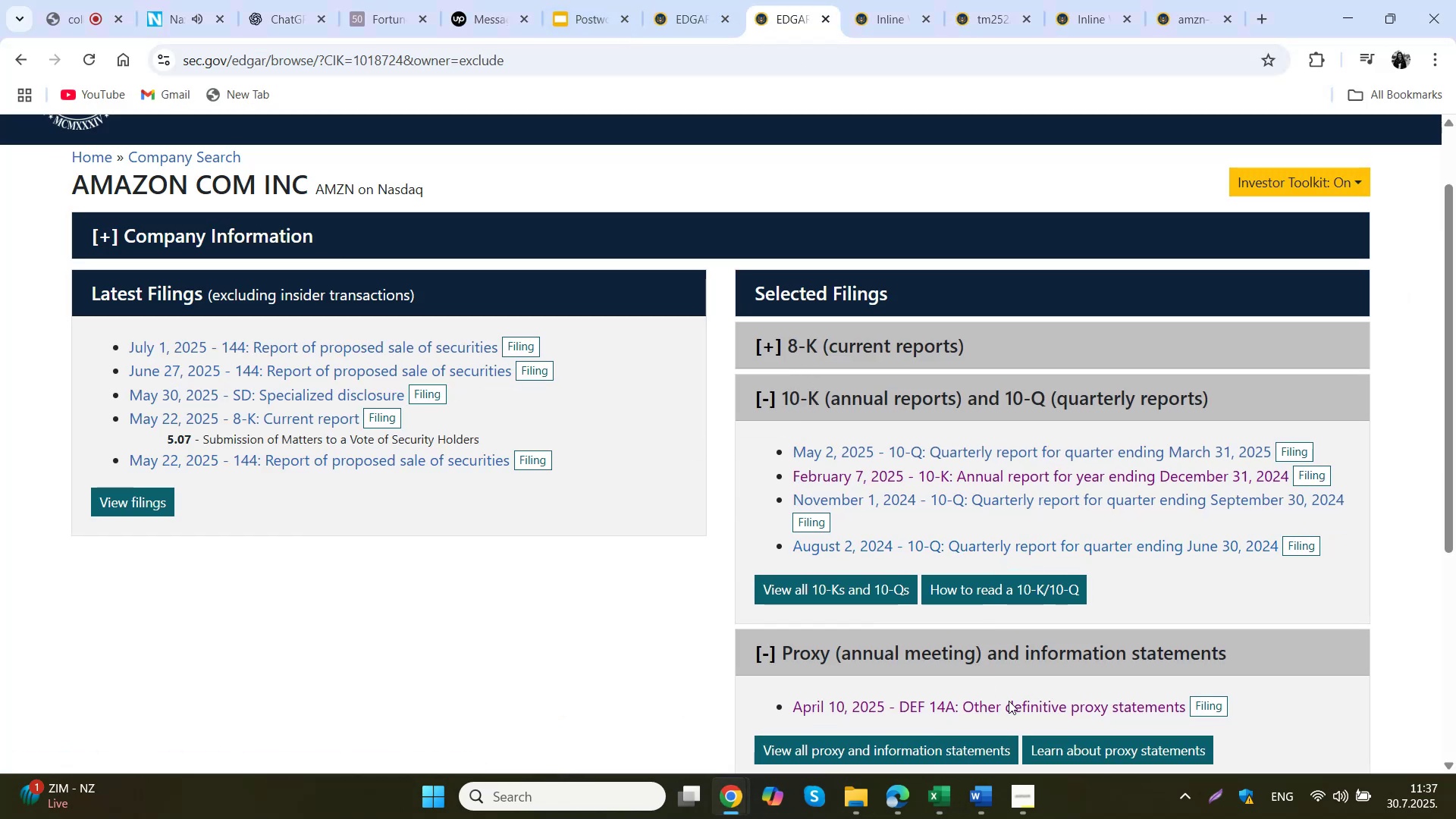 
wait(6.57)
 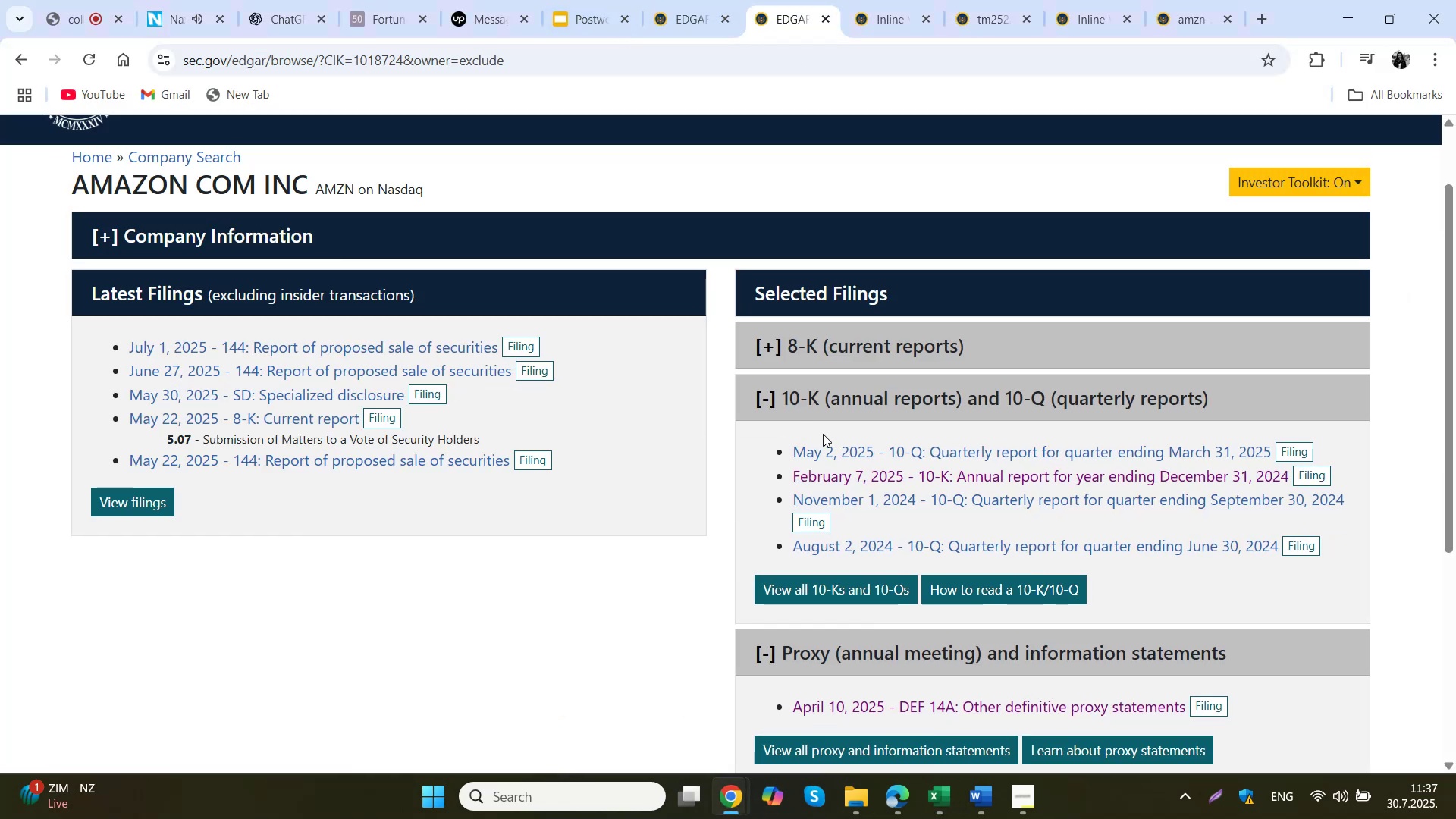 
left_click([876, 665])
 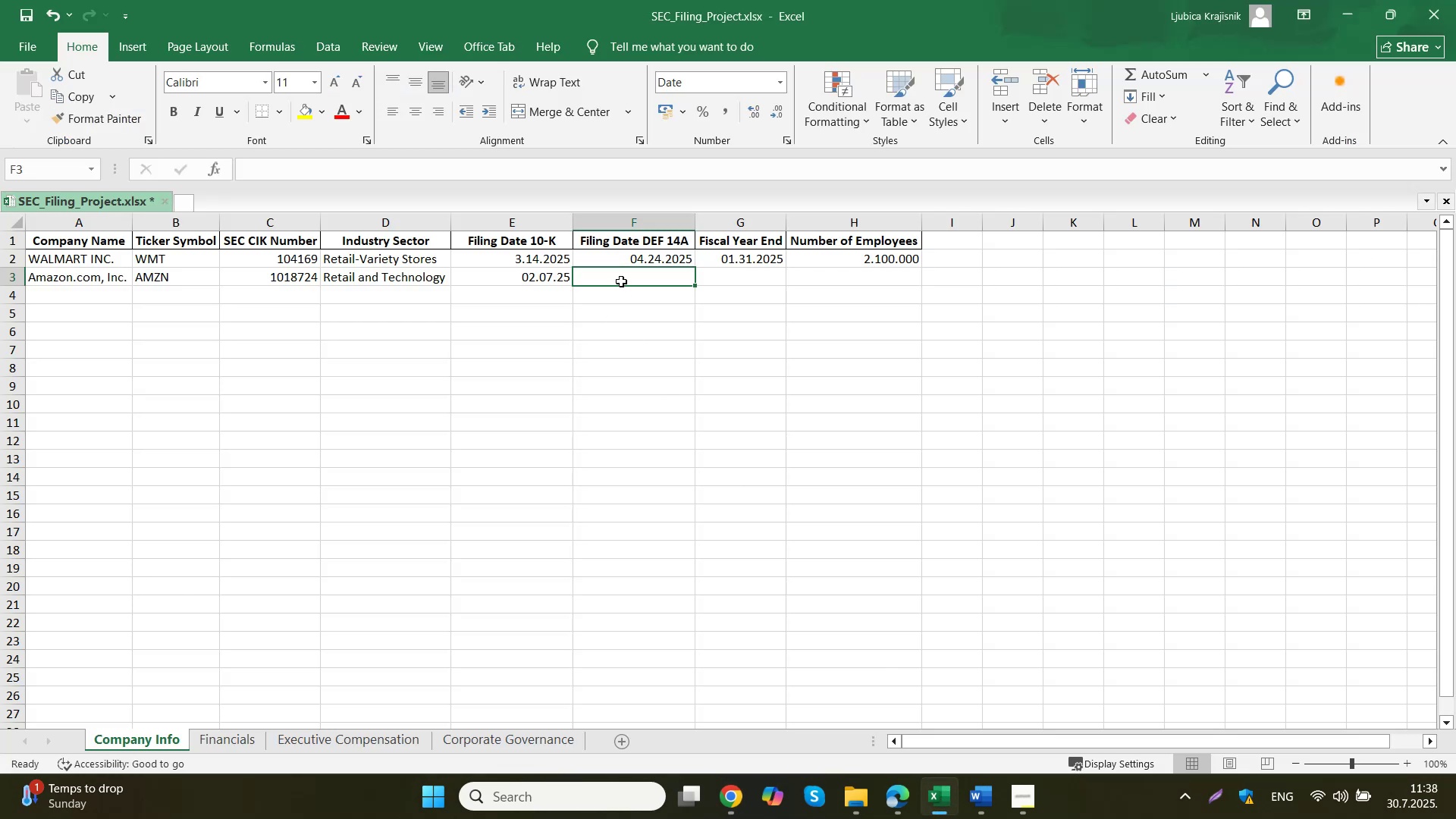 
key(Numpad0)
 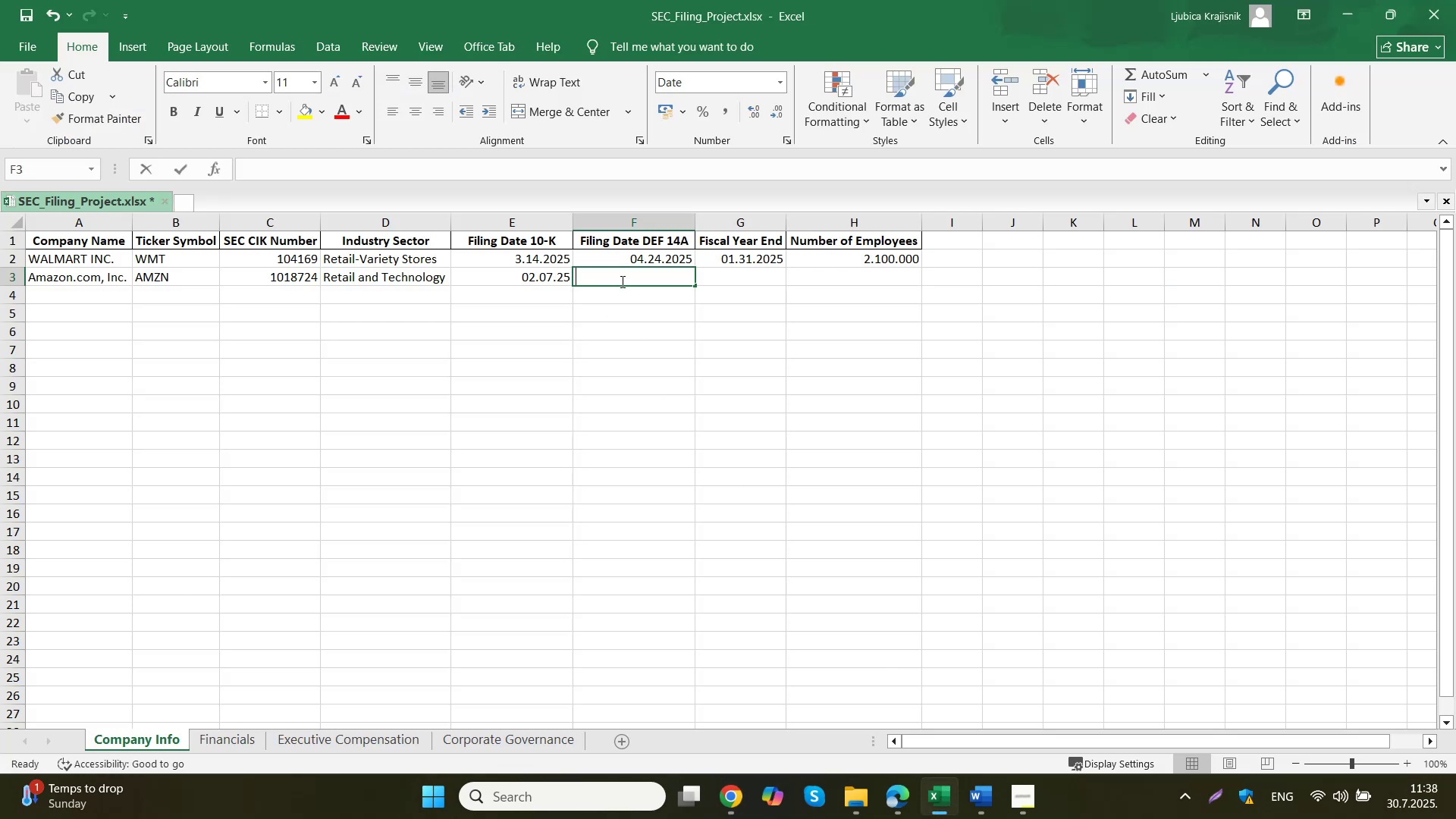 
key(Numpad4)
 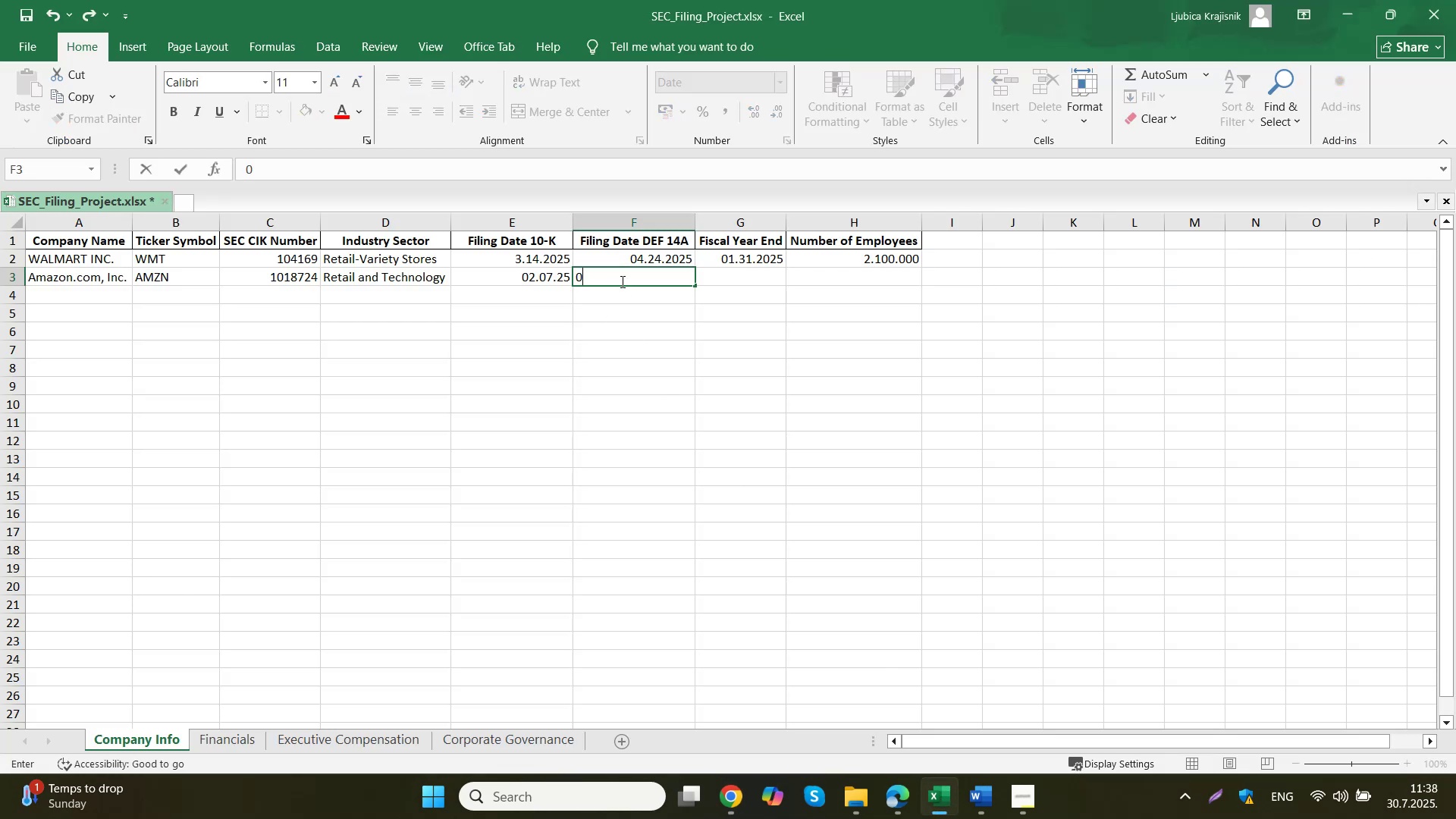 
key(Period)
 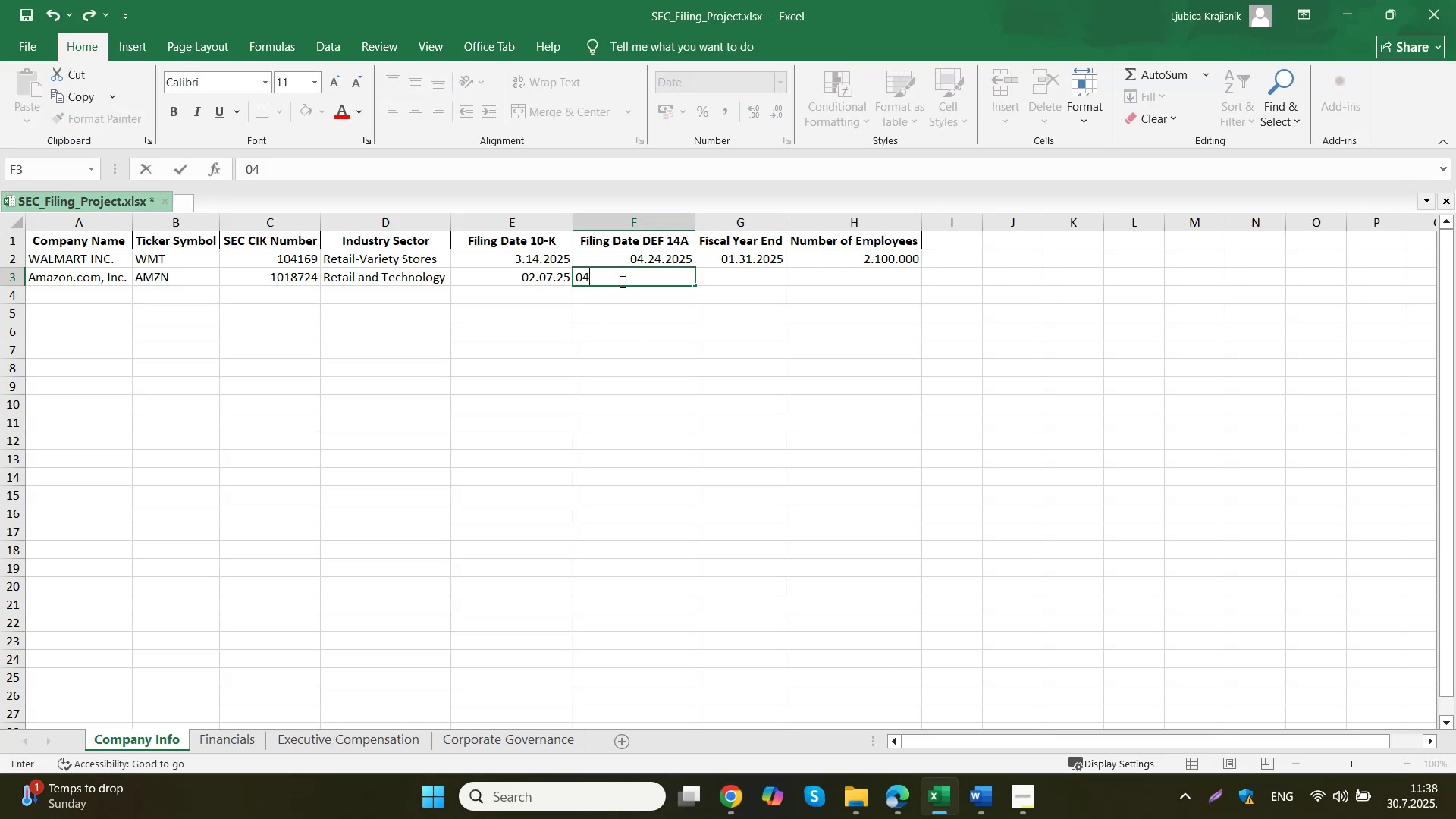 
key(Numpad1)
 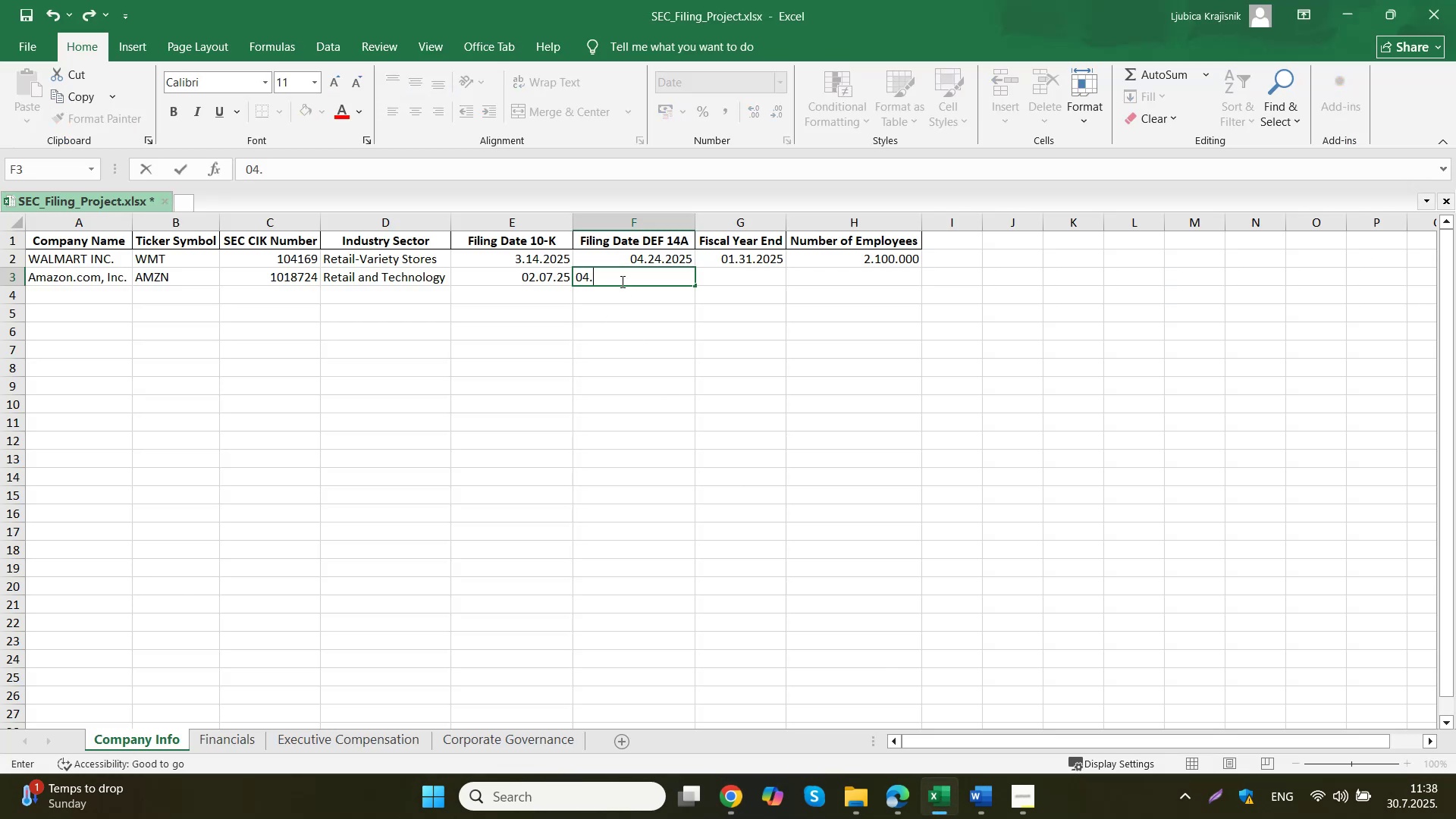 
key(Numpad0)
 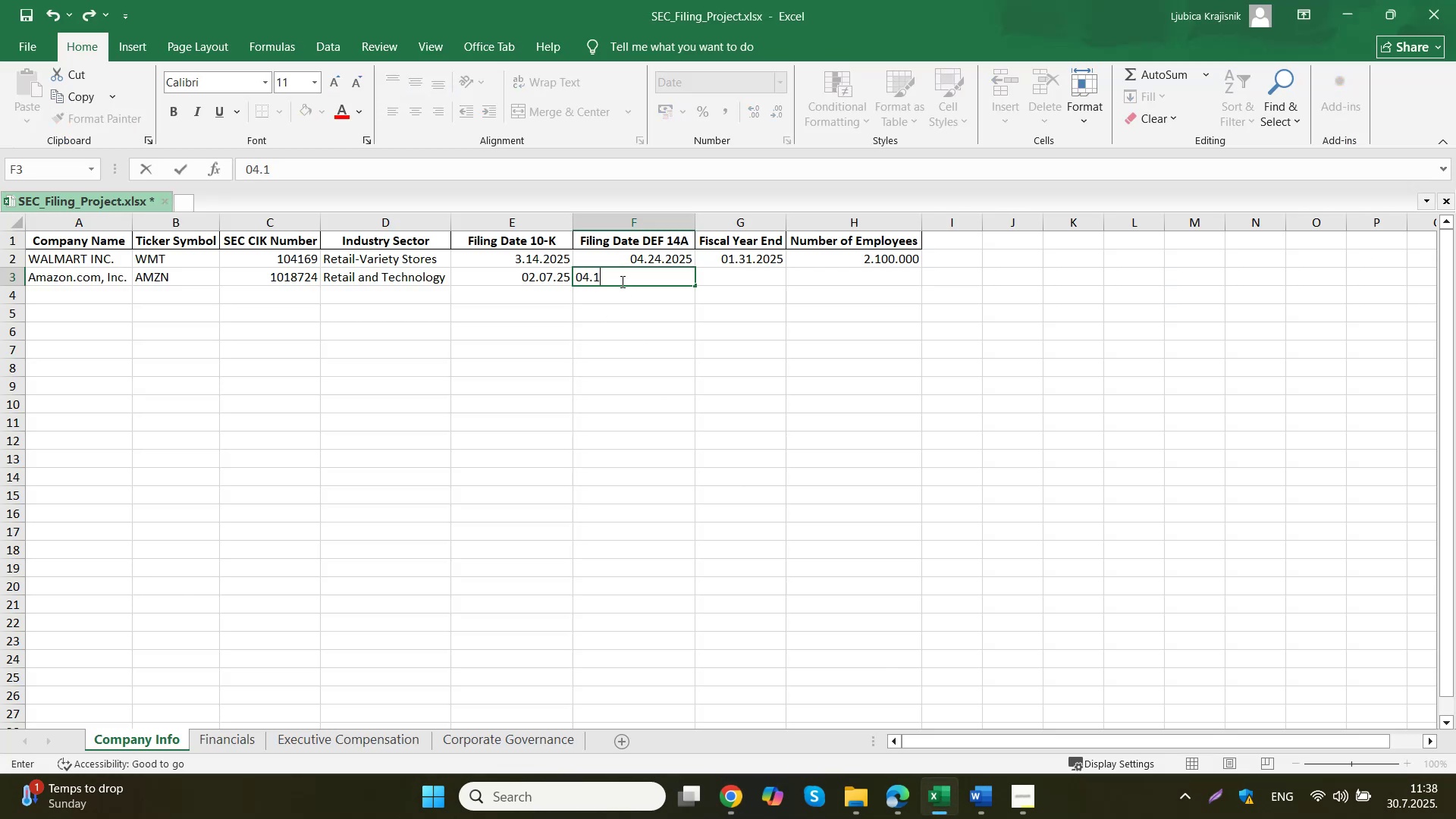 
key(Period)
 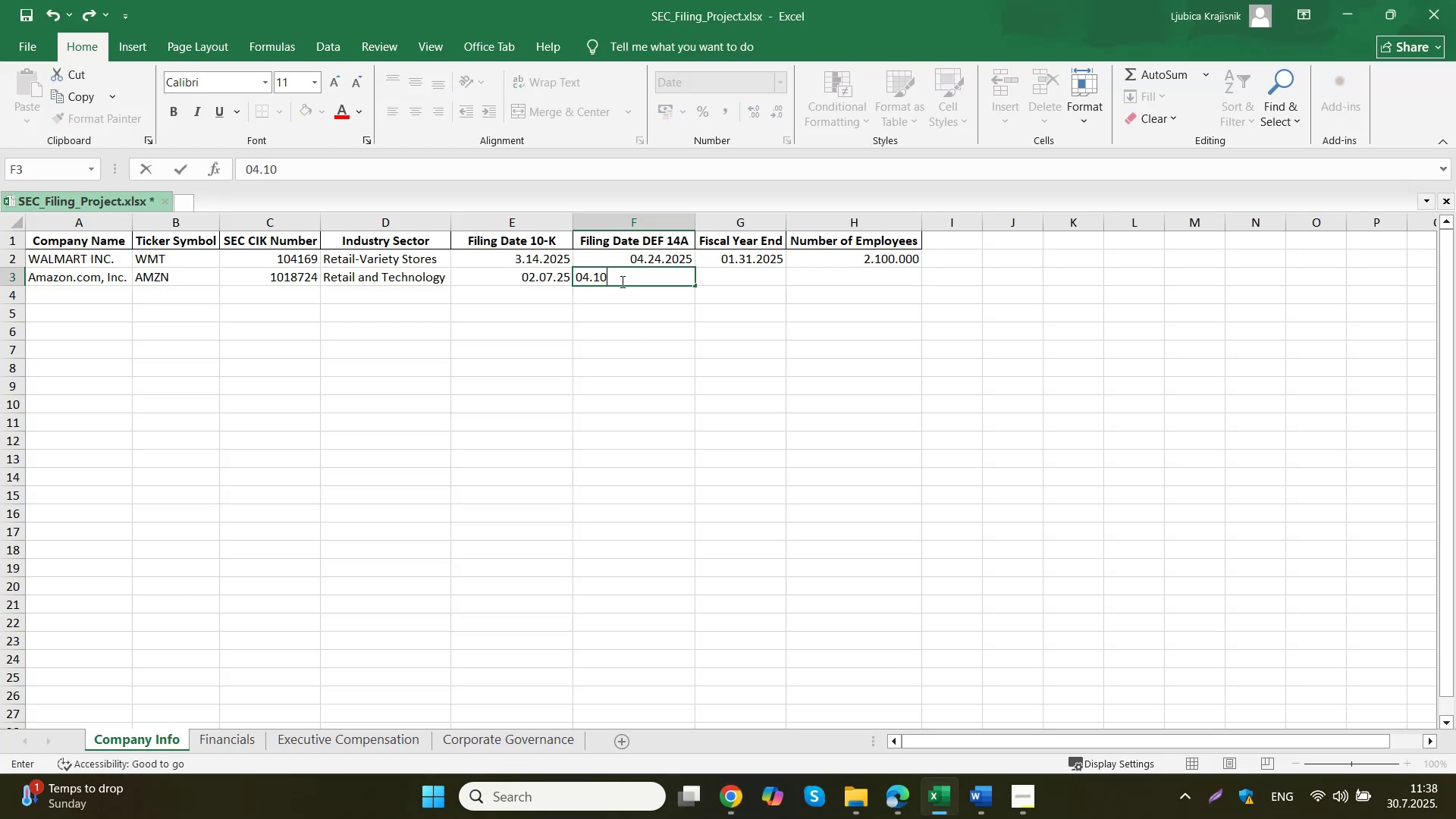 
key(Numpad2)
 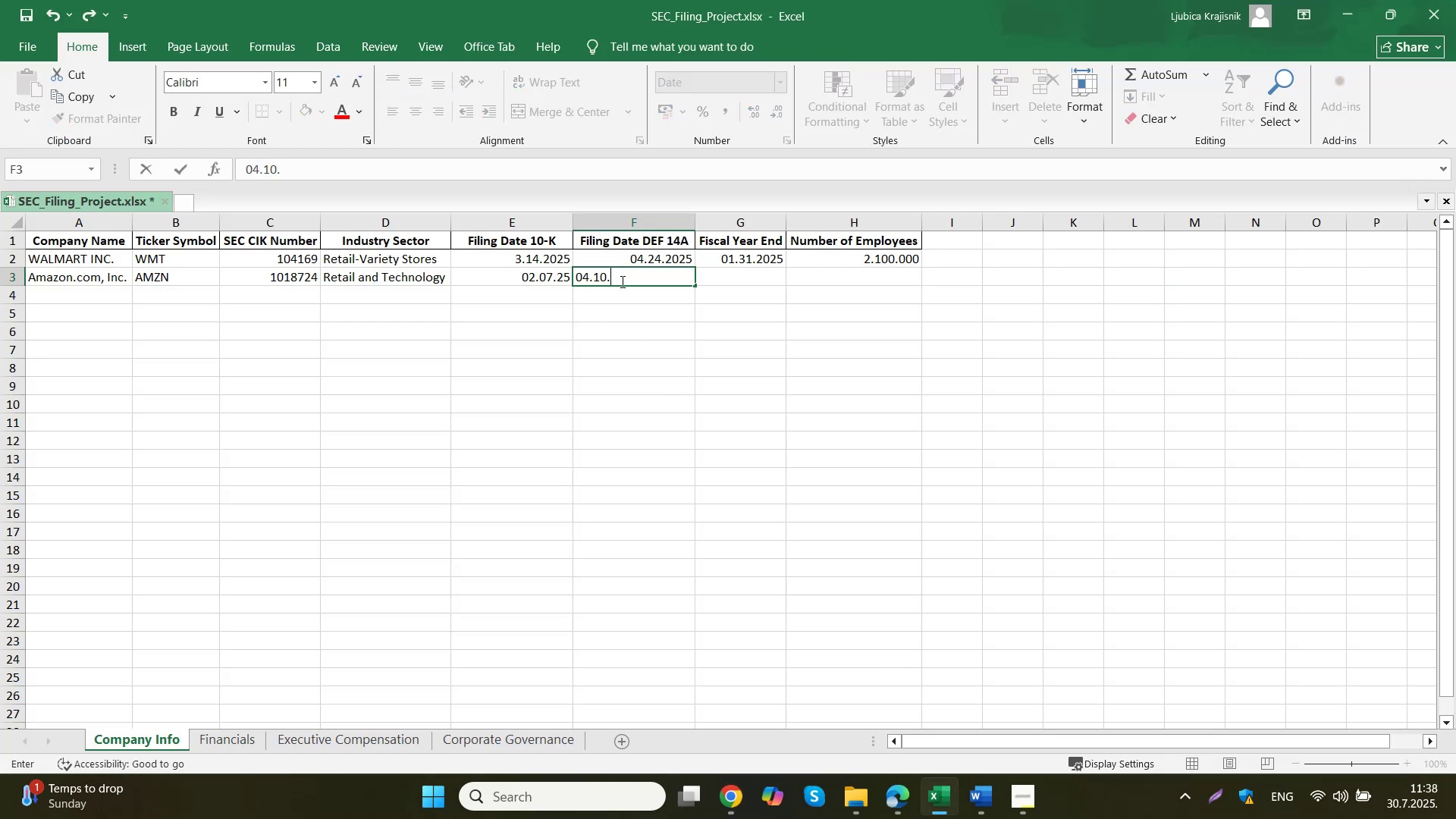 
key(Numpad0)
 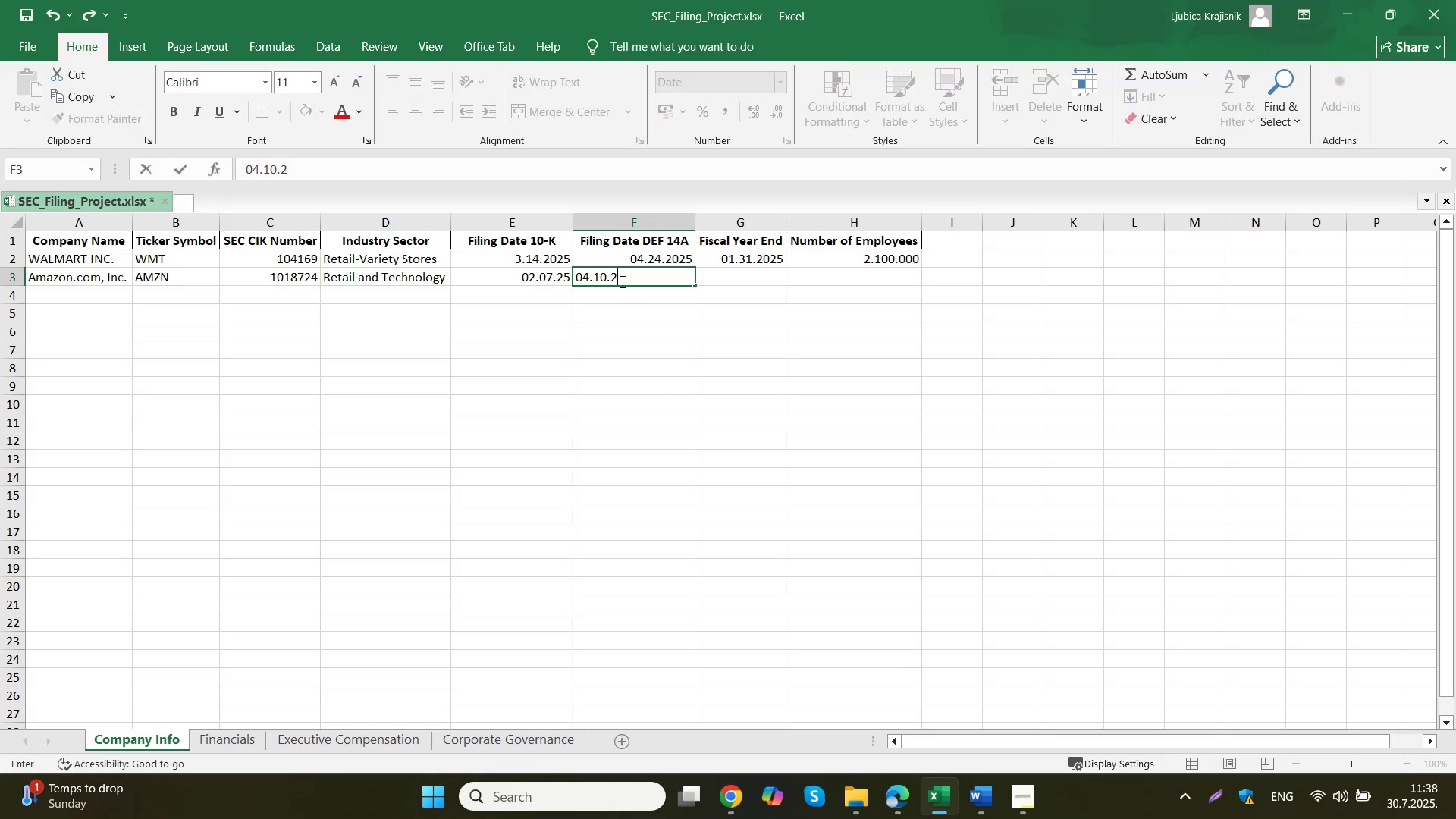 
key(Numpad2)
 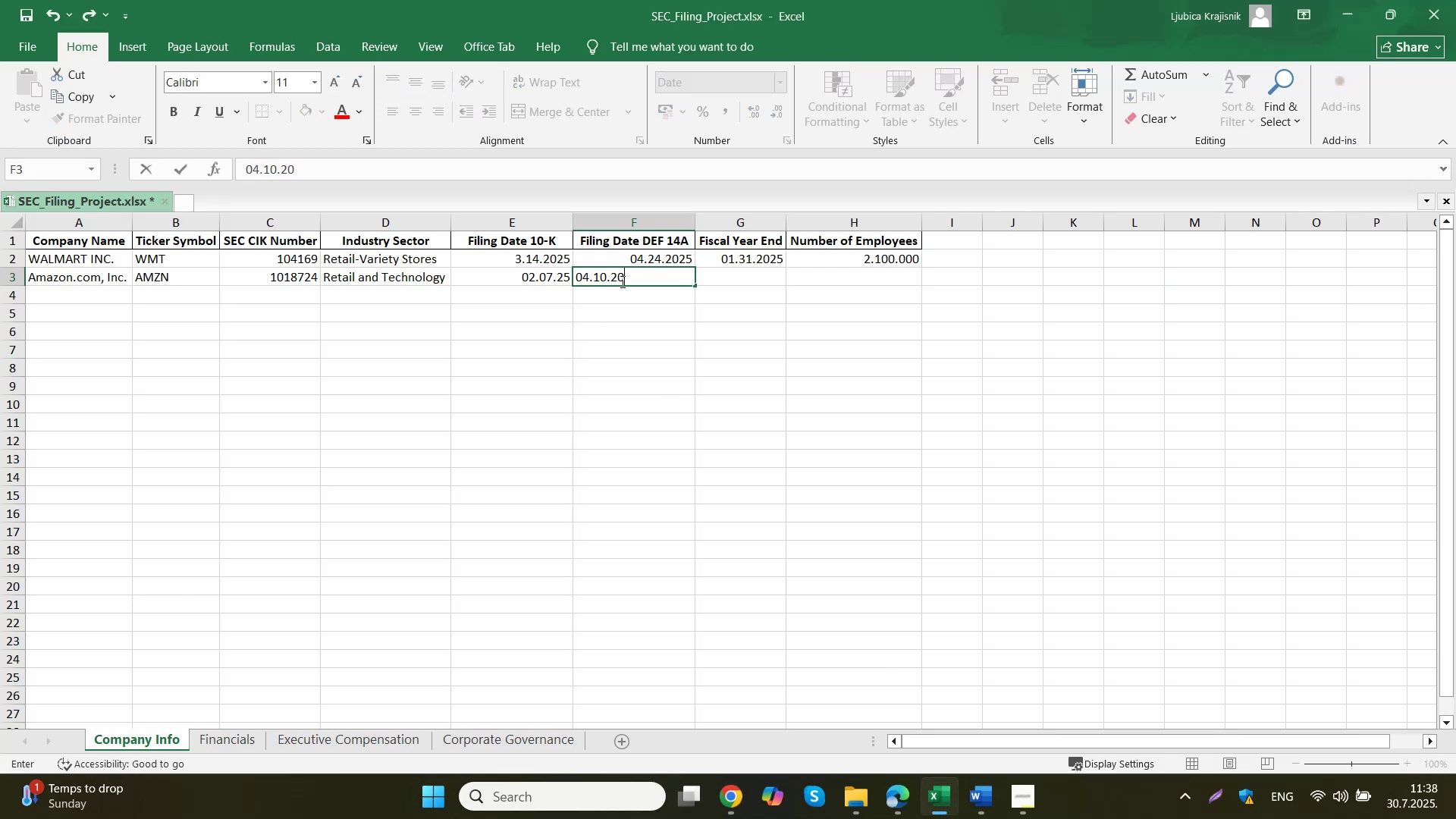 
key(Numpad5)
 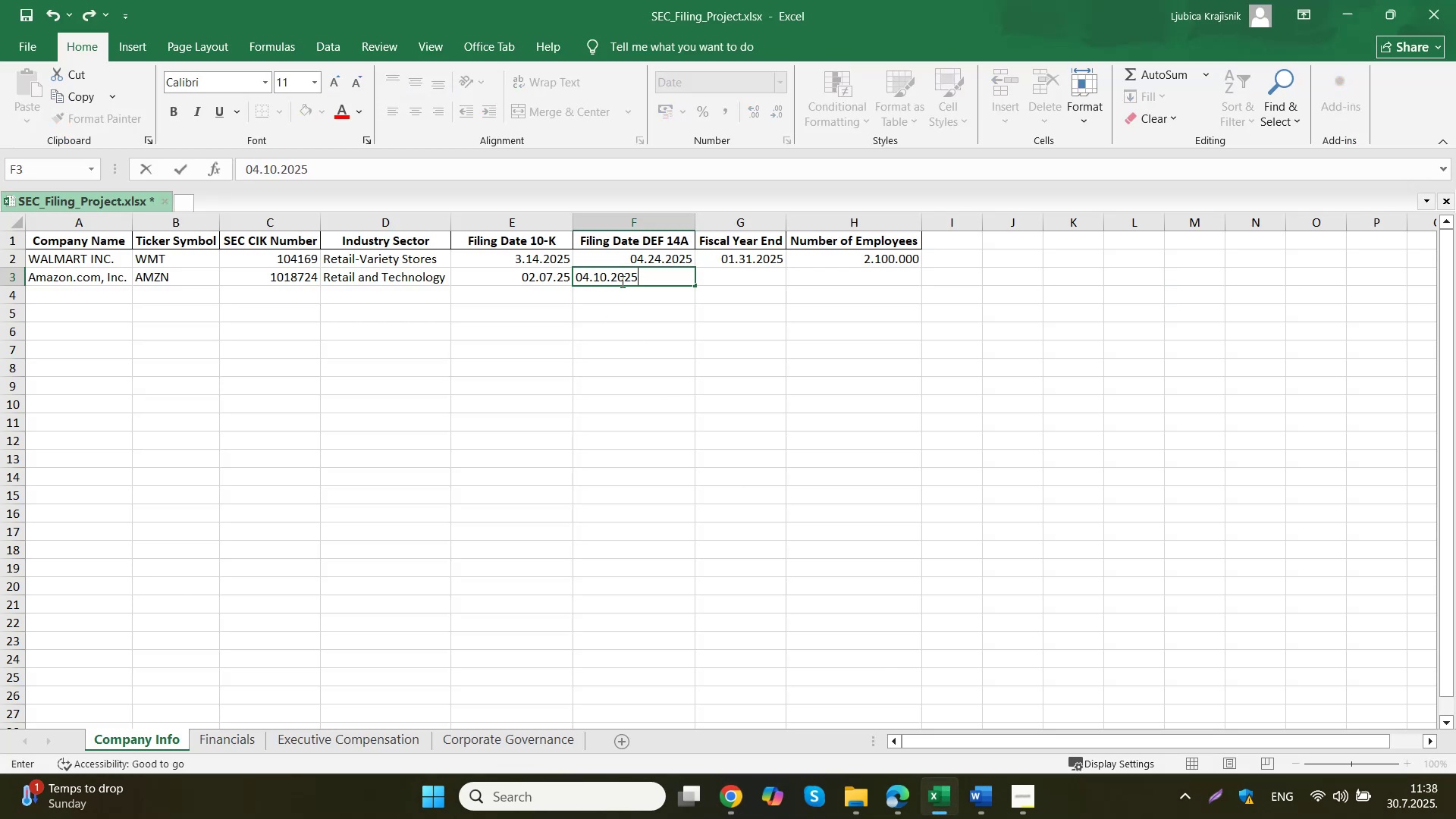 
key(Tab)
 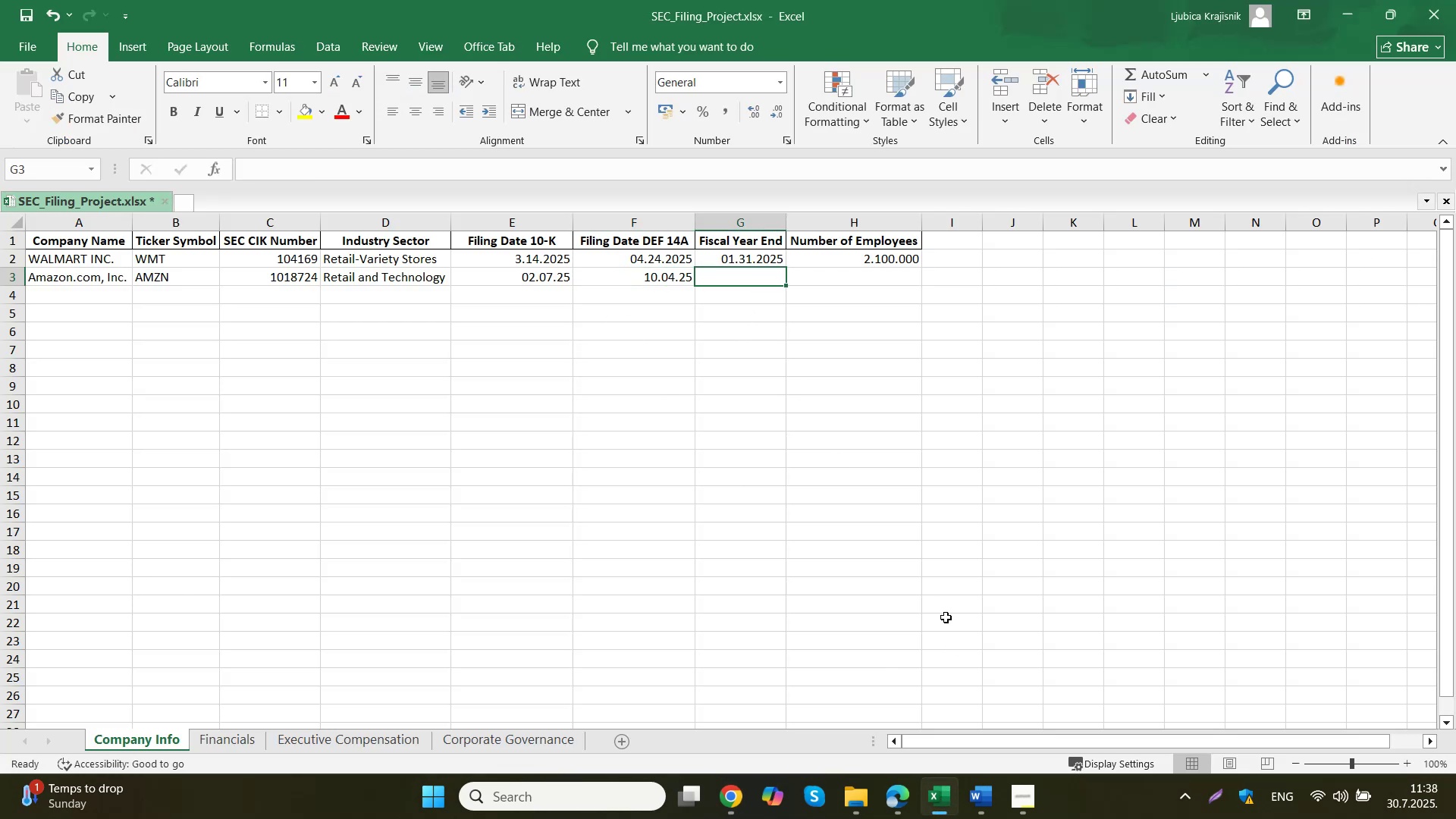 
key(Numpad1)
 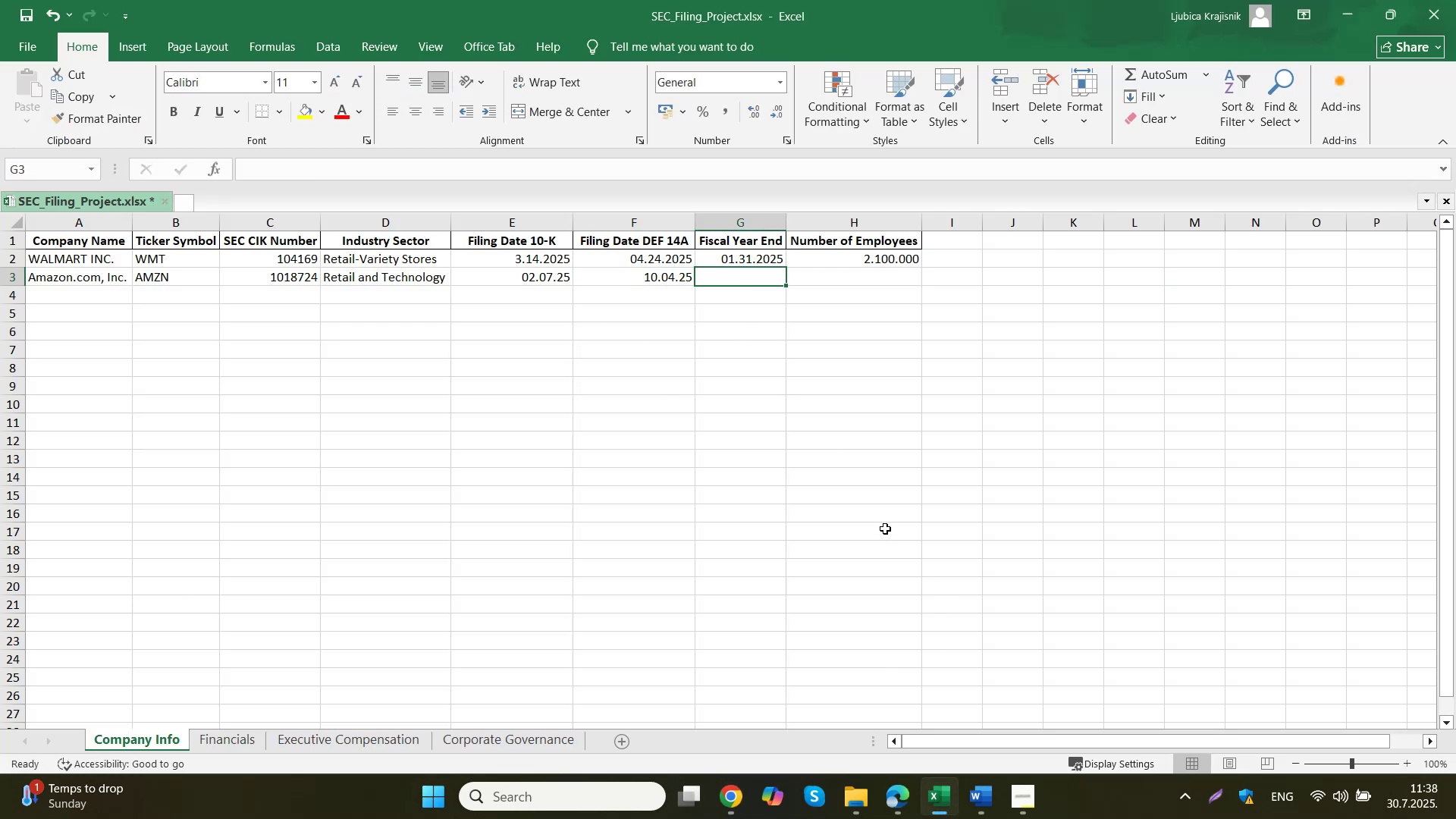 
key(Numpad2)
 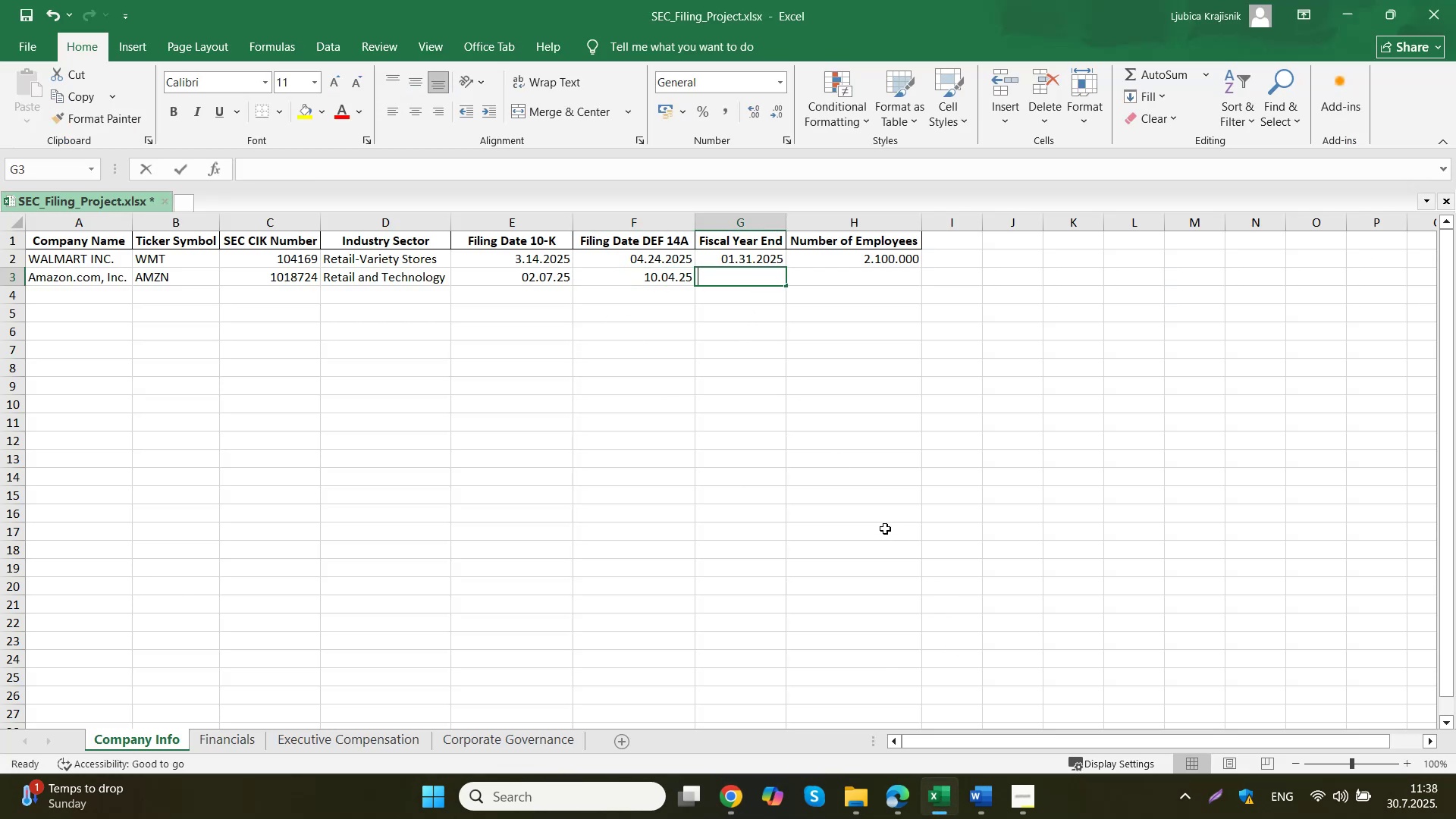 
key(Period)
 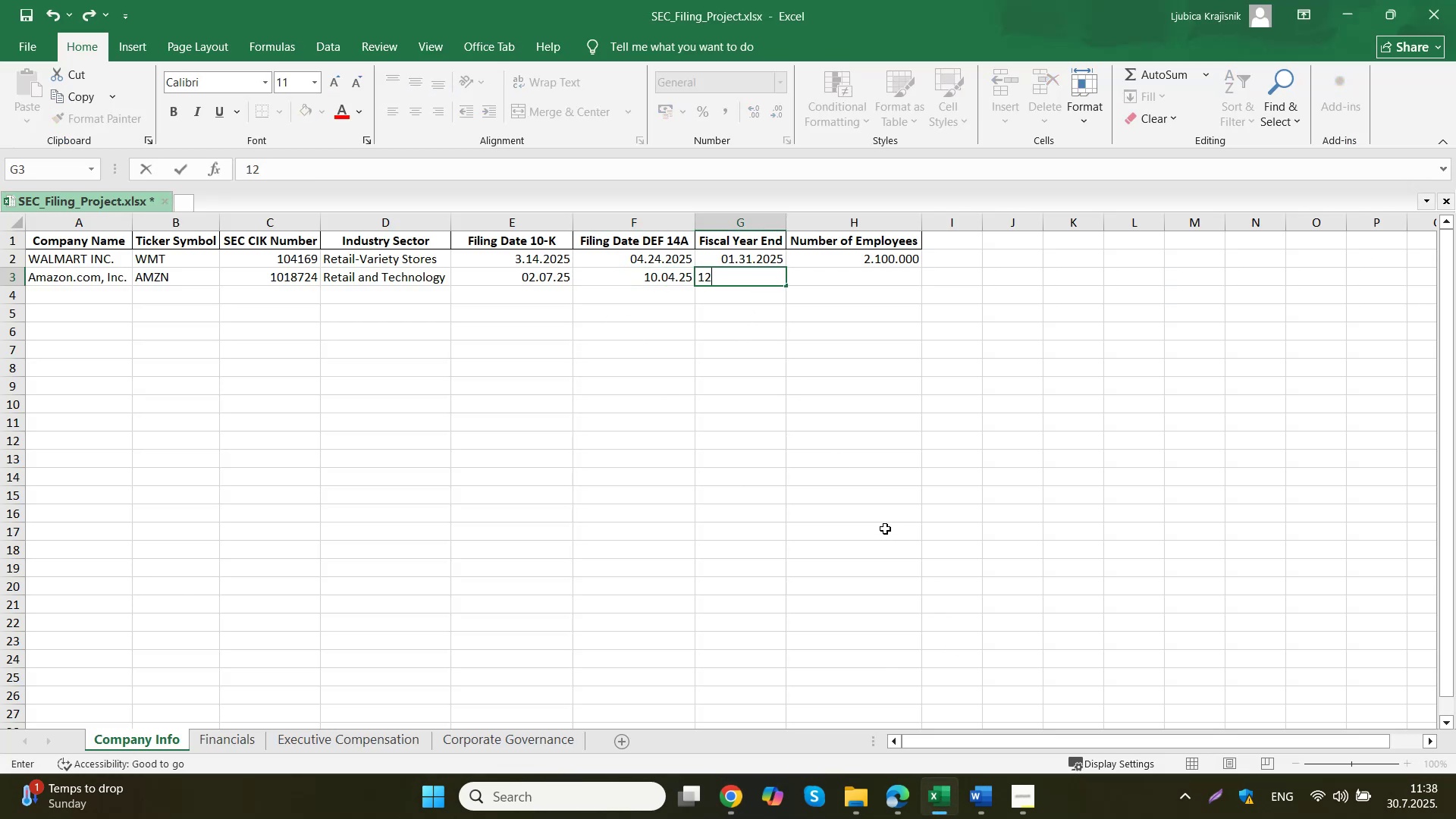 
key(Numpad3)
 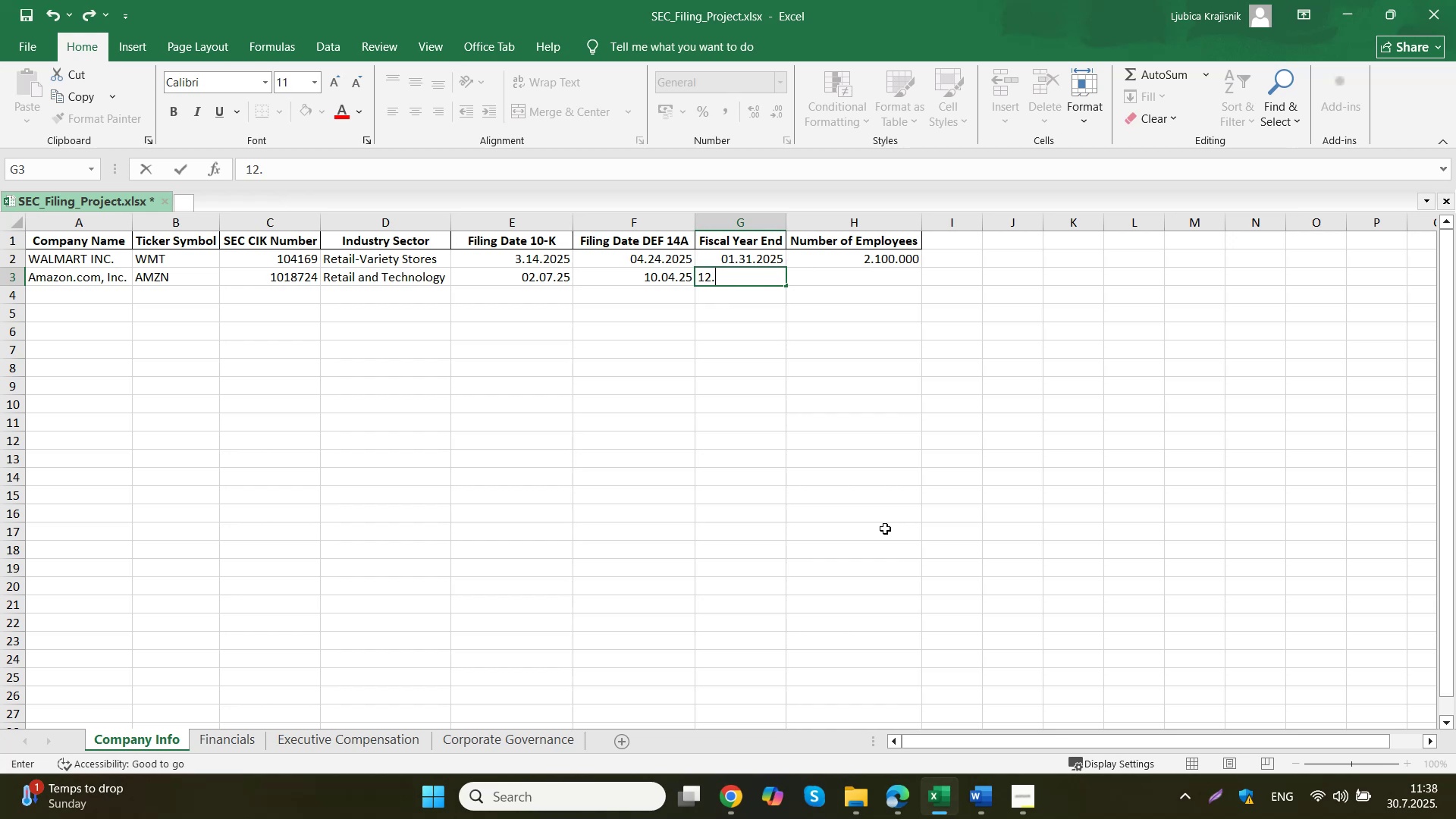 
key(Numpad1)
 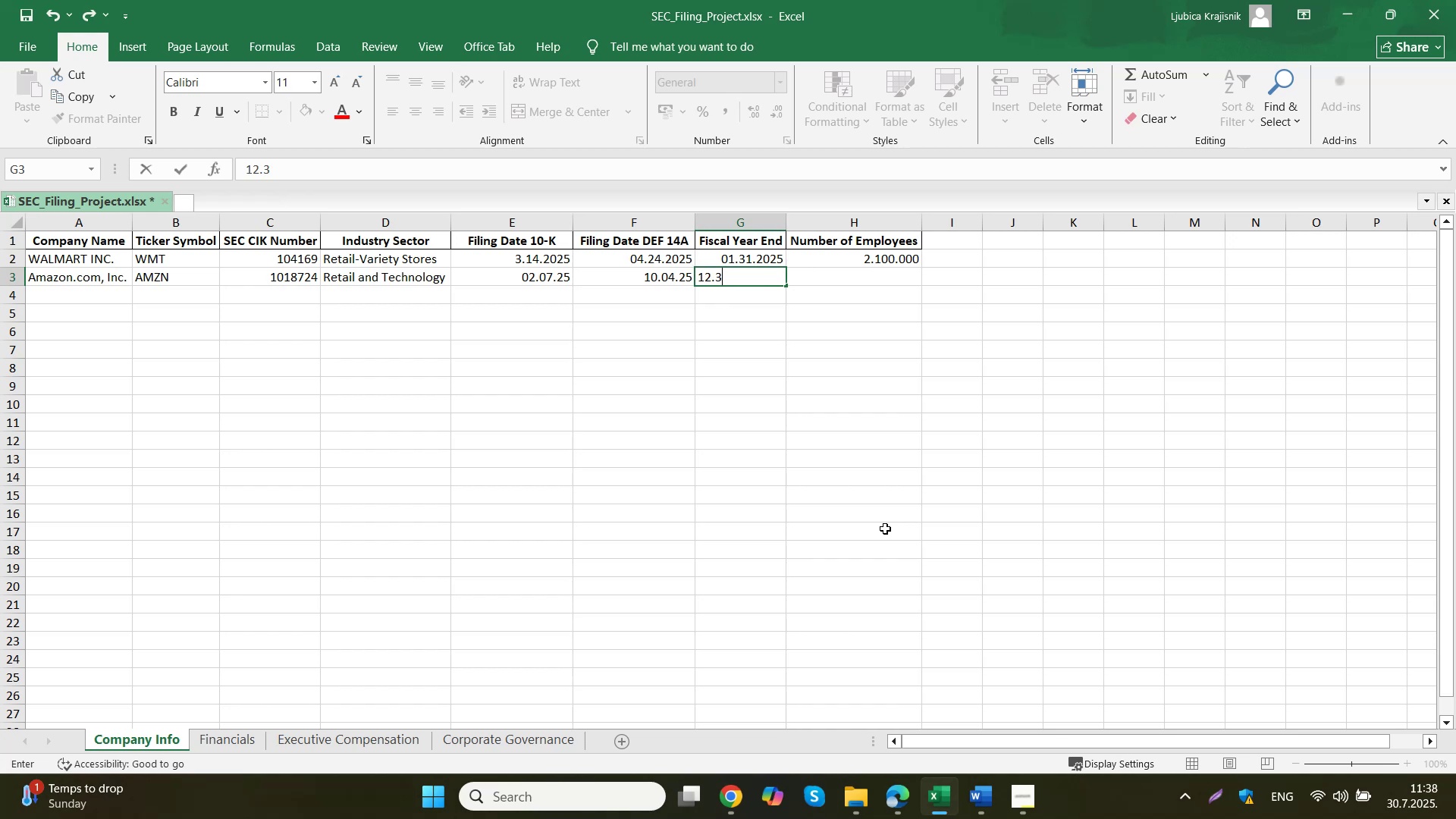 
key(Period)
 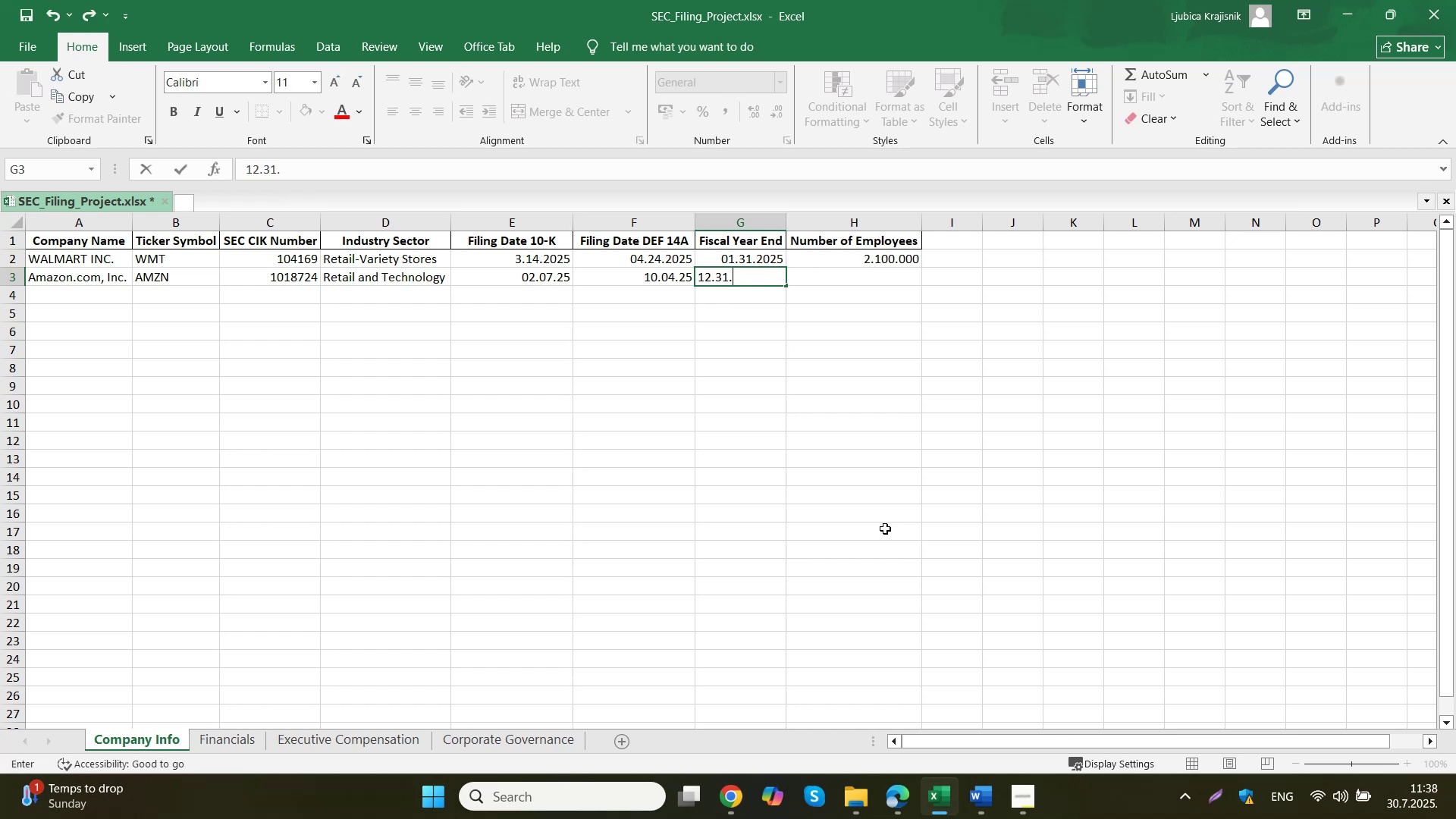 
key(Numpad2)
 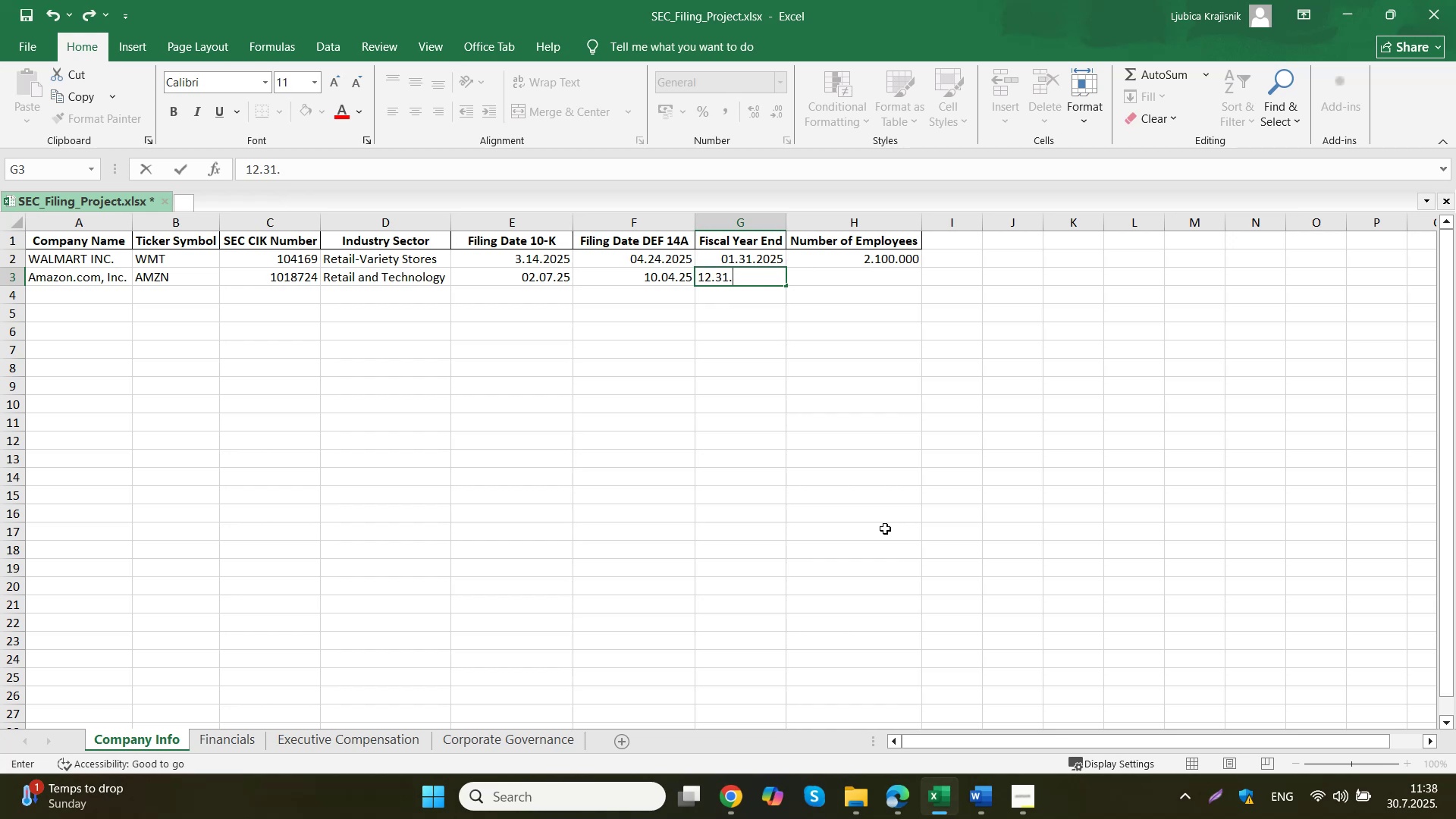 
key(Numpad0)
 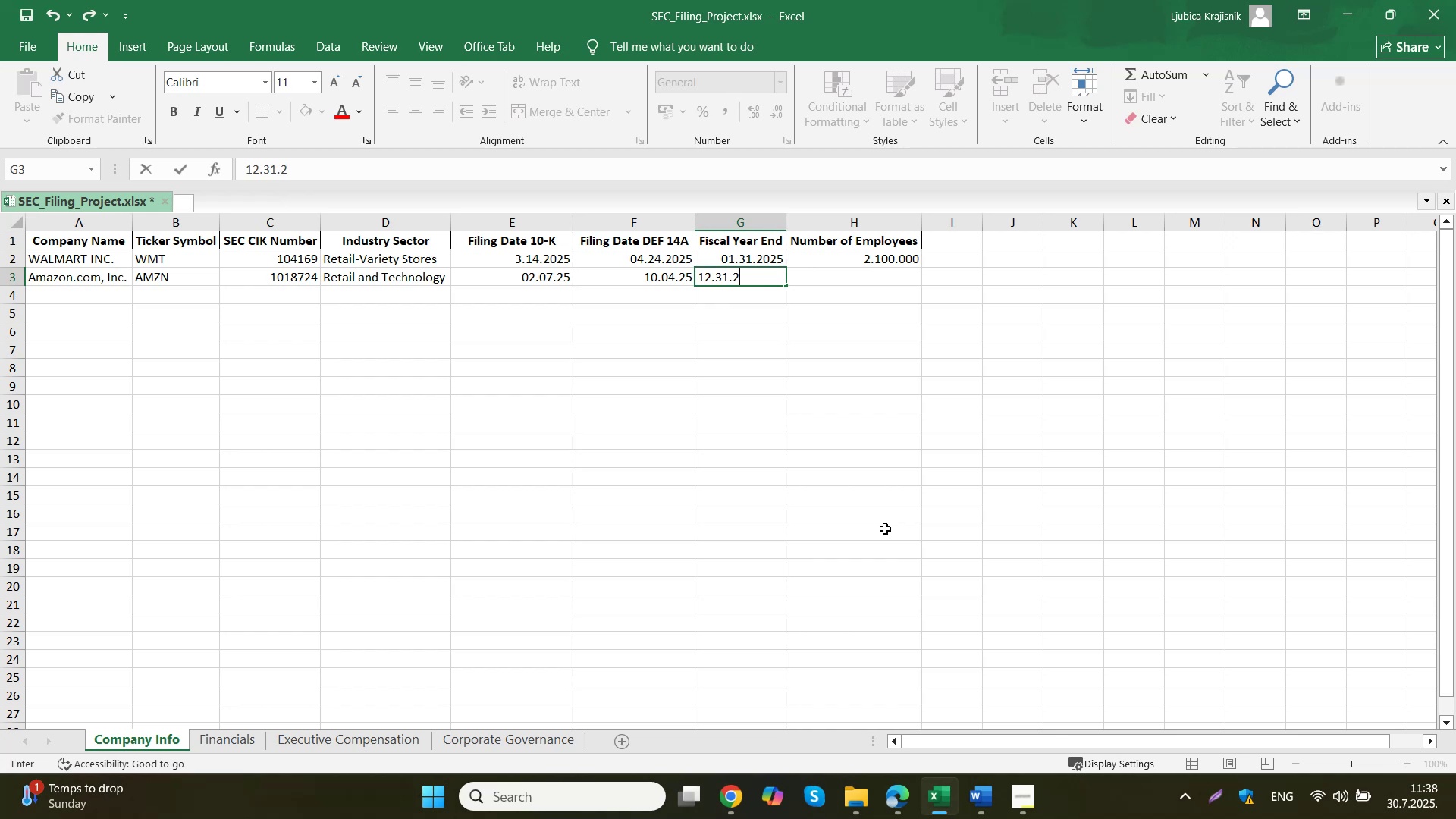 
key(Numpad2)
 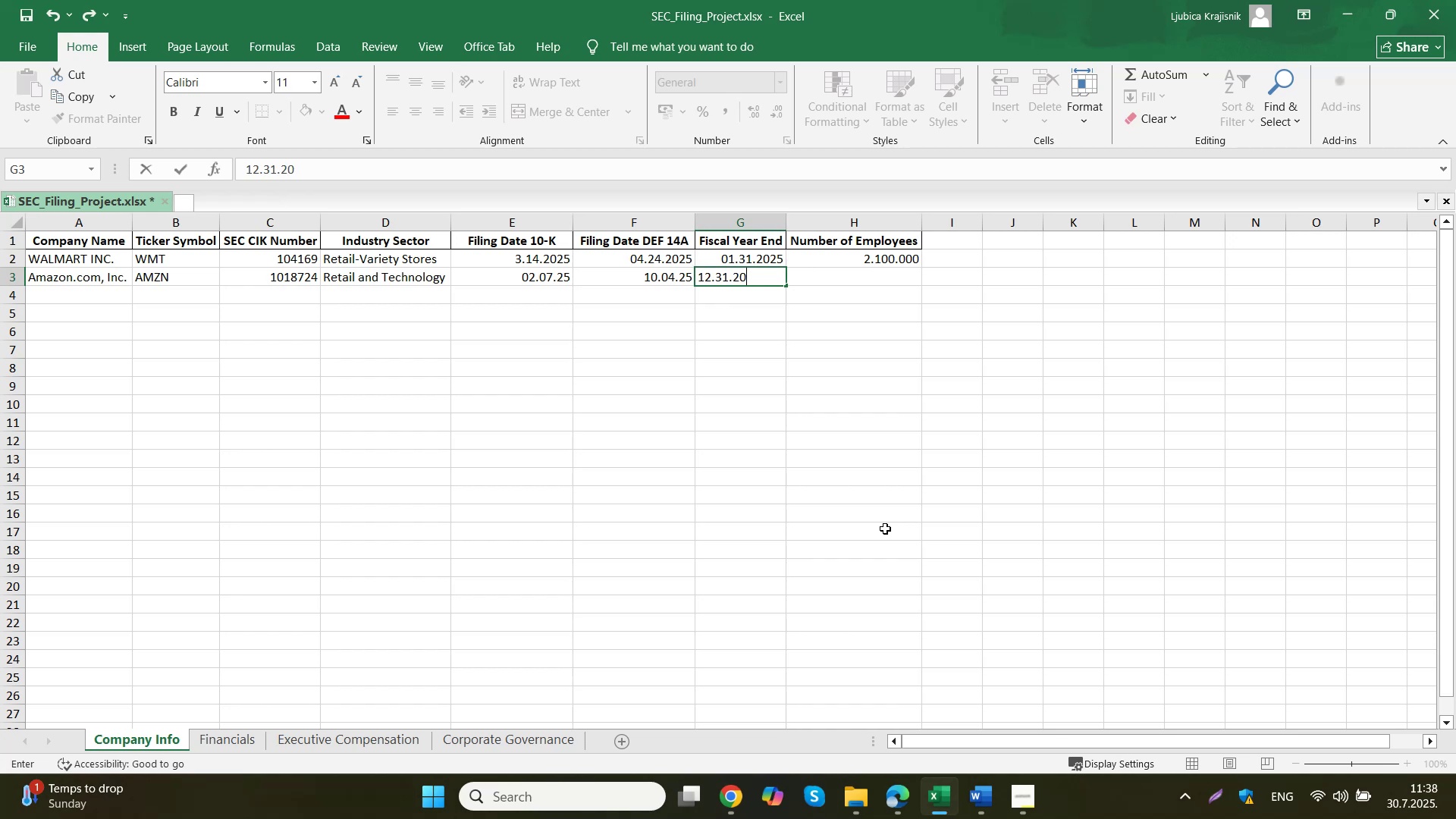 
key(Numpad5)
 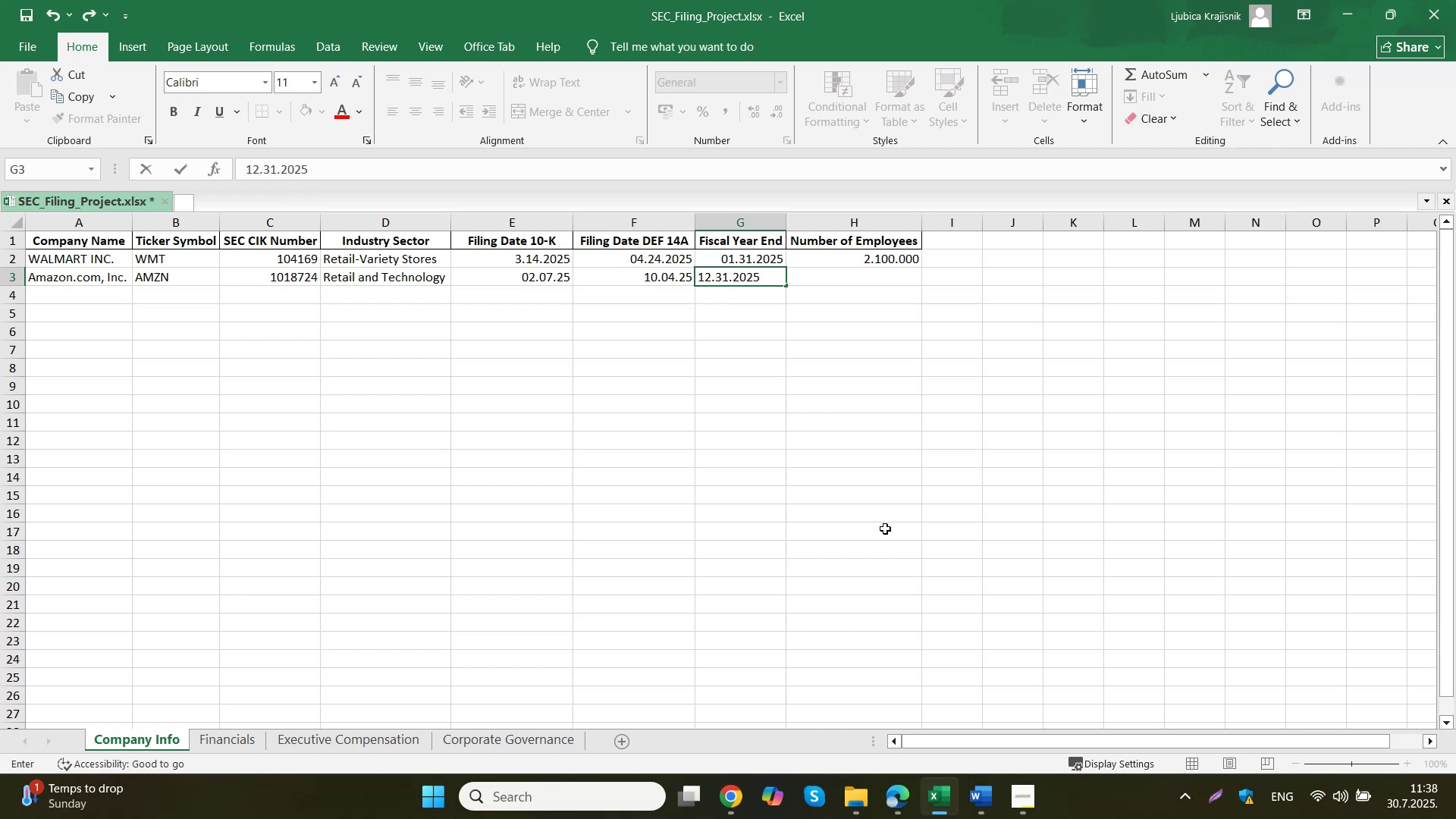 
key(Tab)
 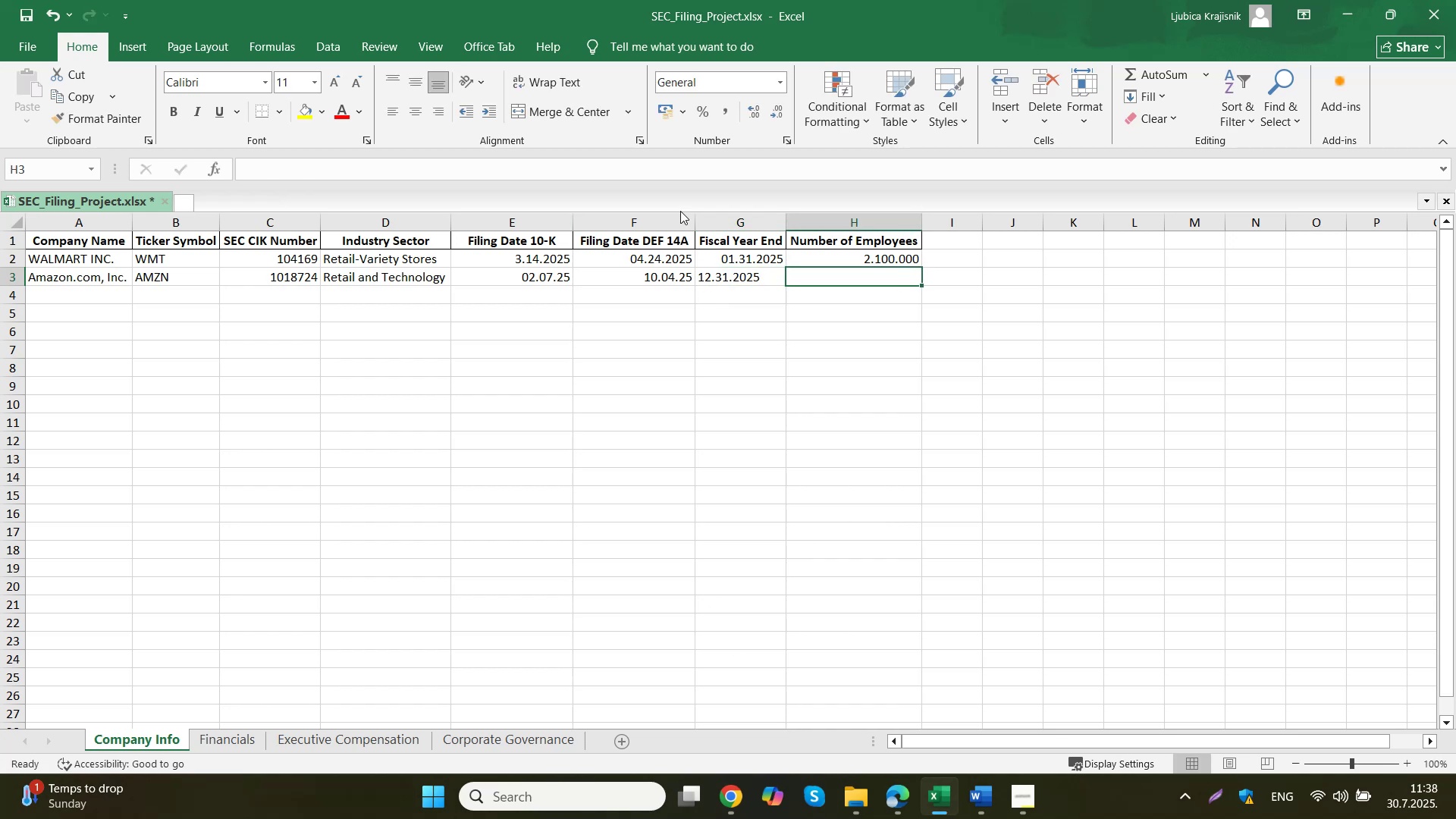 
left_click([728, 281])
 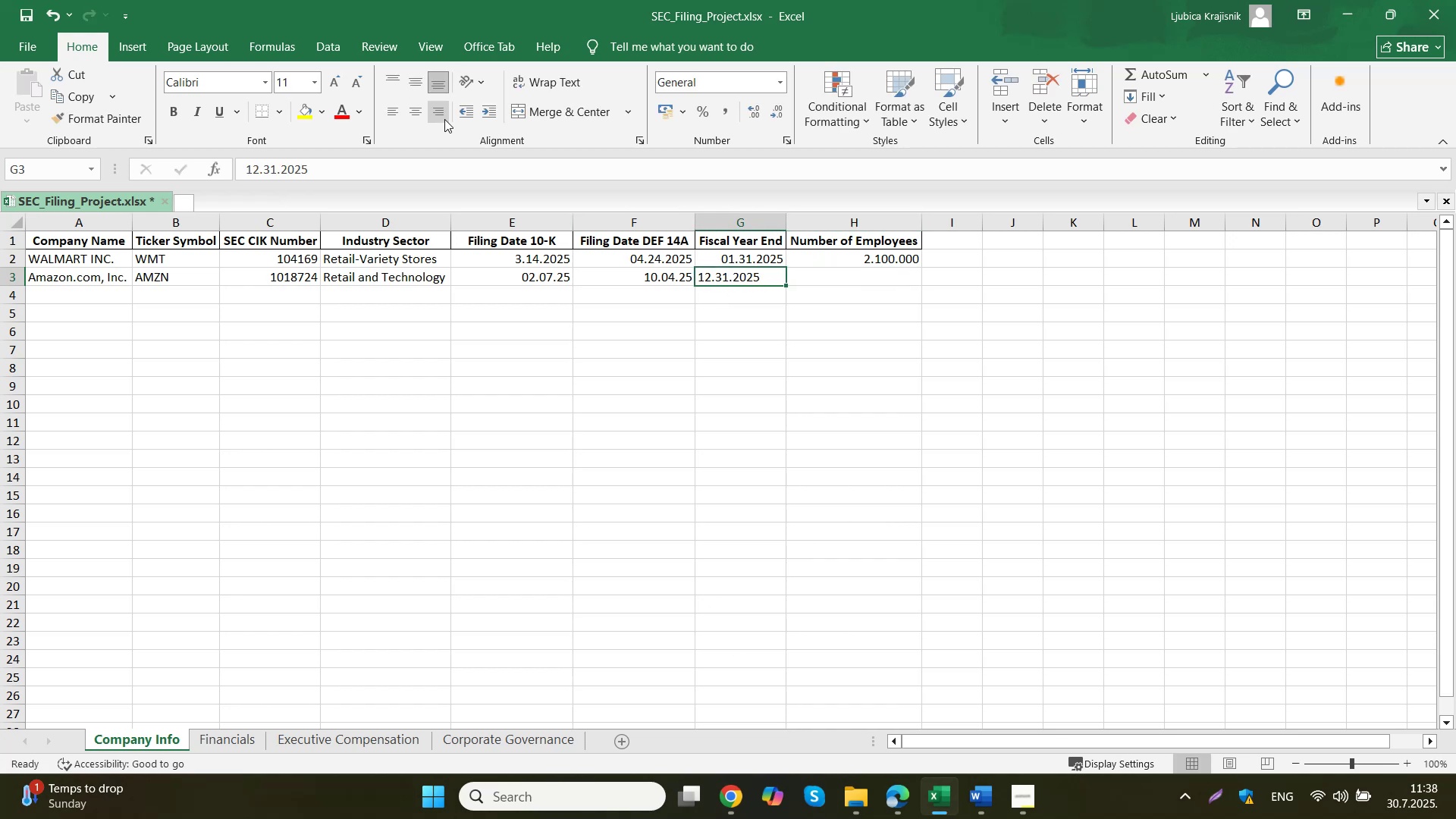 
double_click([811, 366])
 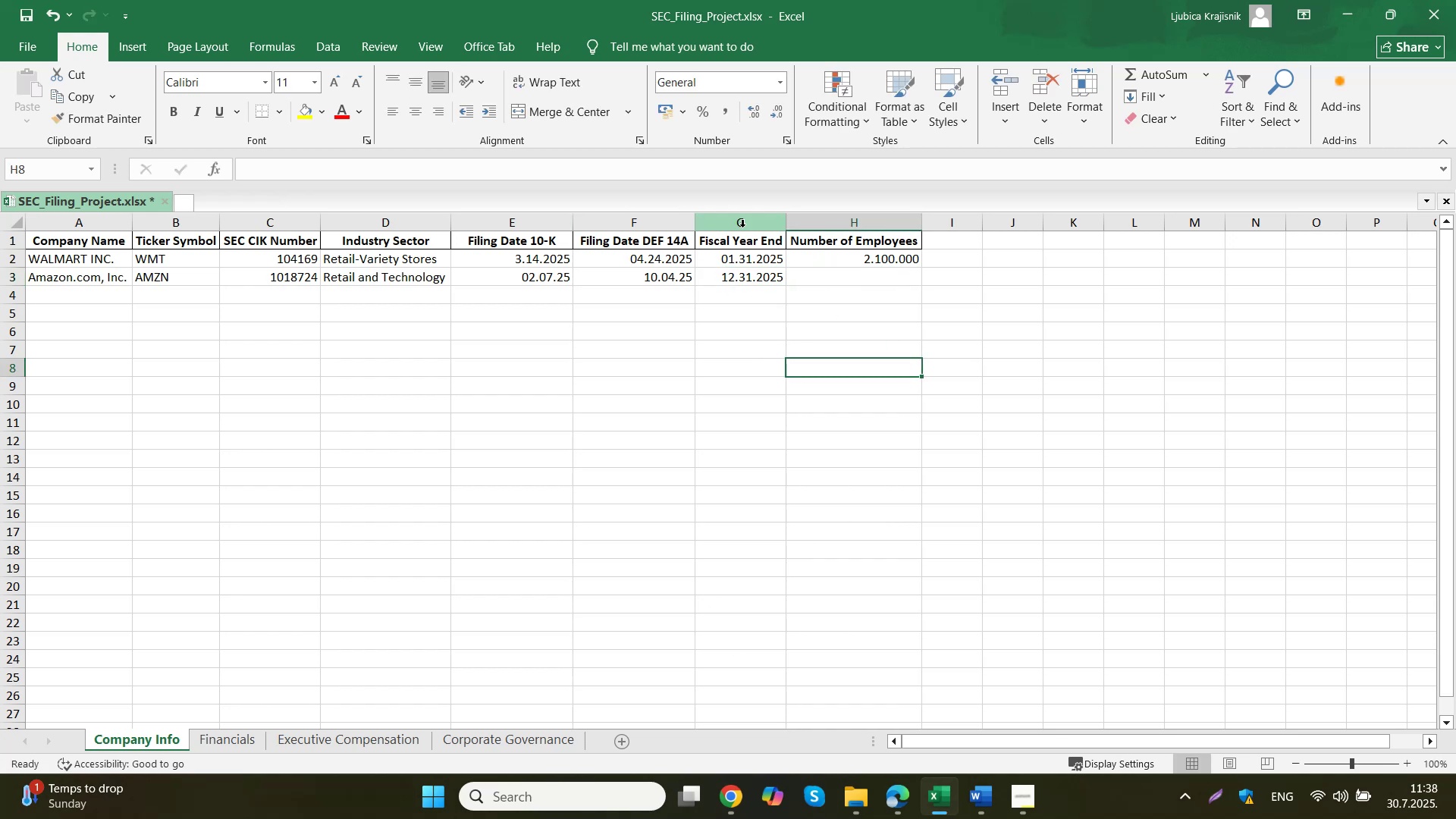 
left_click([742, 221])
 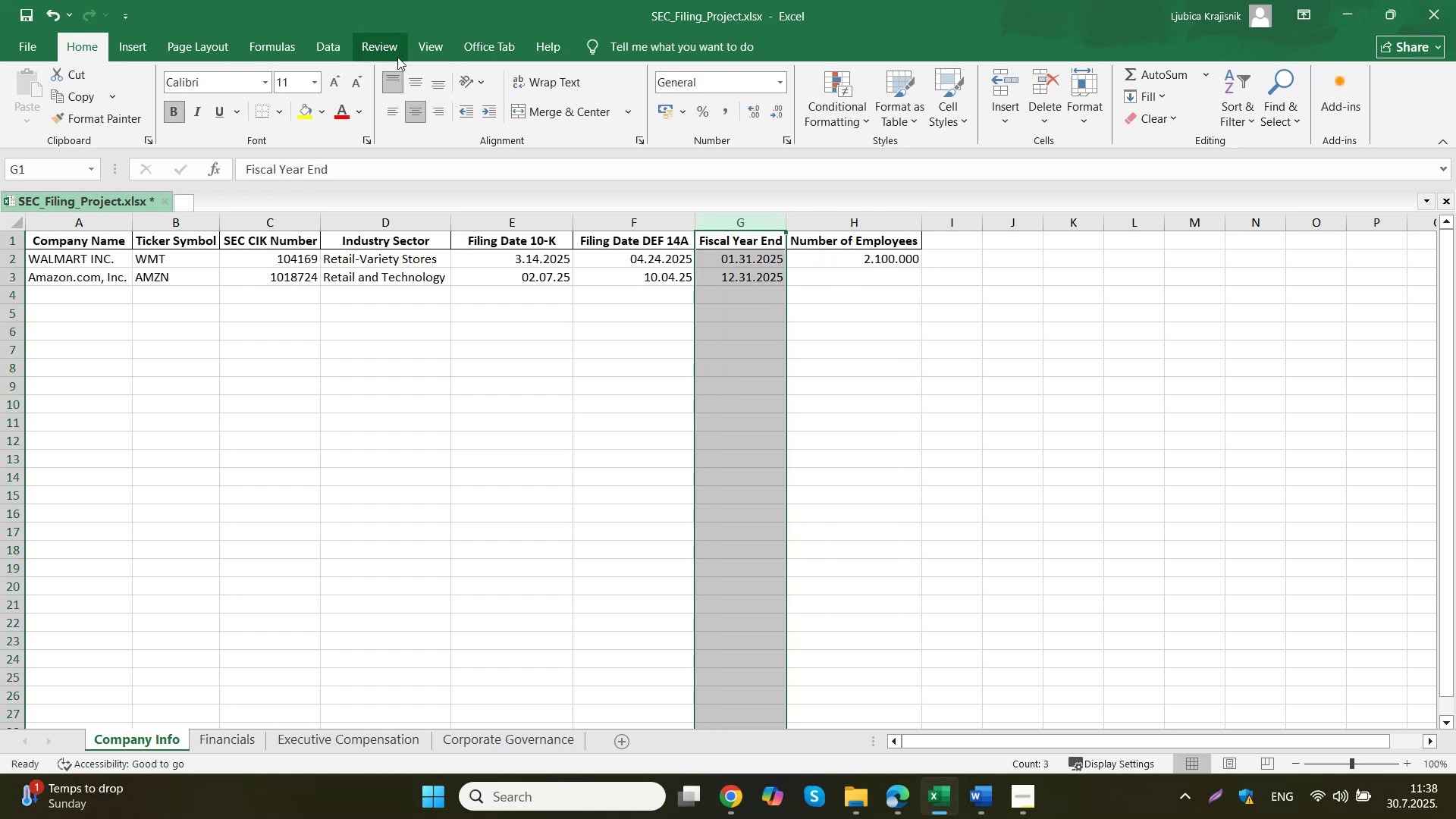 
left_click([435, 80])
 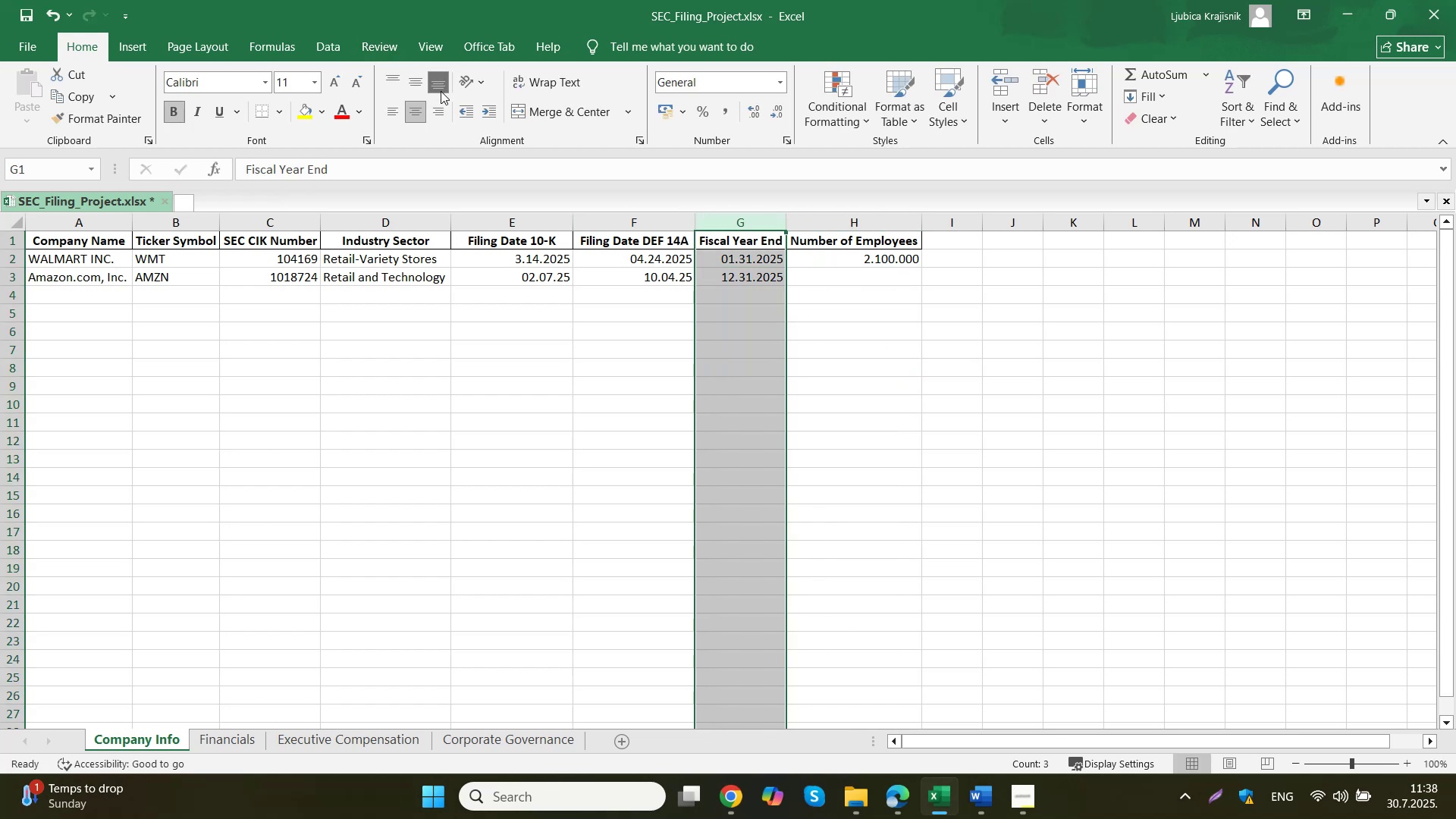 
left_click([441, 113])
 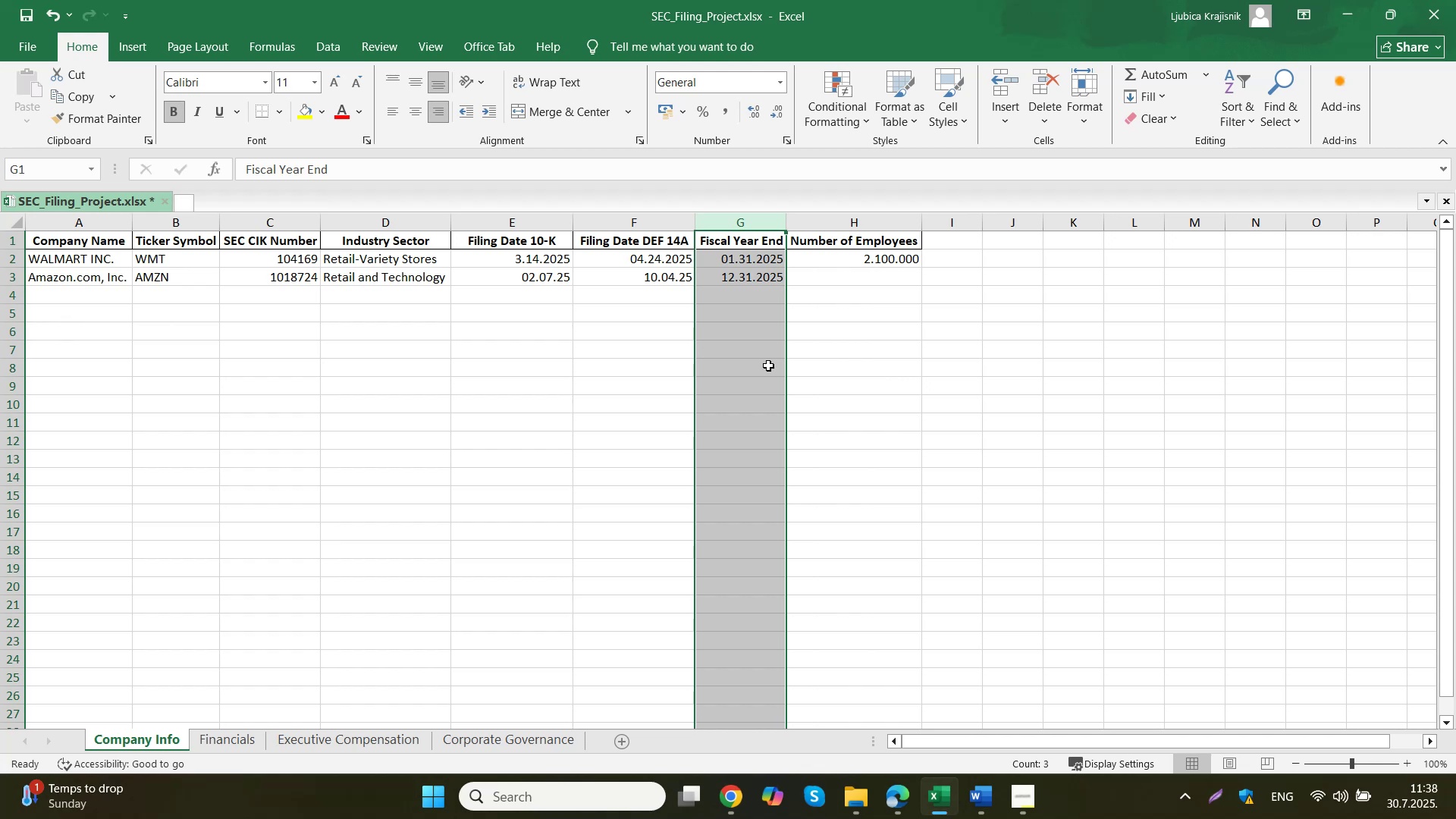 
left_click([824, 337])
 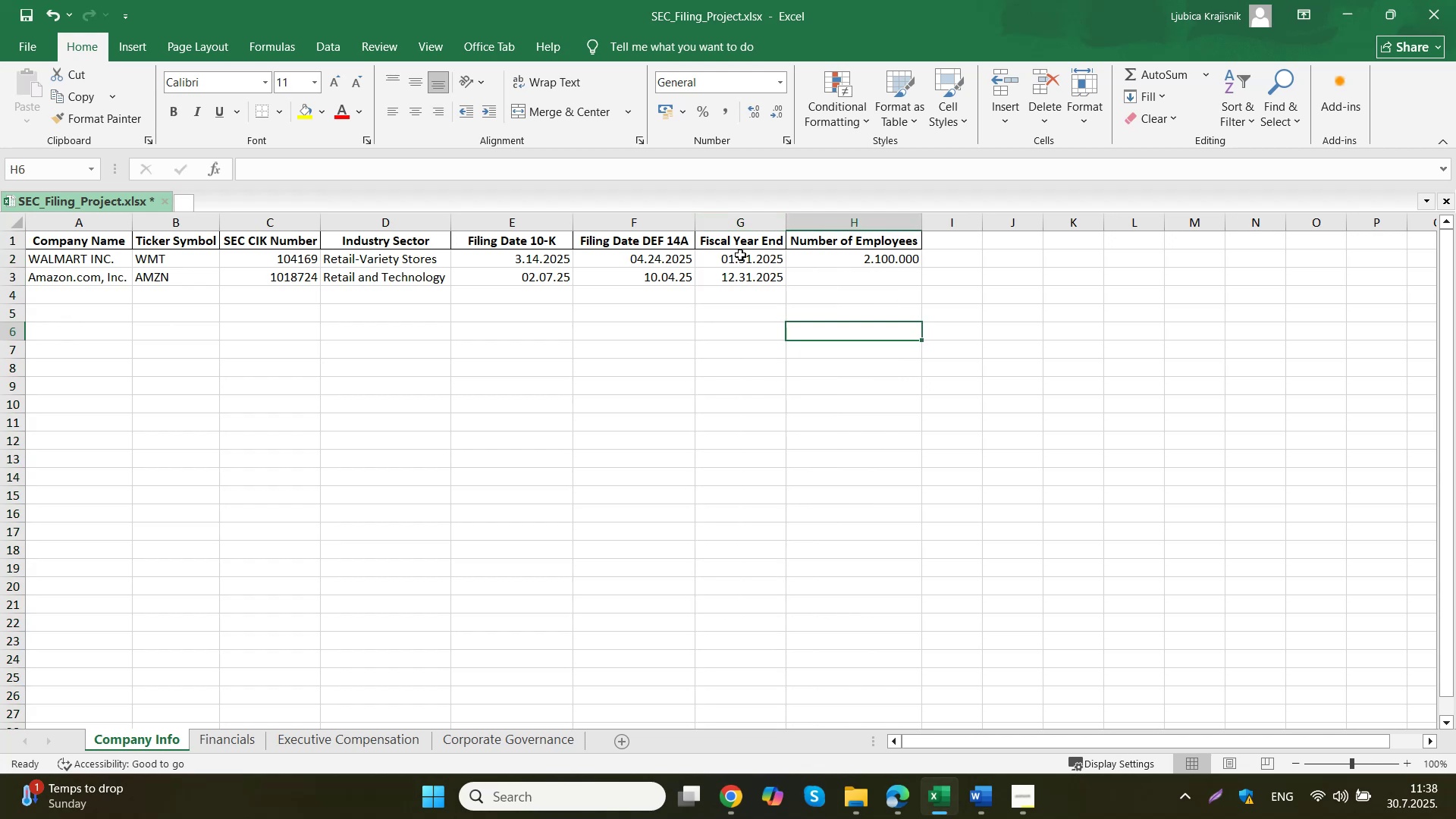 
left_click([735, 242])
 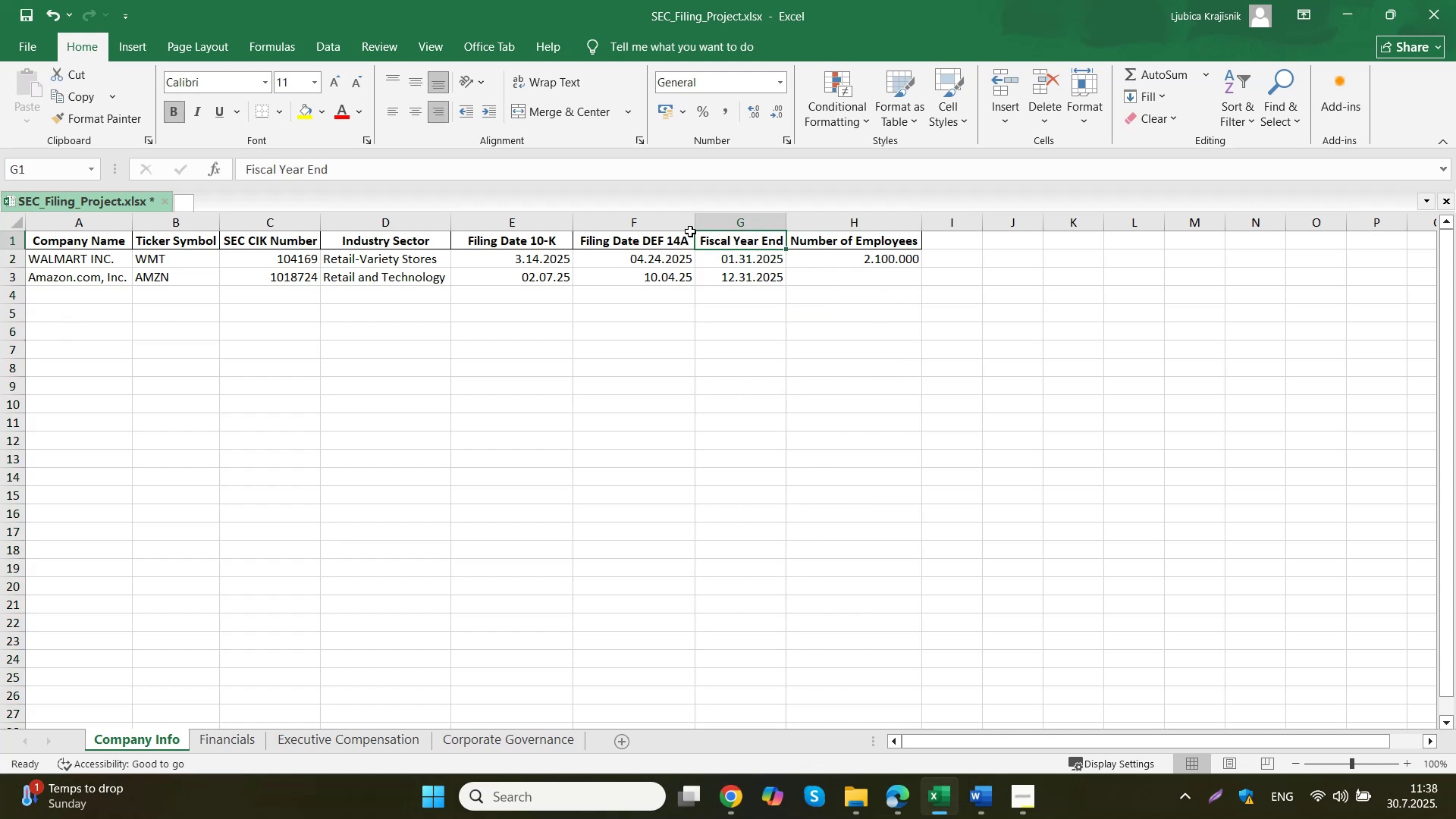 
mouse_move([411, 89])
 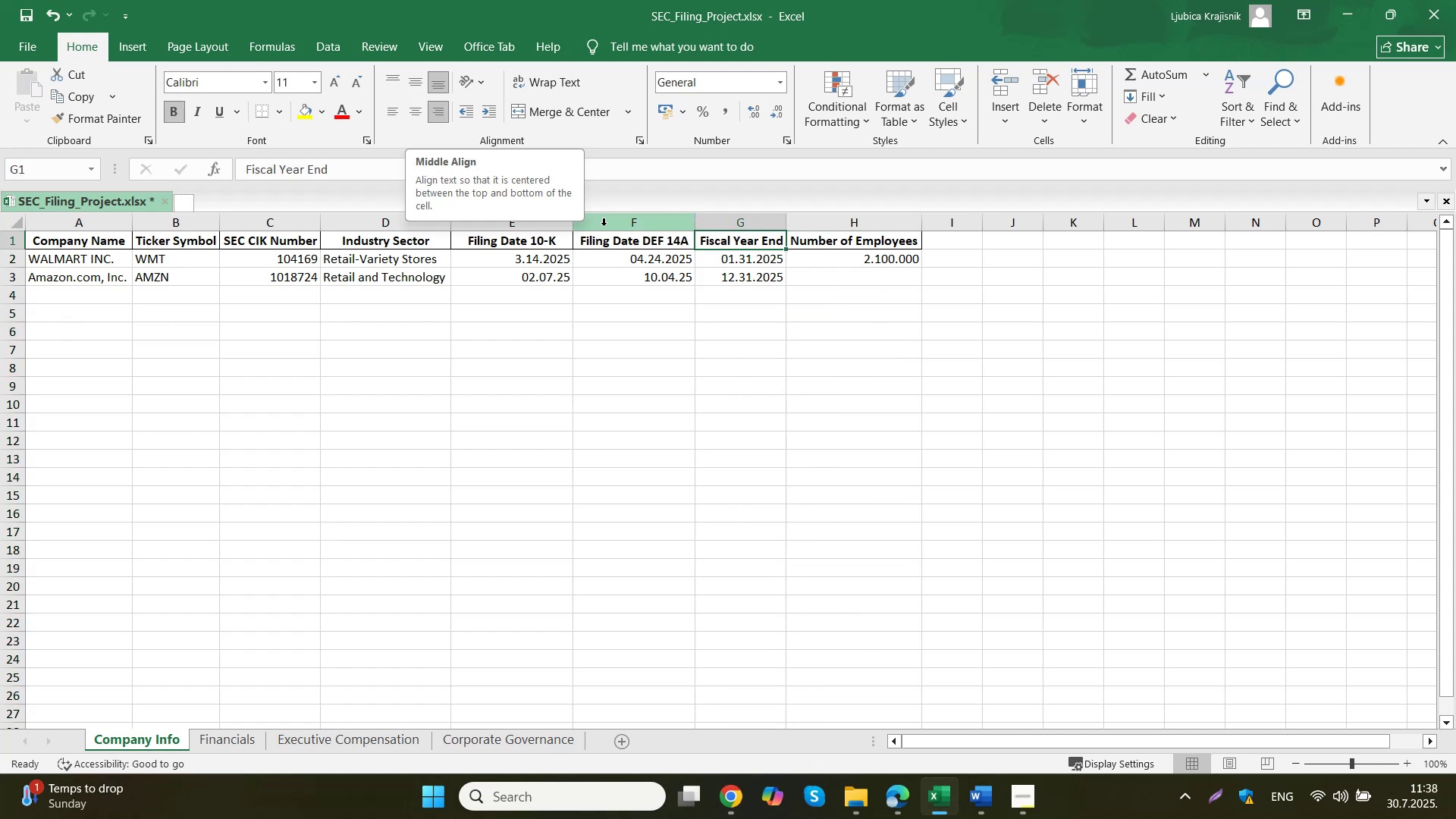 
left_click([621, 243])
 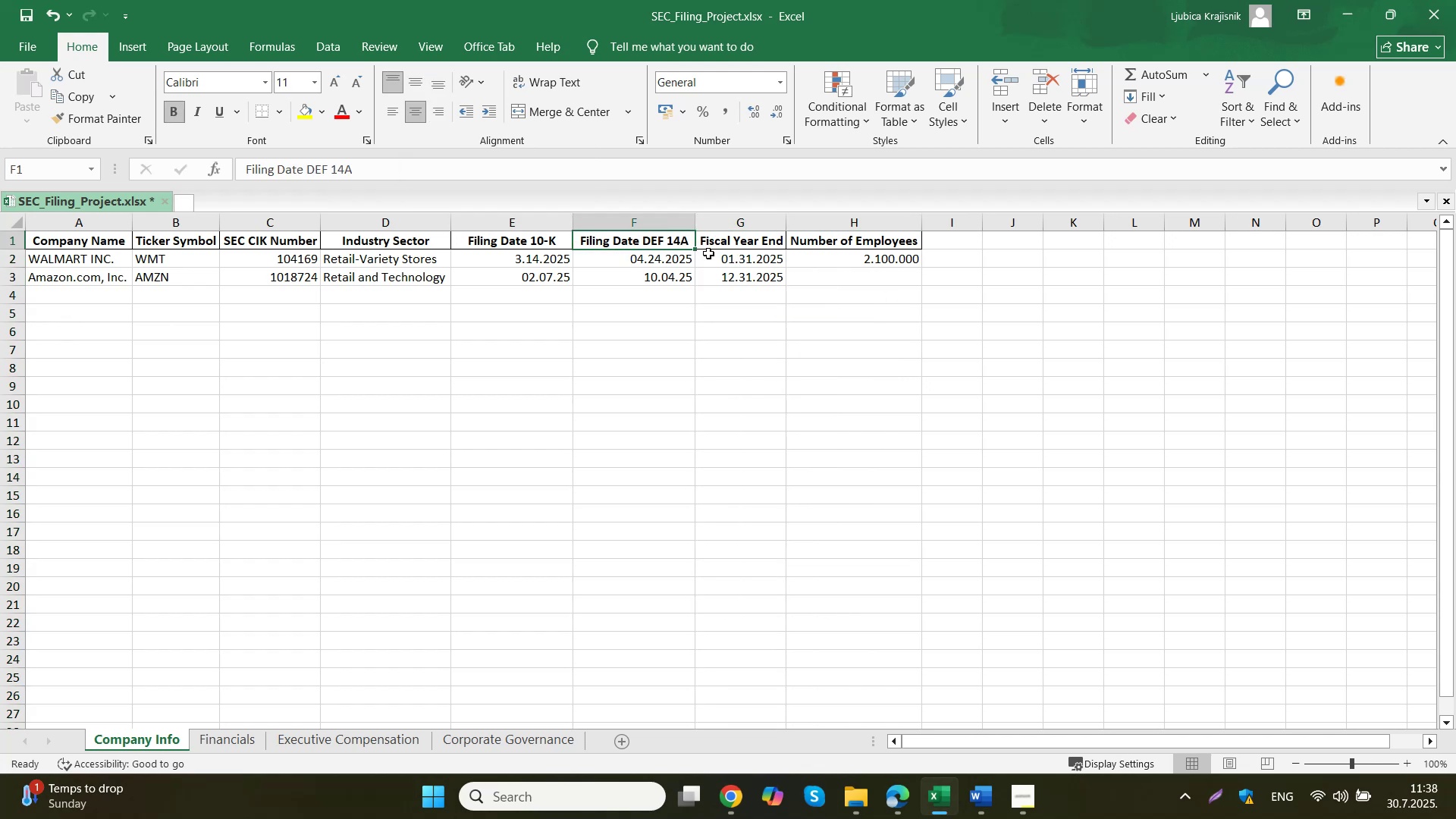 
left_click([726, 243])
 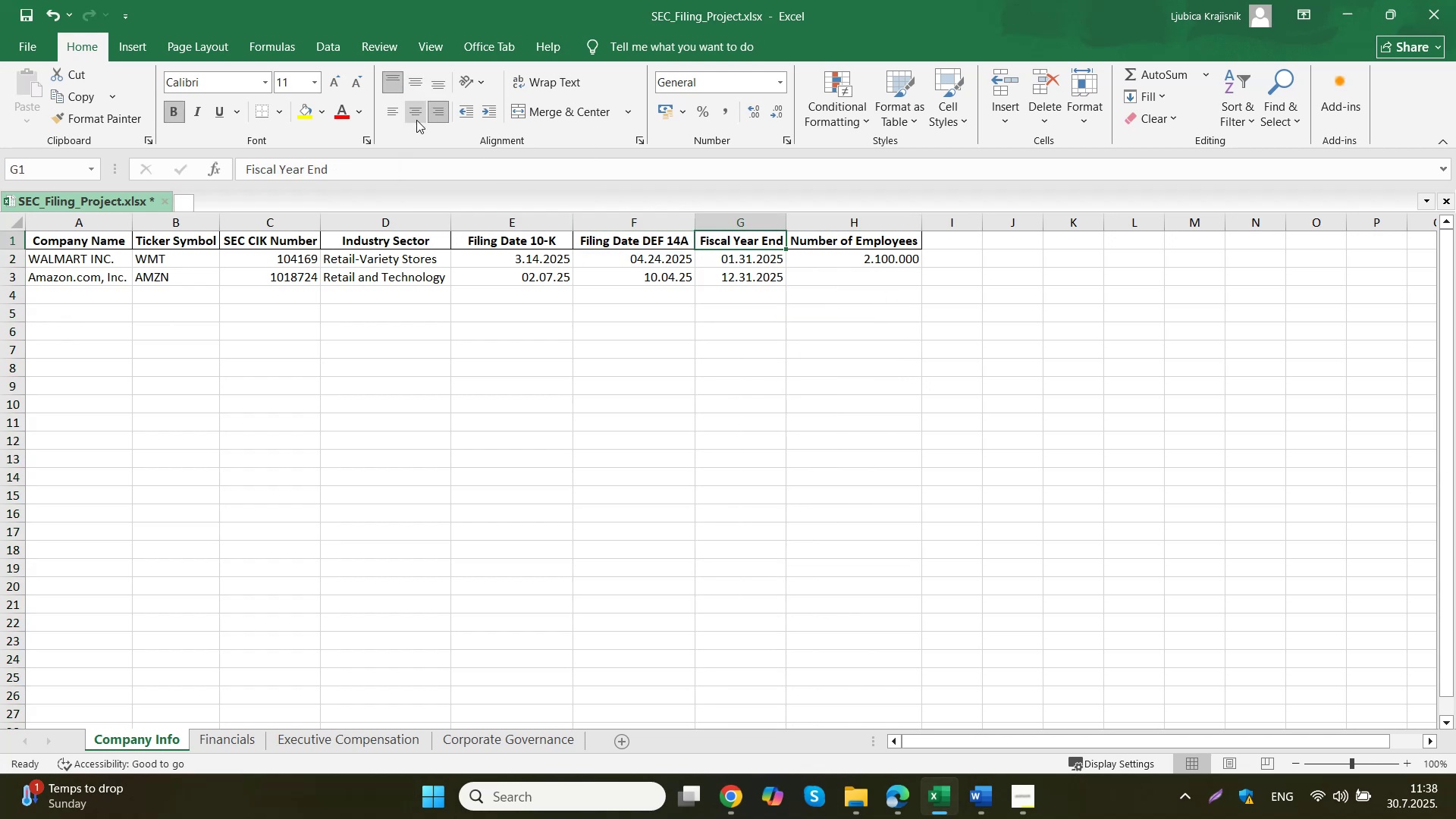 
left_click([791, 381])
 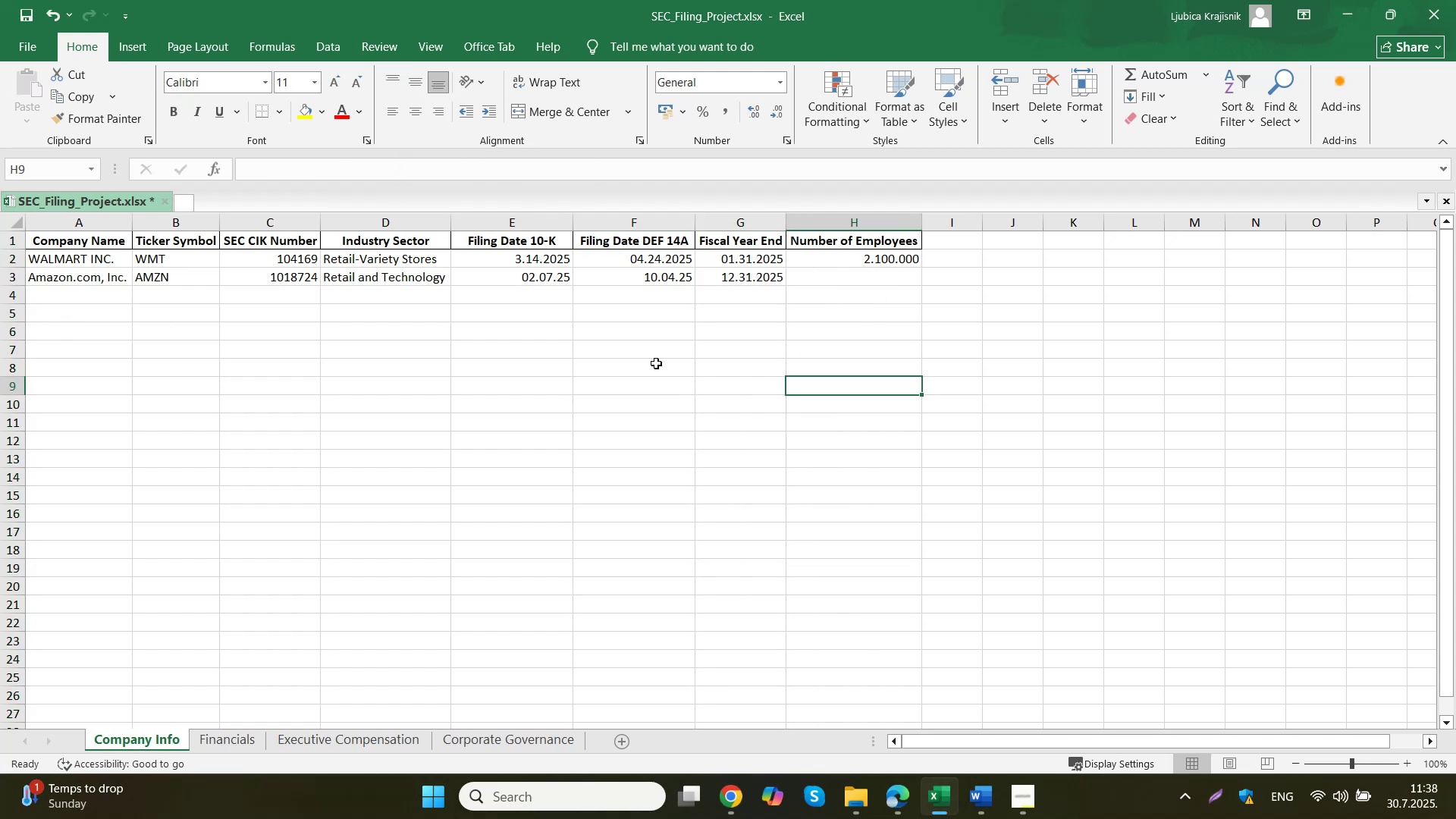 
double_click([538, 340])
 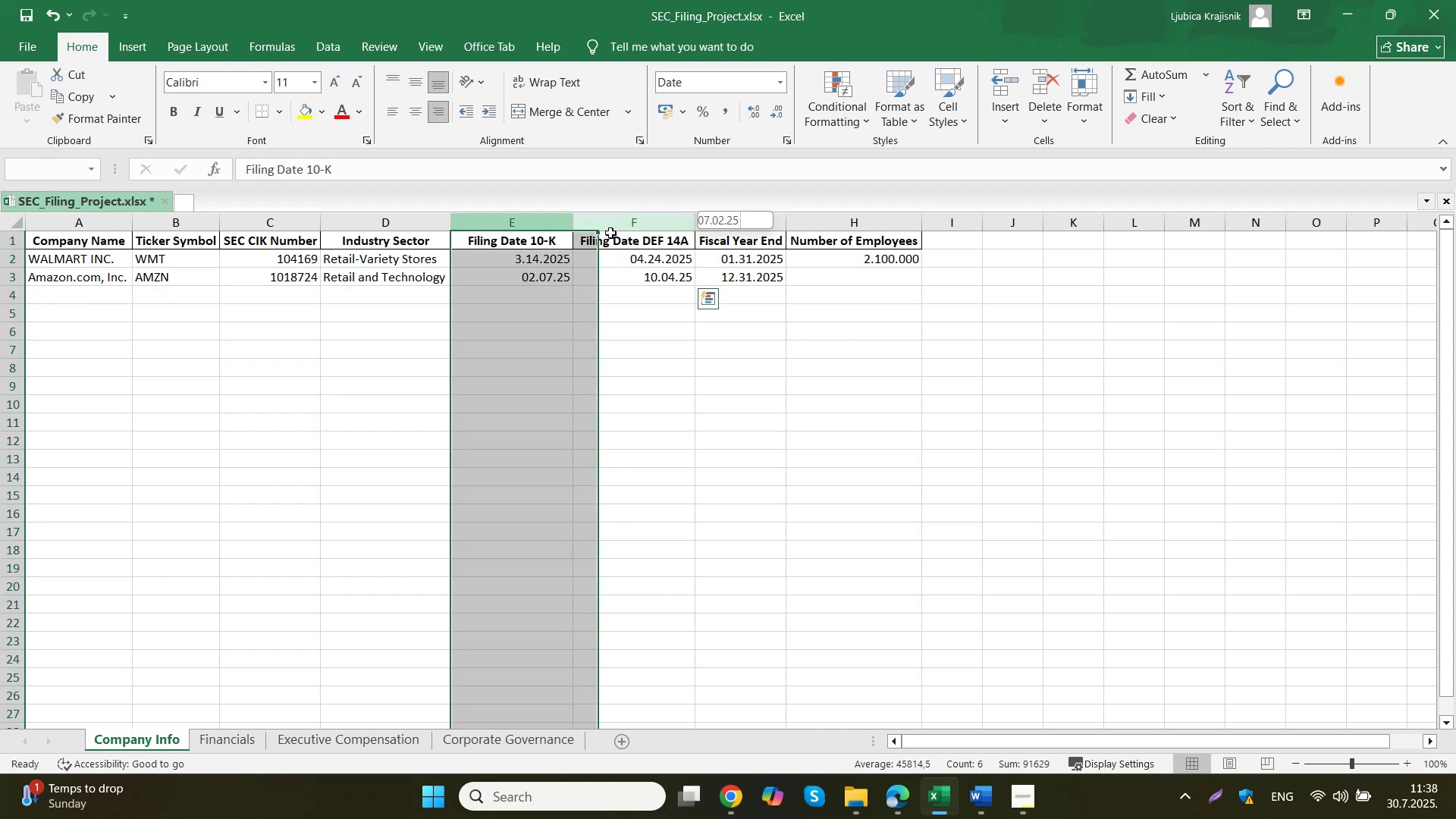 
left_click([435, 91])
 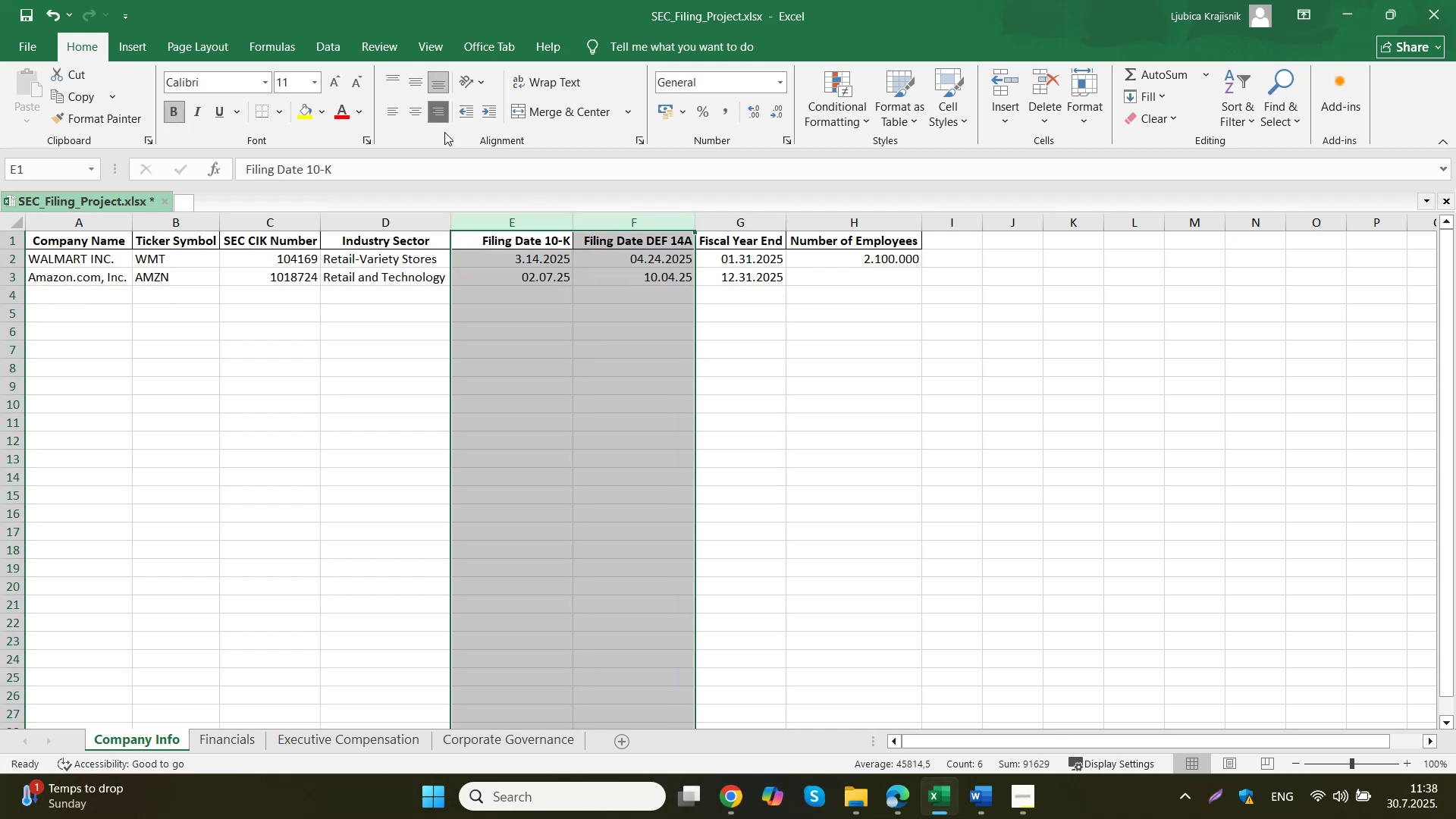 
left_click([566, 342])
 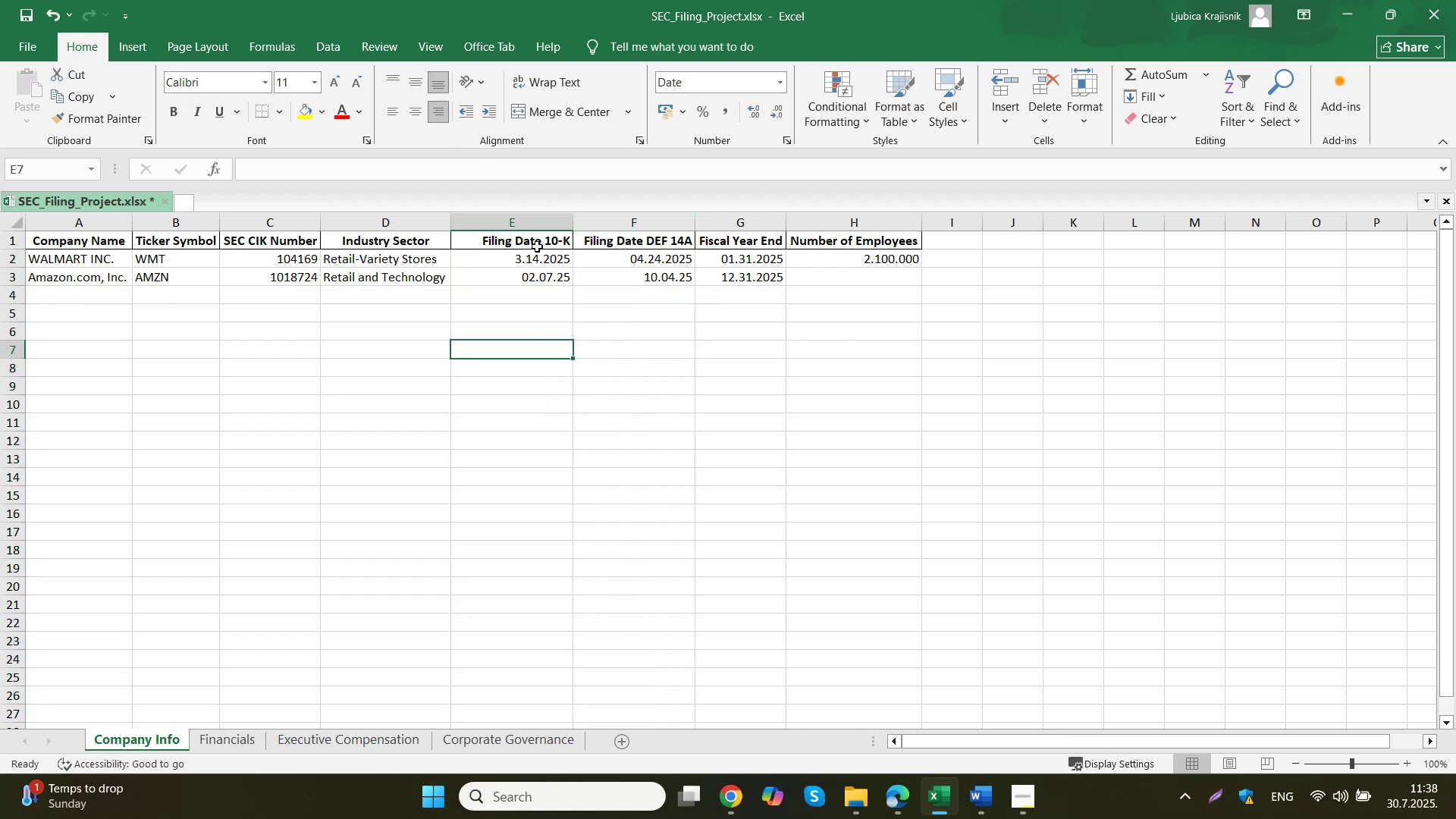 
left_click([537, 246])
 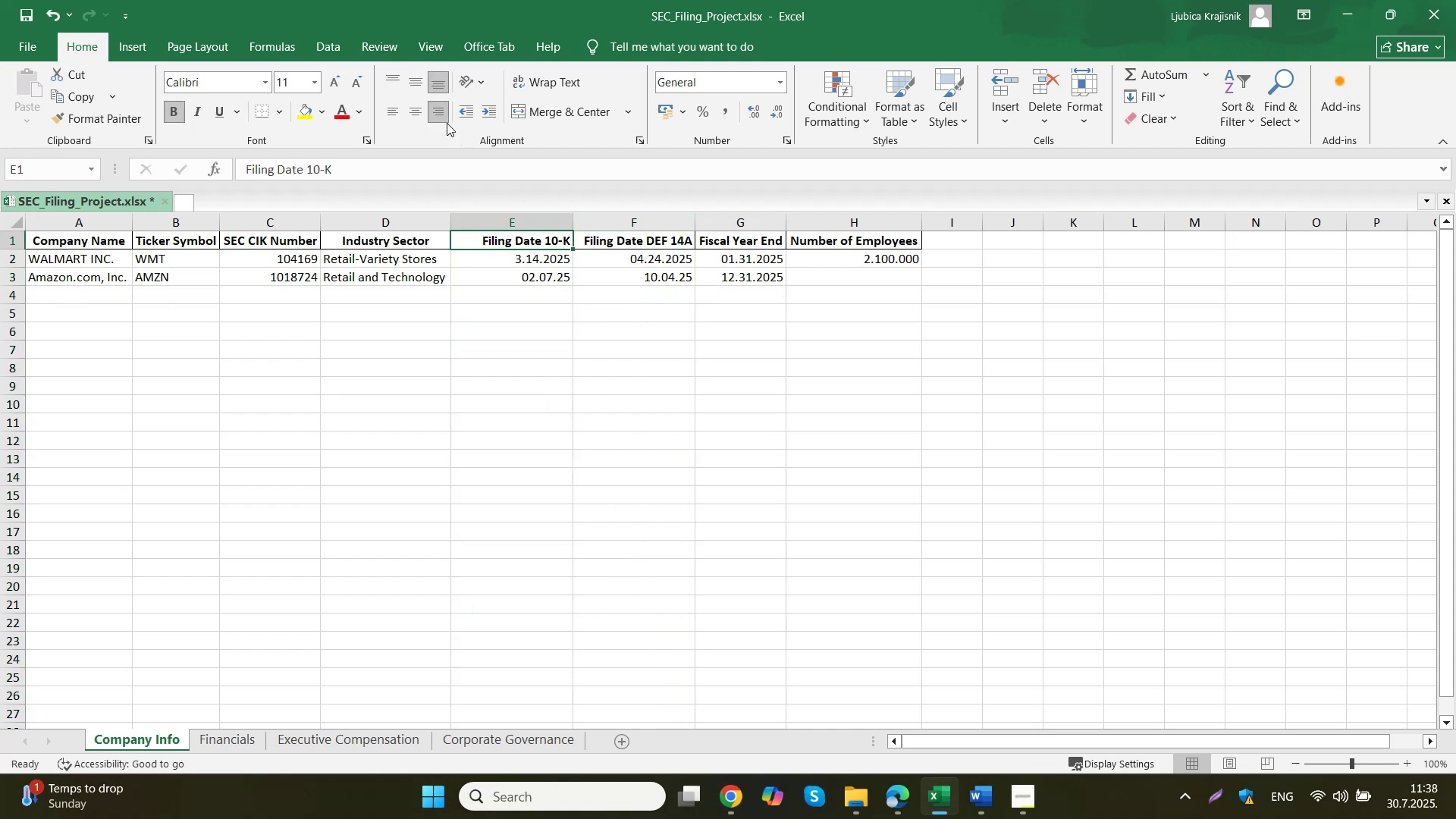 
left_click([391, 81])
 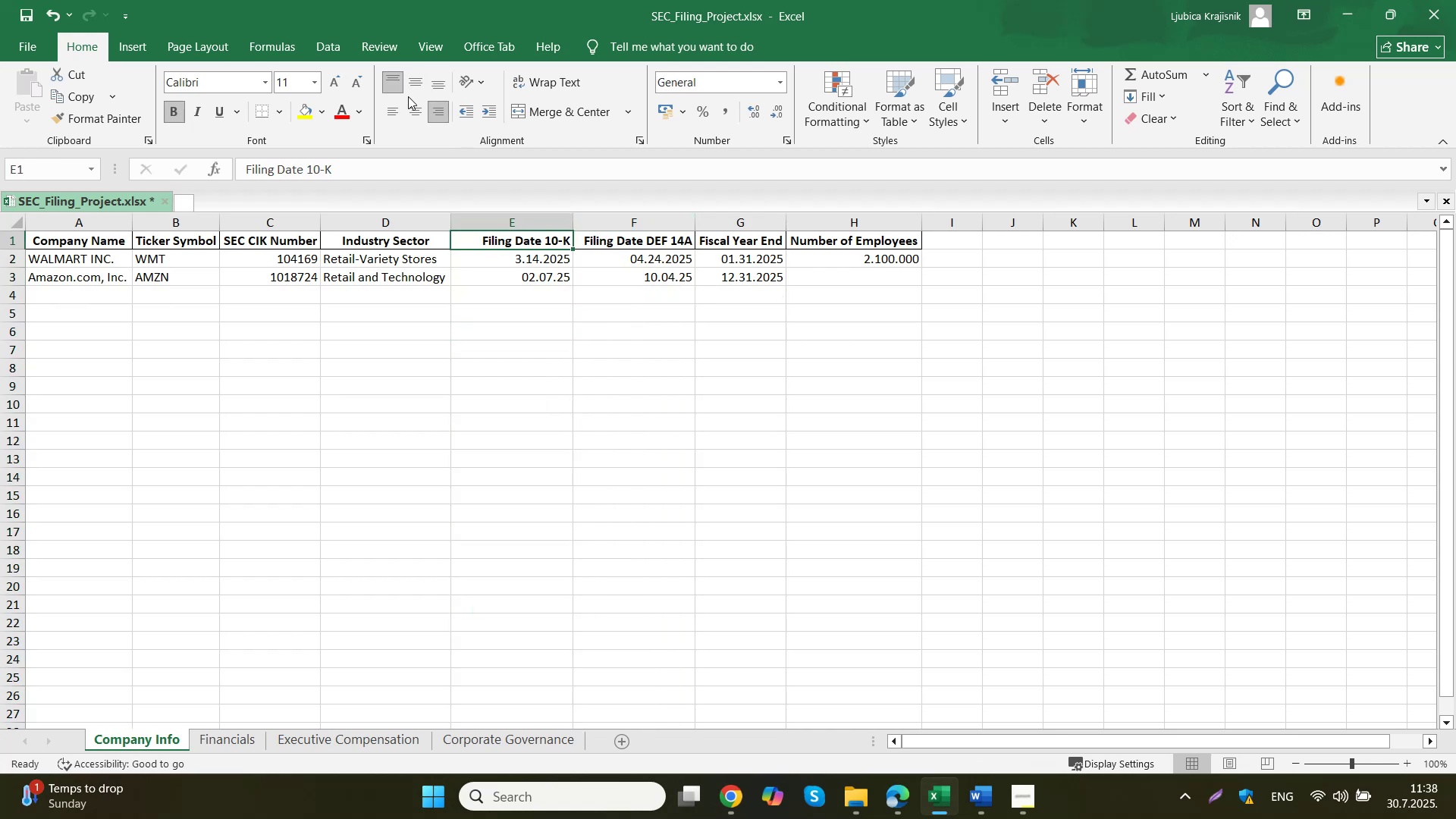 
left_click([419, 115])
 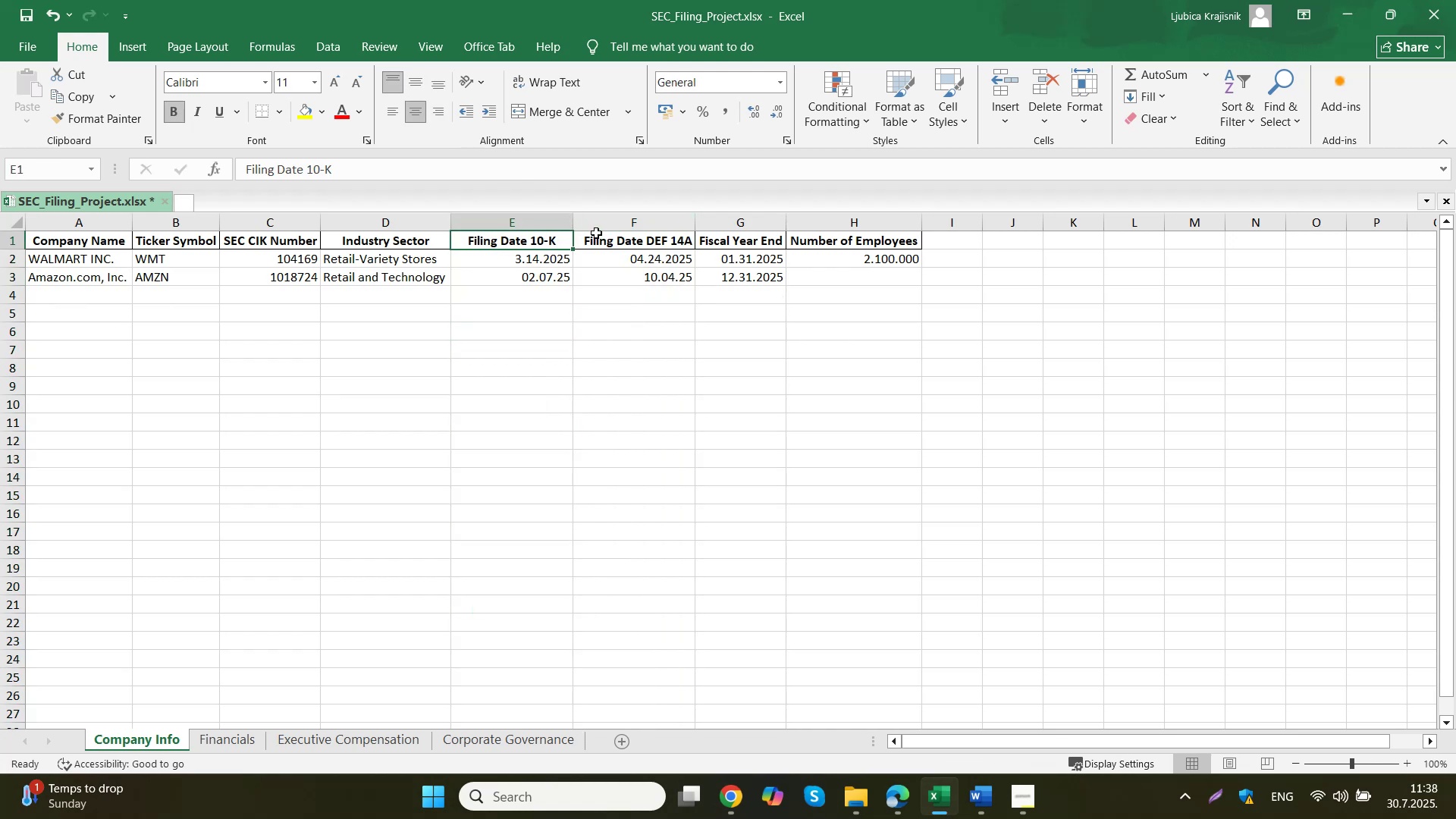 
left_click([610, 242])
 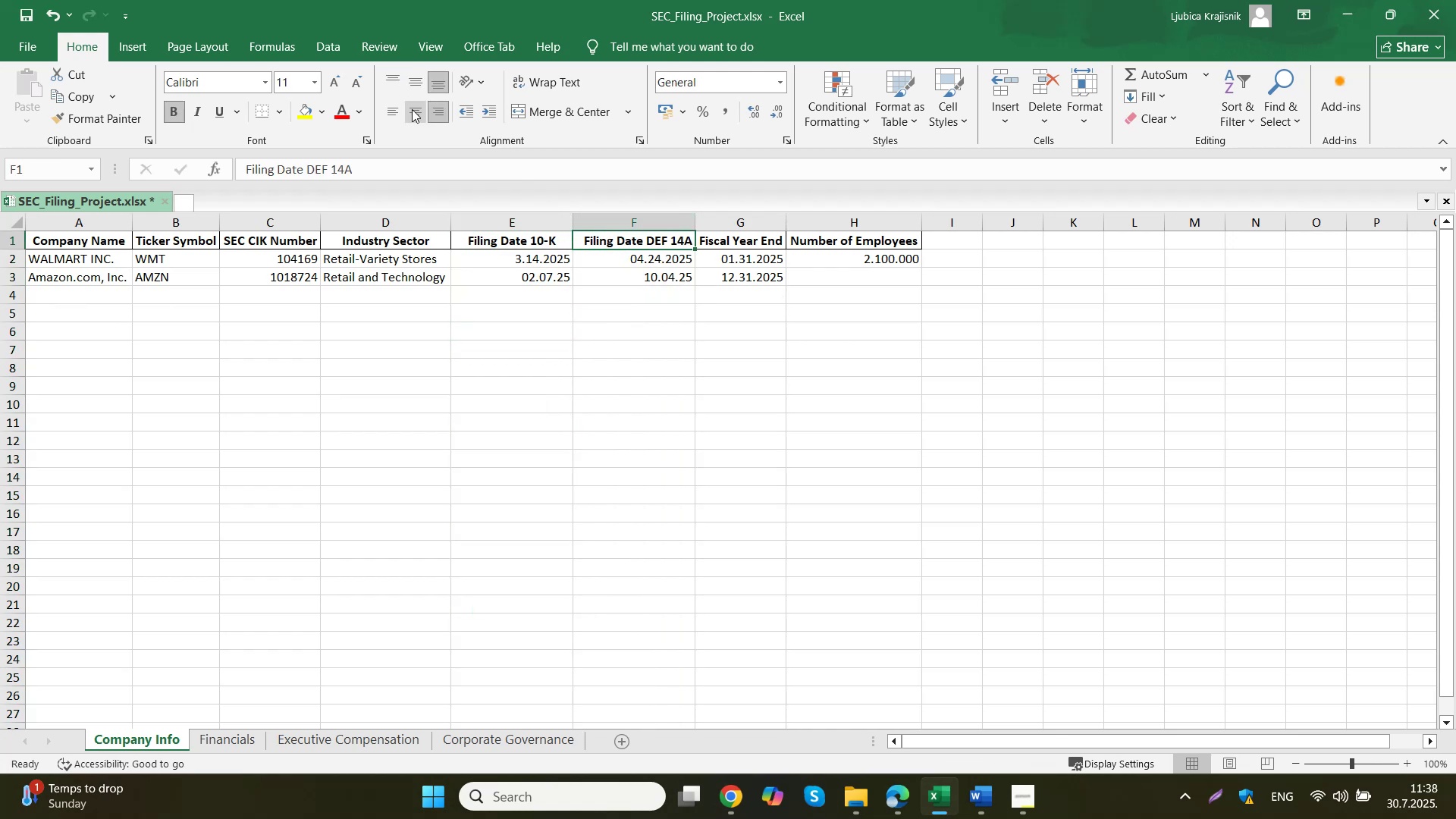 
left_click([388, 80])
 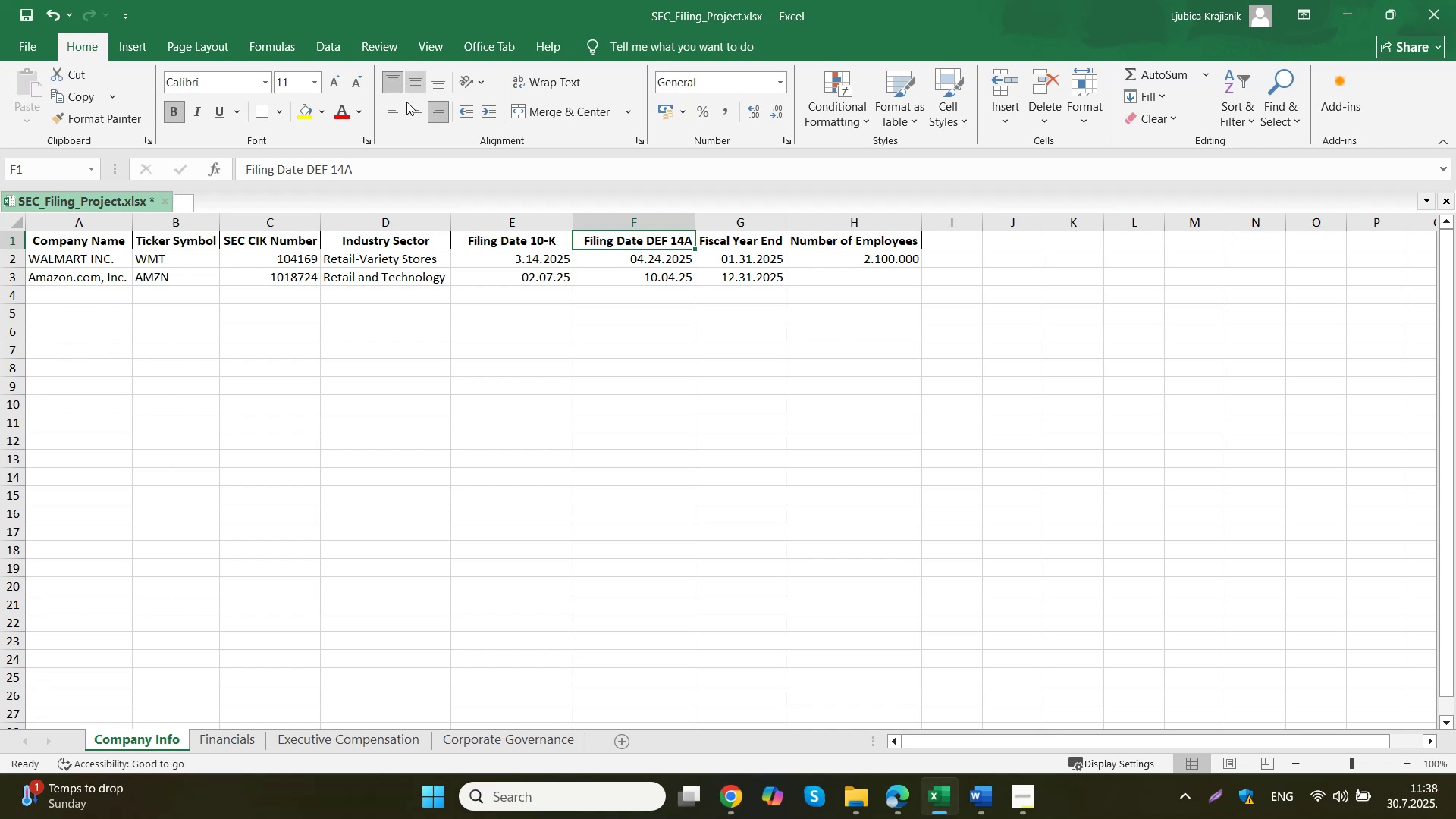 
left_click([416, 116])
 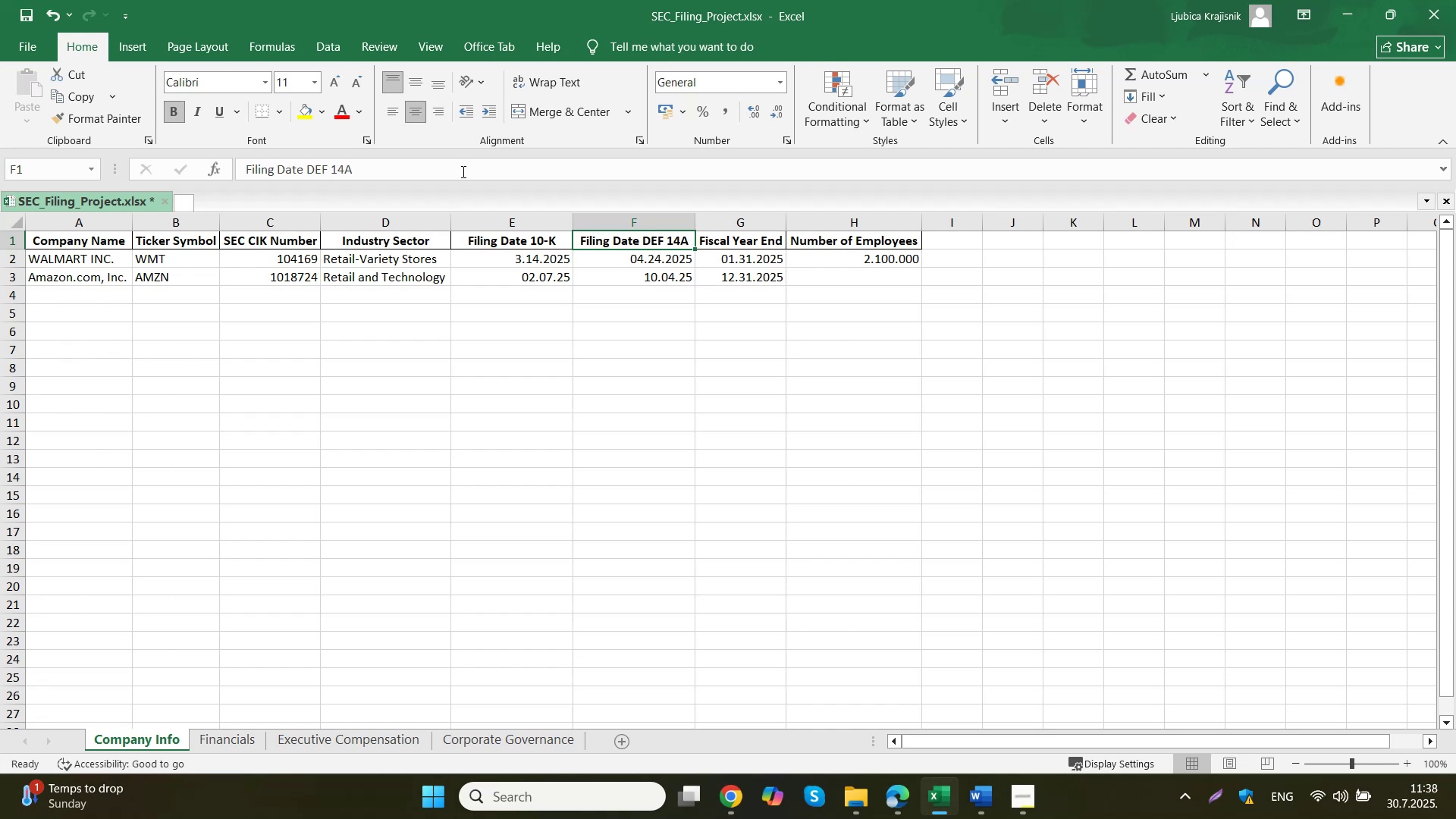 
left_click([887, 523])
 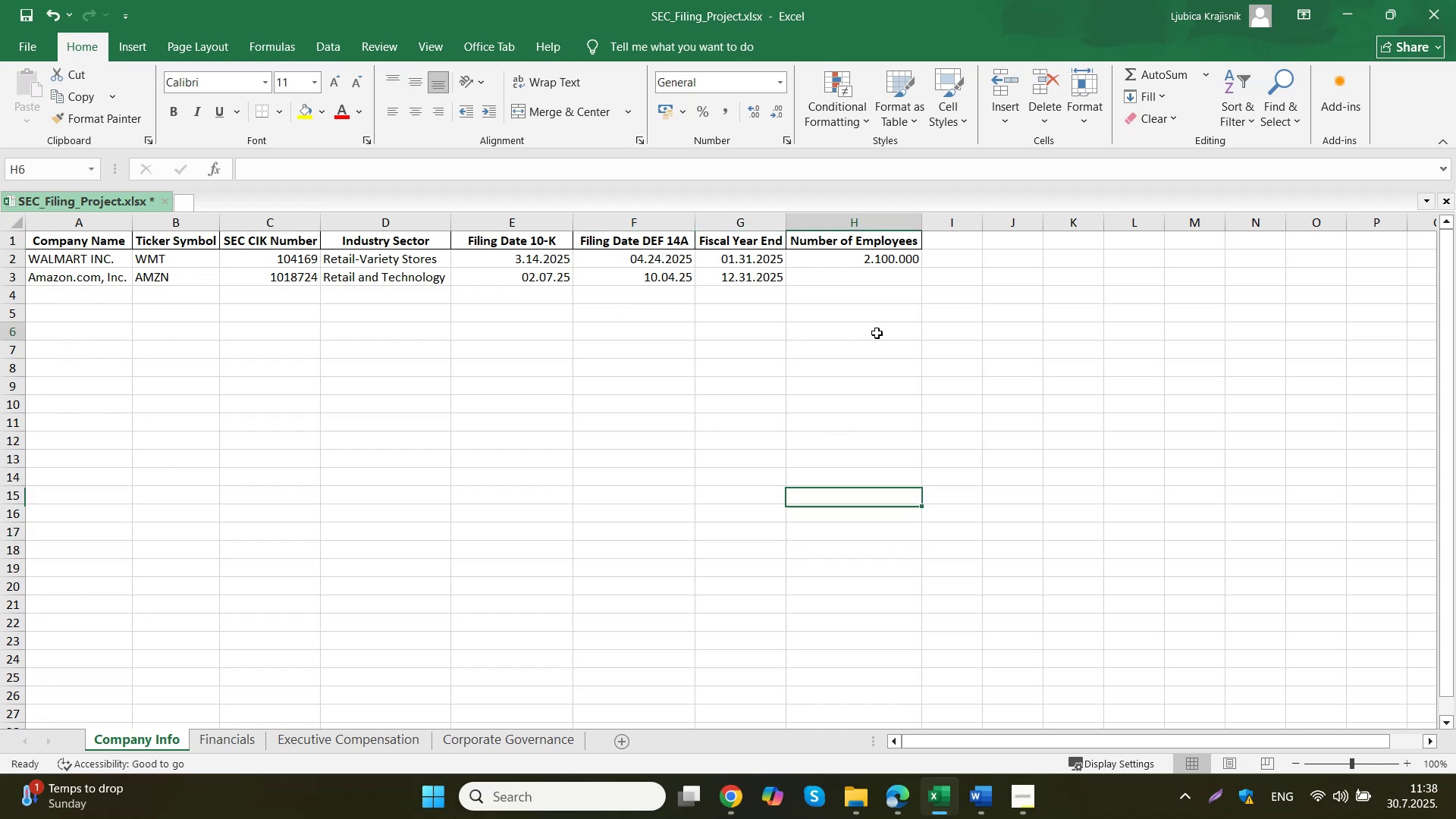 
double_click([867, 287])
 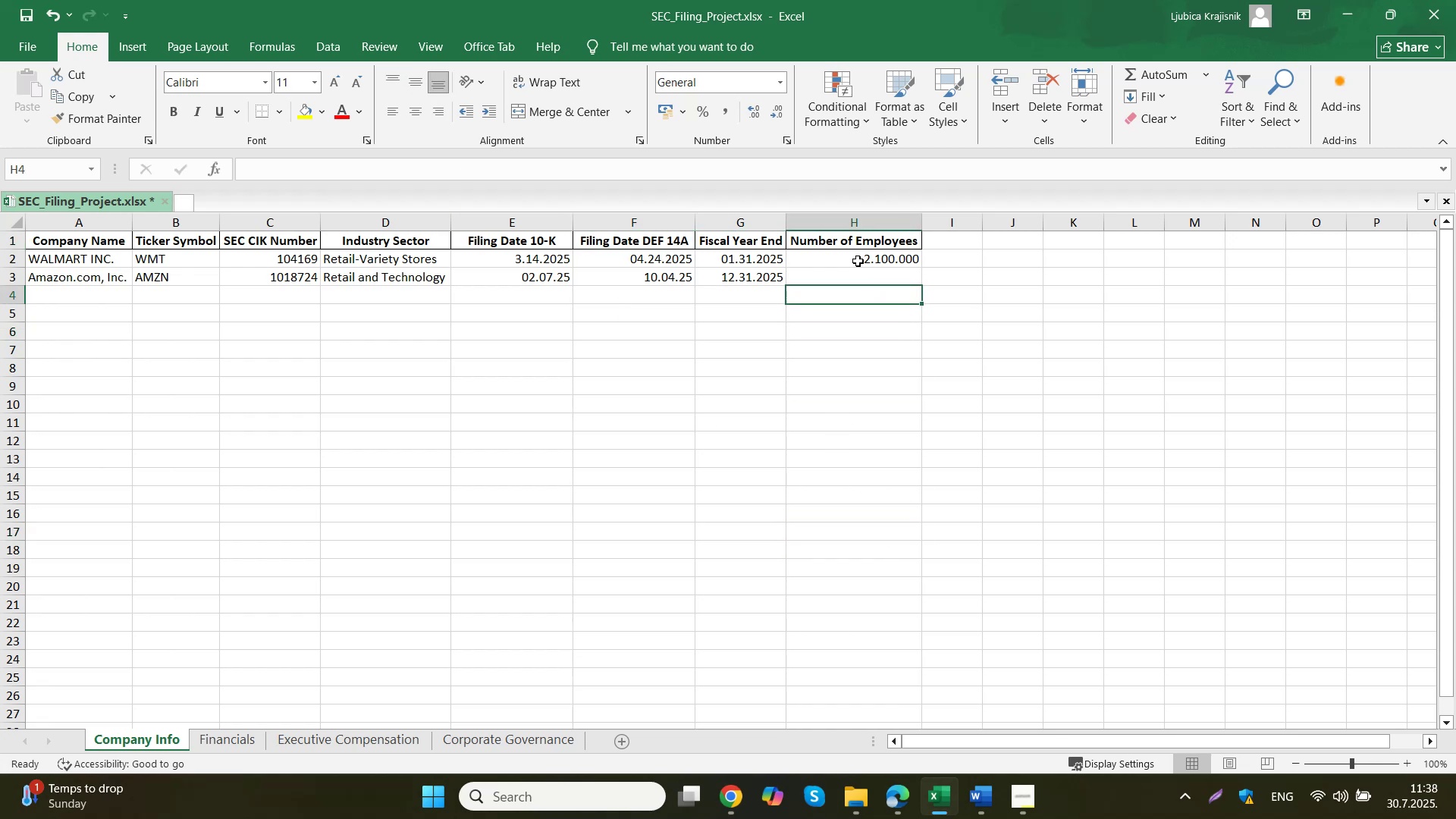 
left_click([859, 224])
 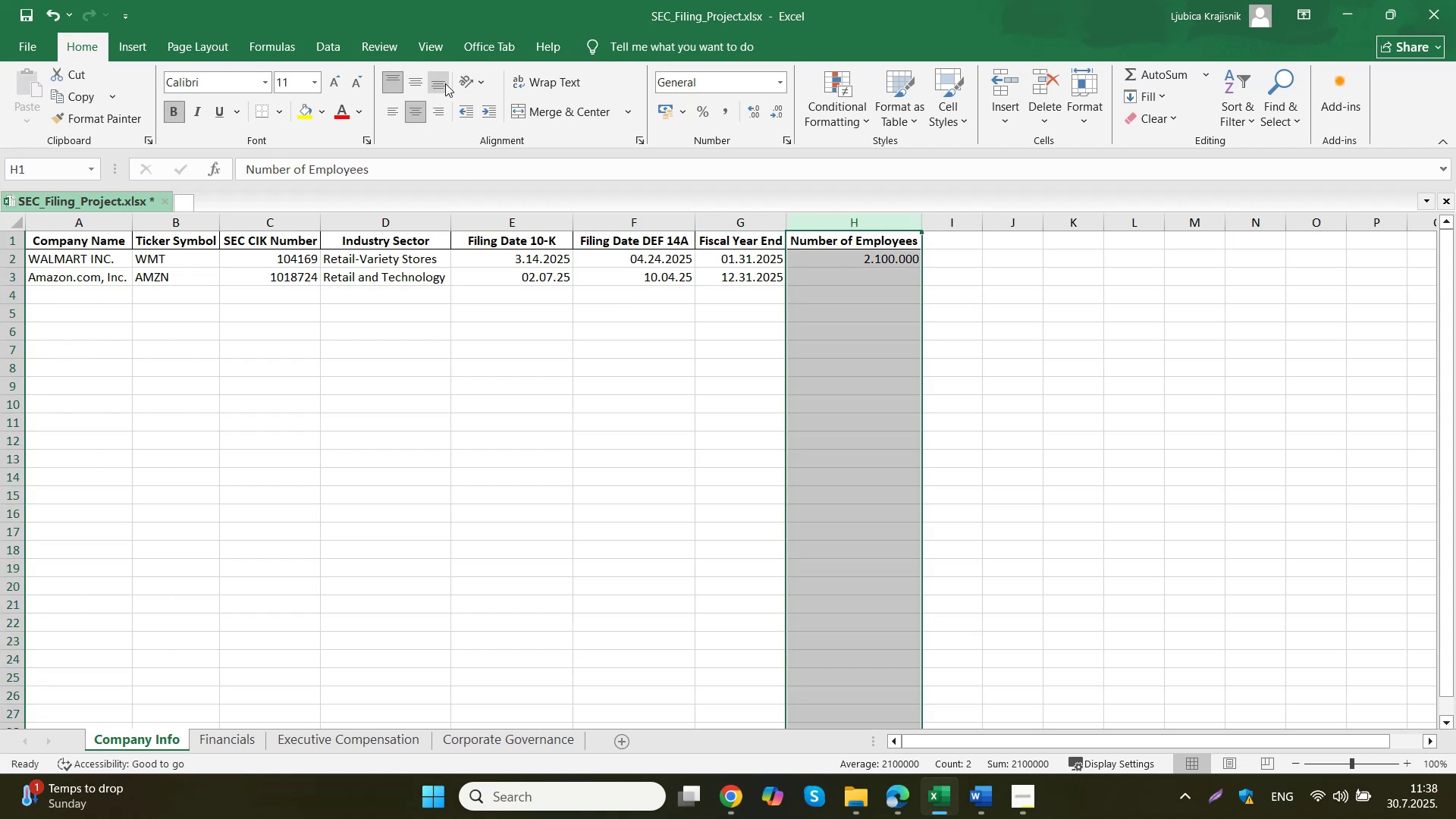 
double_click([432, 120])
 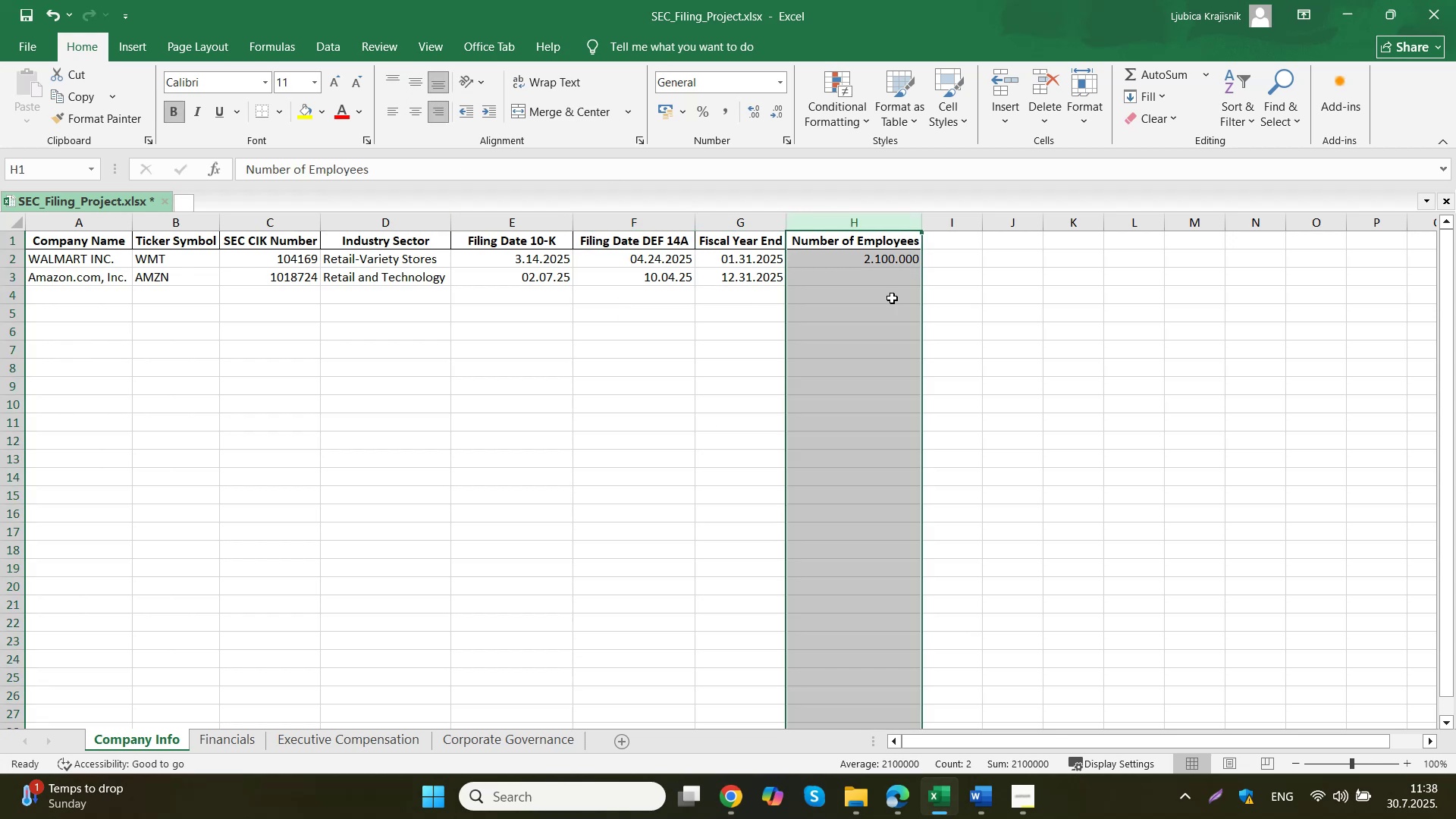 
left_click([885, 245])
 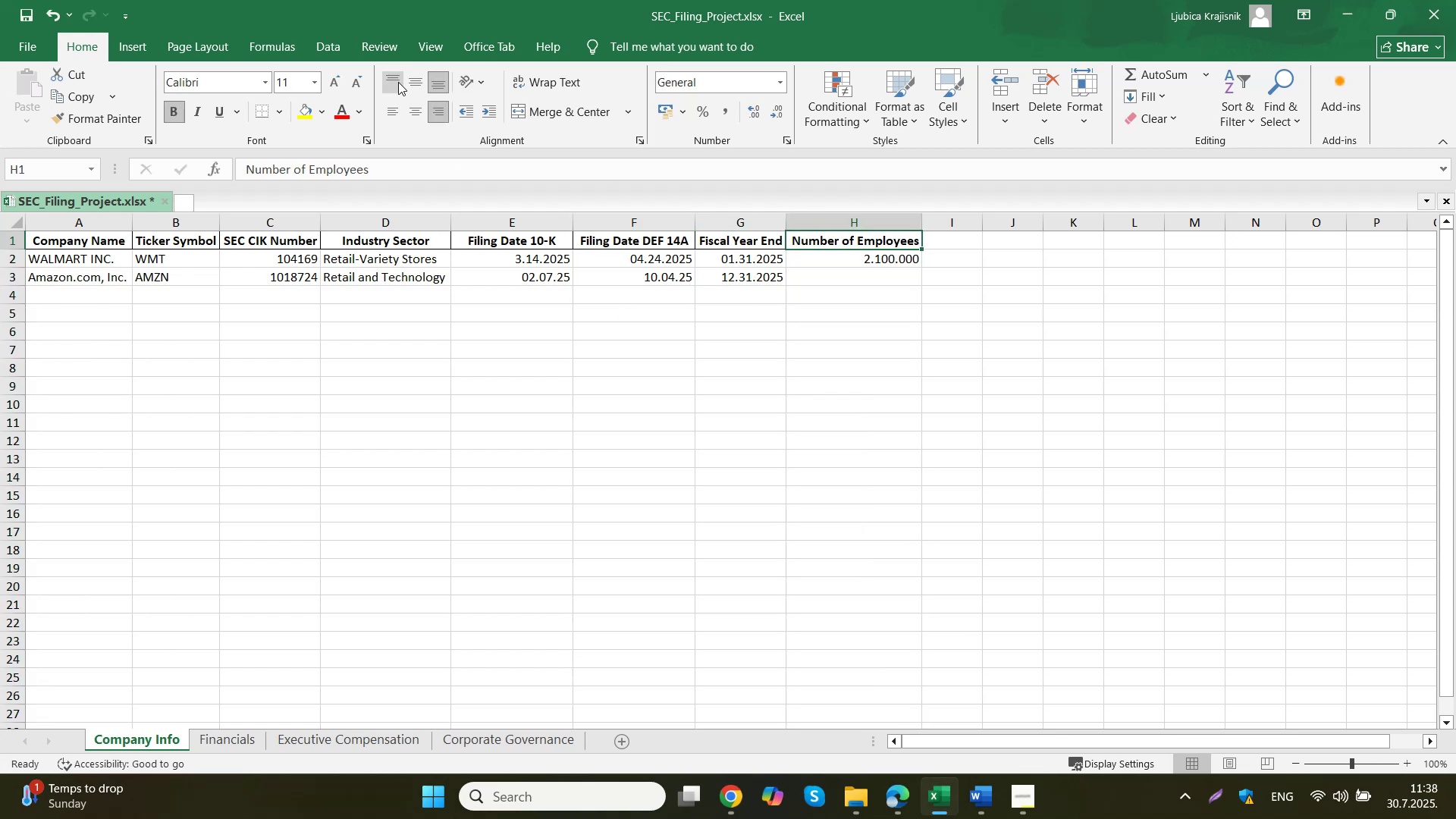 
double_click([417, 118])
 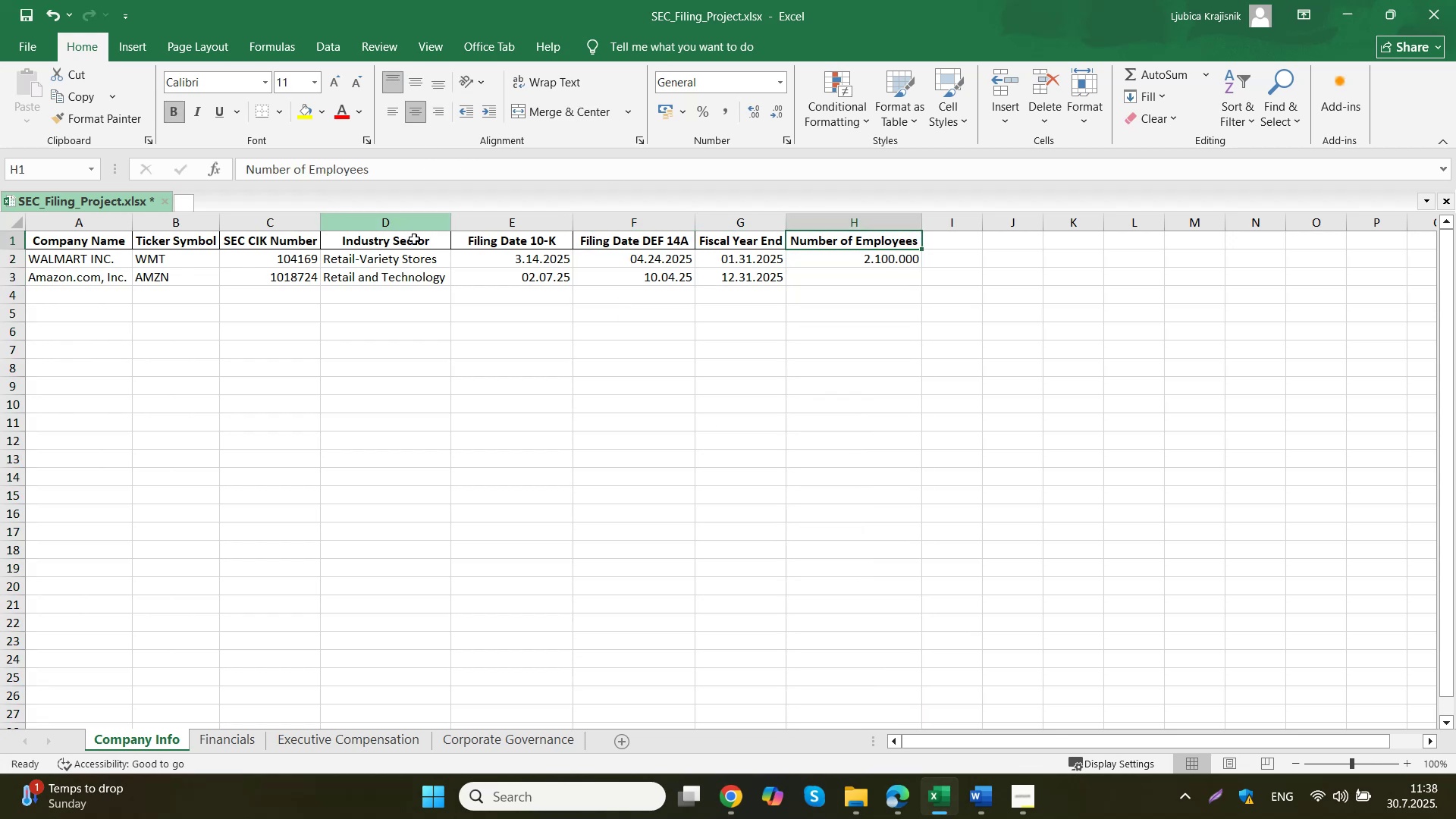 
left_click([407, 271])
 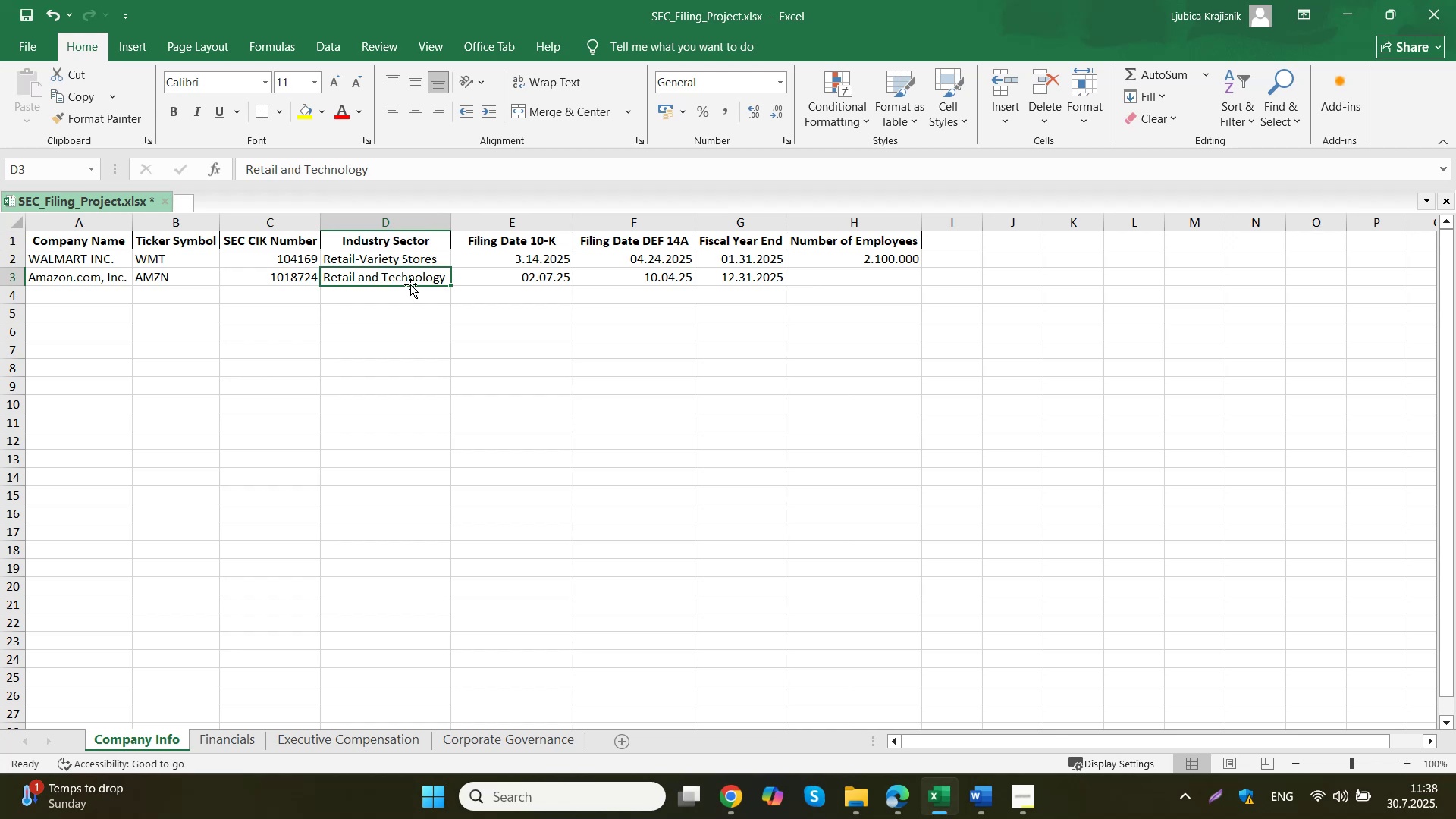 
left_click([419, 263])
 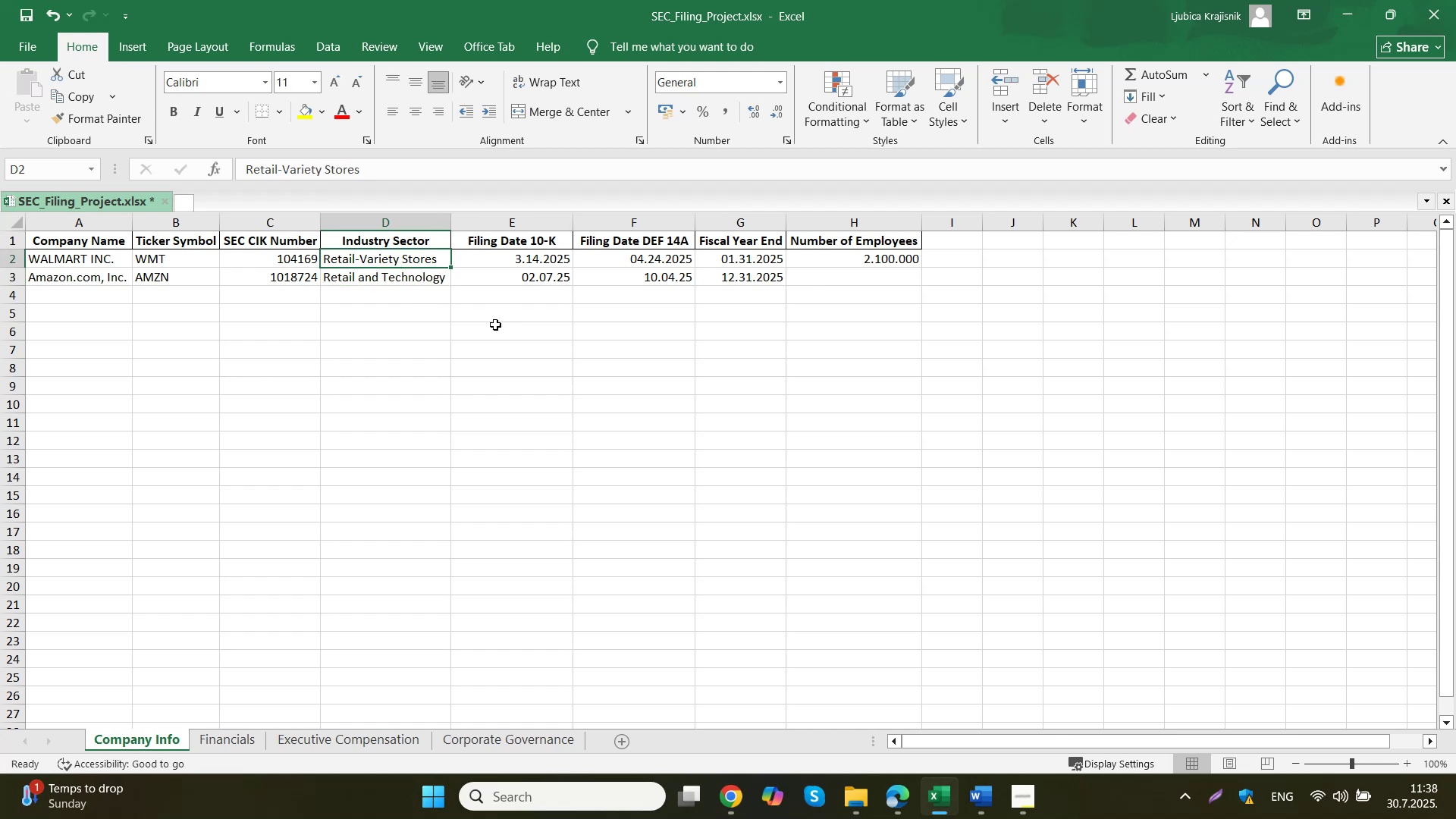 
left_click([93, 262])
 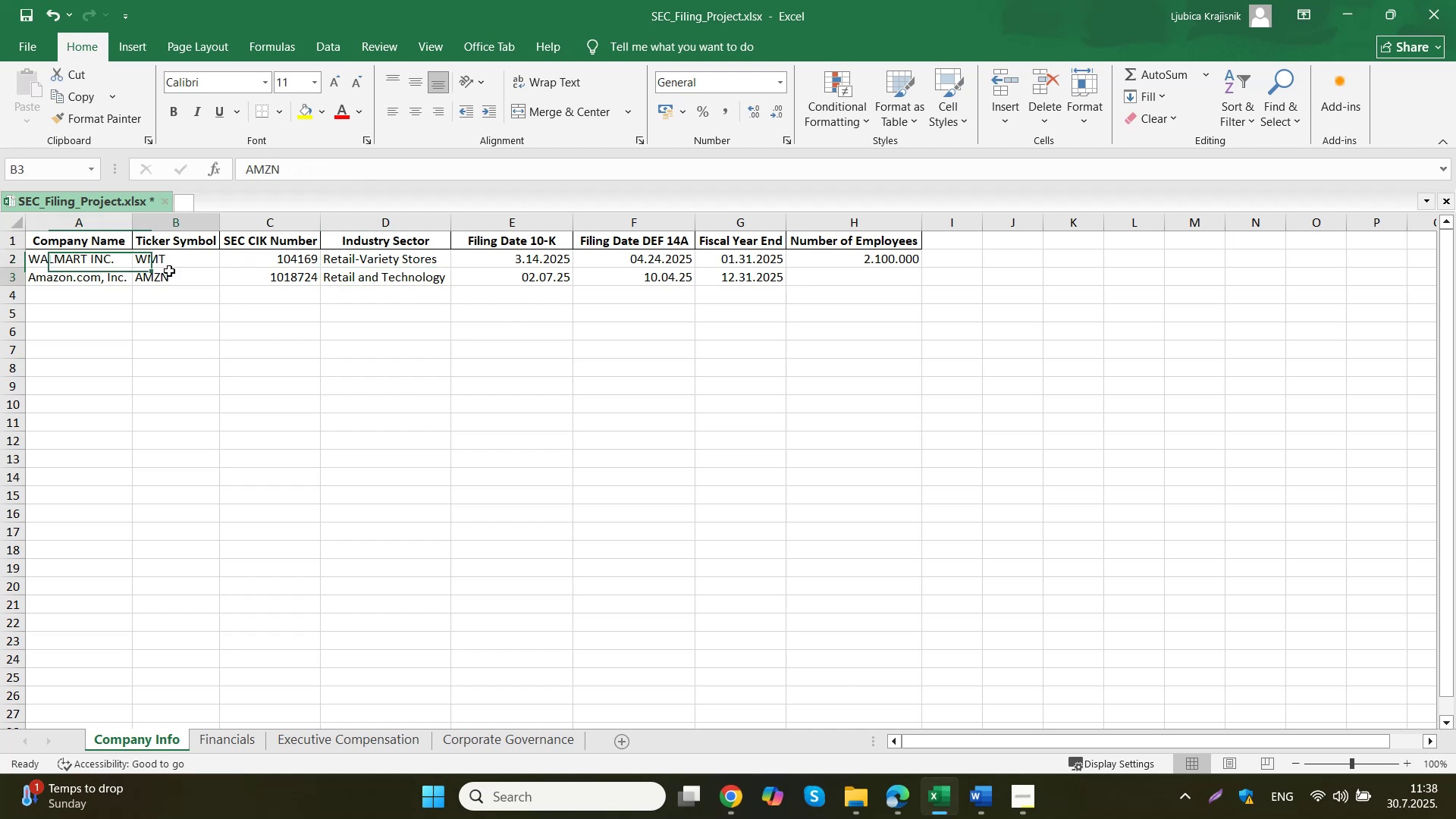 
double_click([172, 297])
 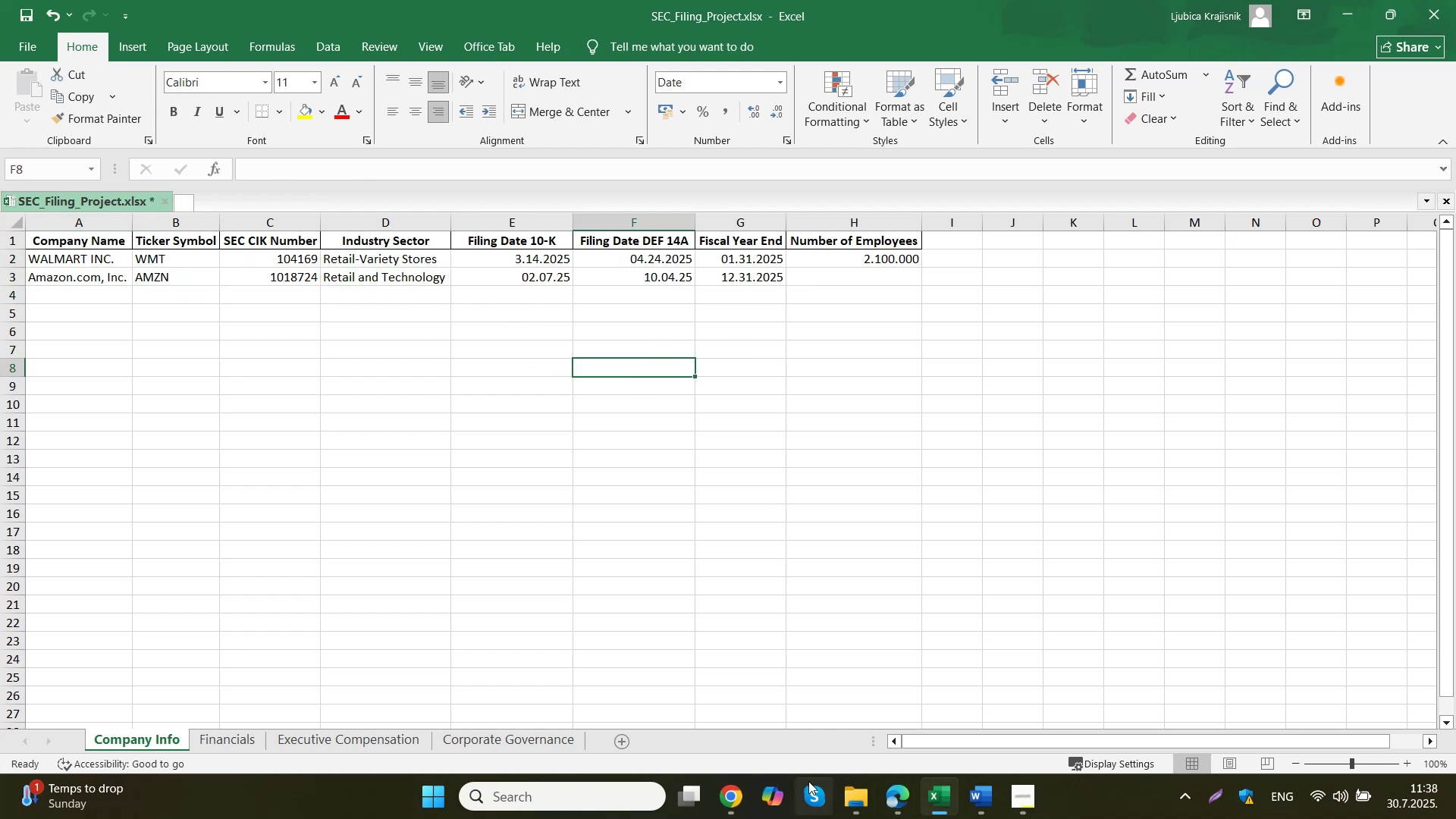 
double_click([669, 706])
 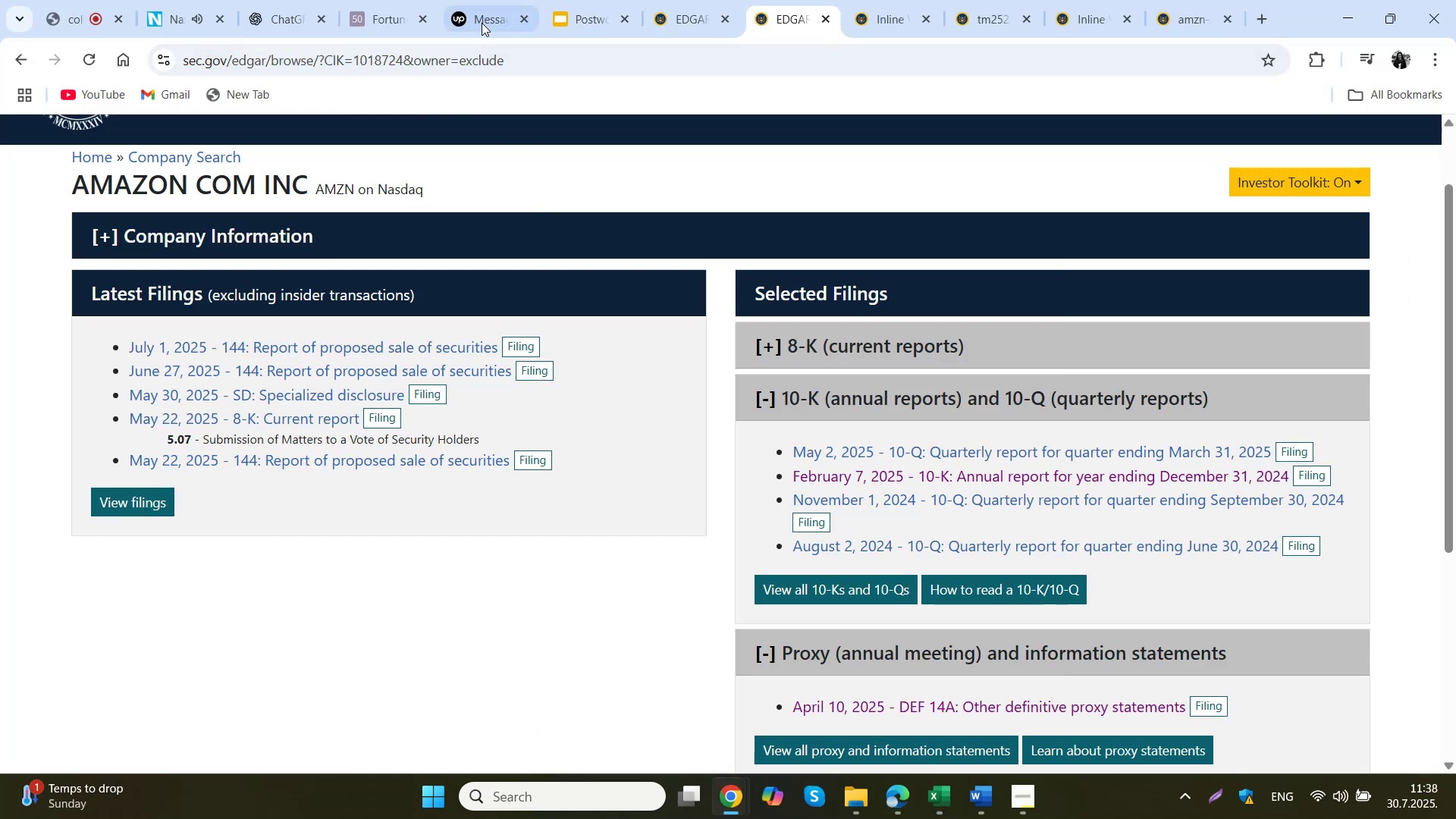 
left_click([310, 0])
 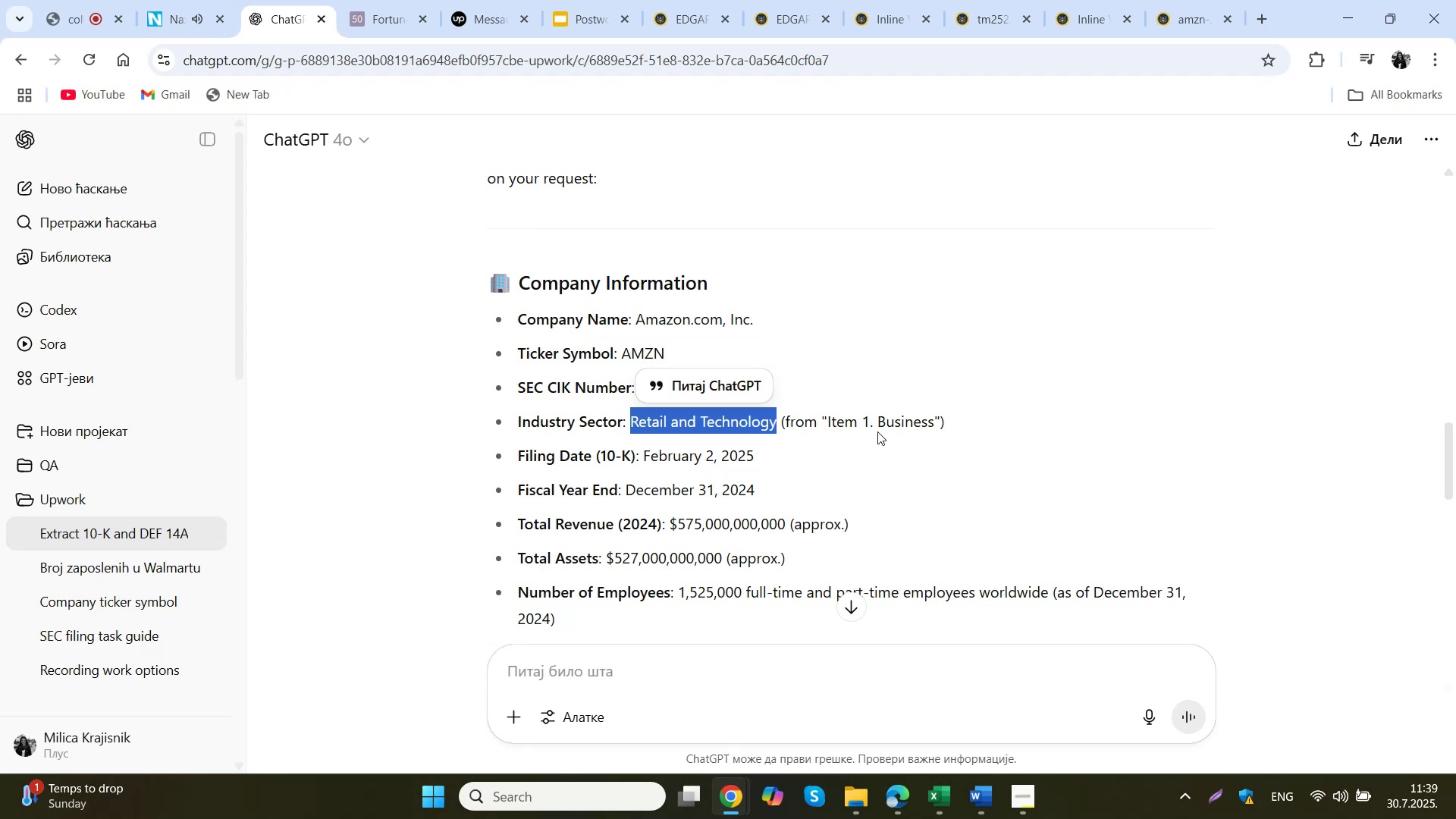 
scroll: coordinate [877, 431], scroll_direction: down, amount: 1.0
 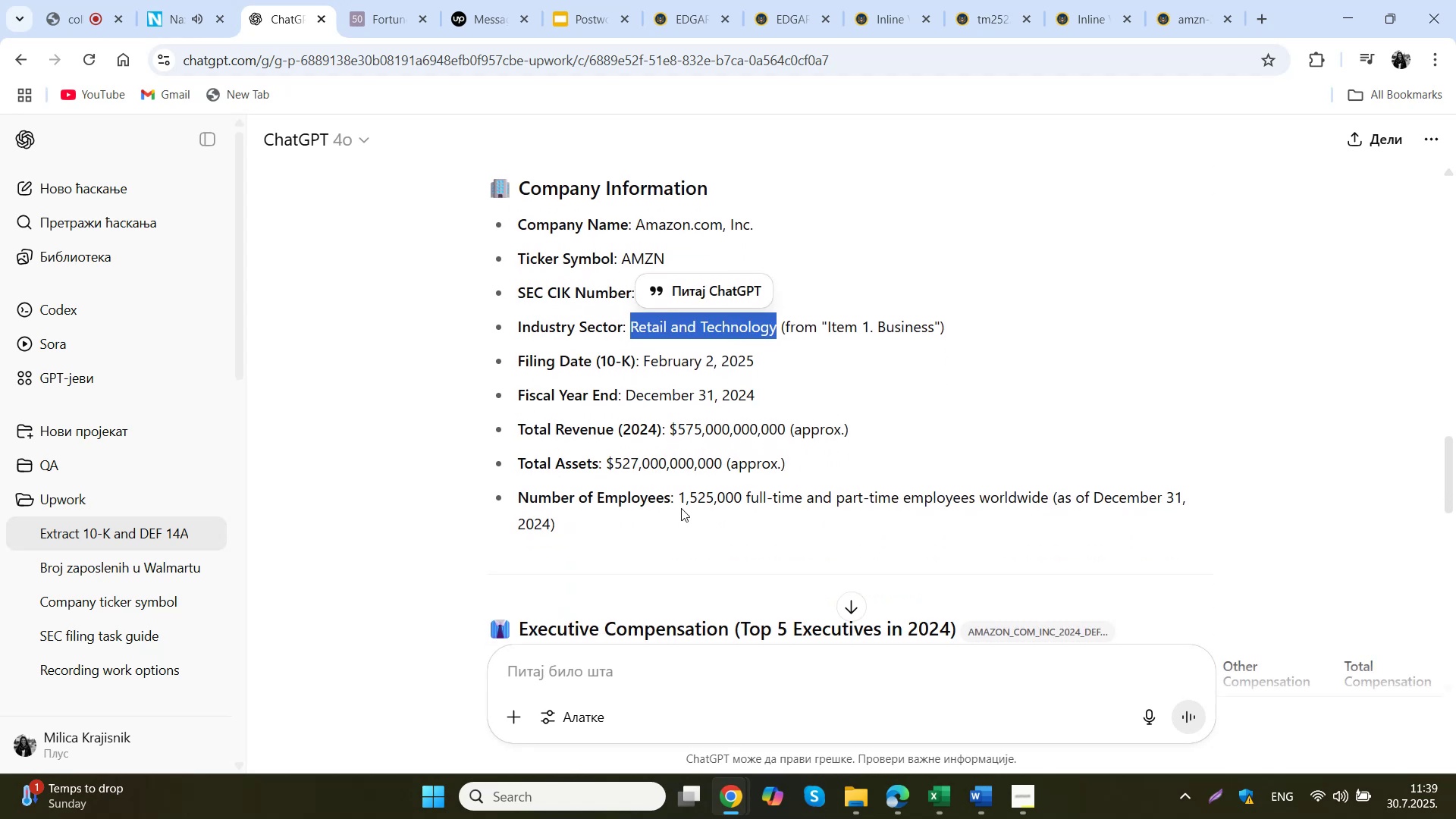 
left_click([682, 500])
 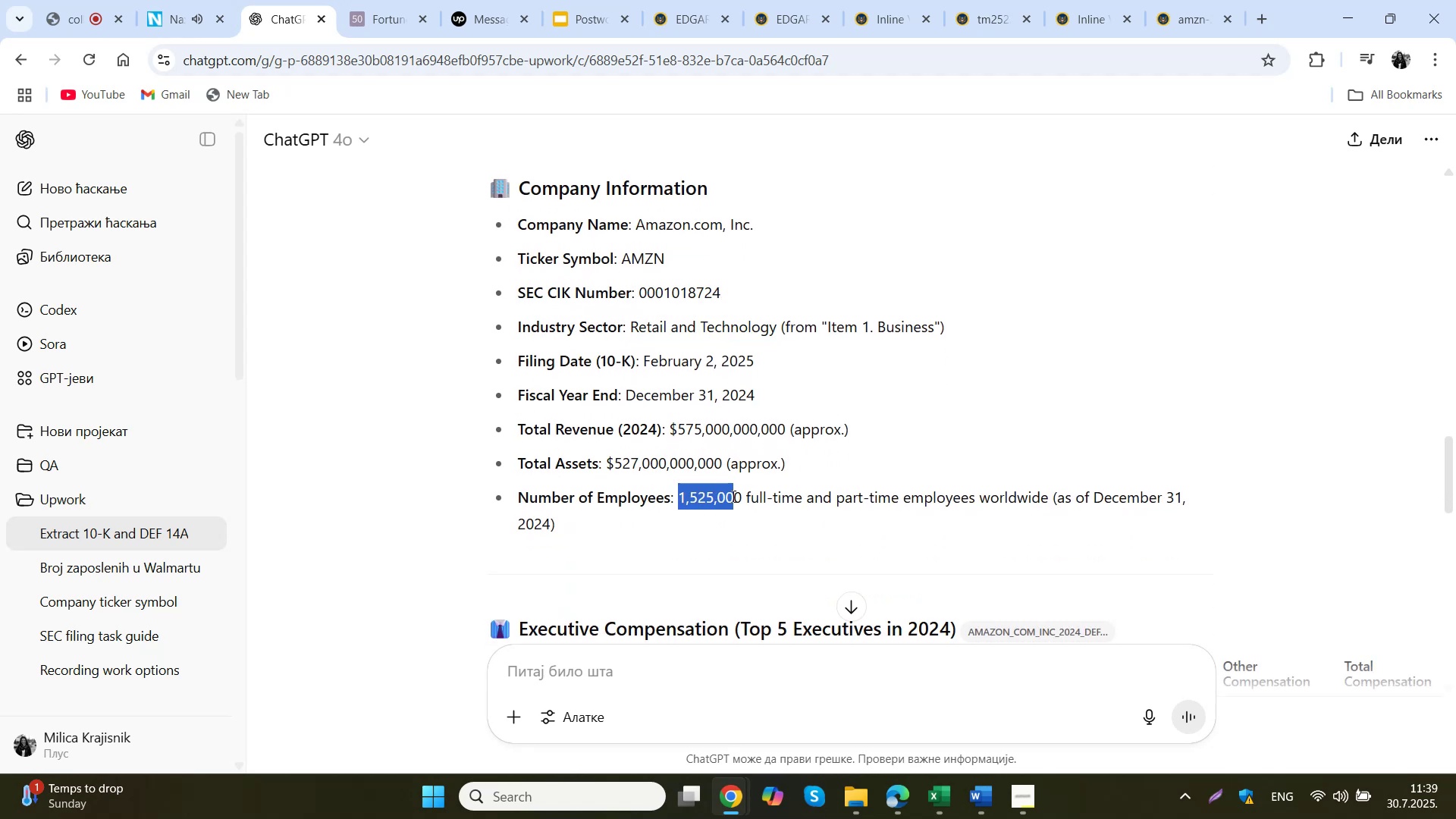 
key(Control+C)
 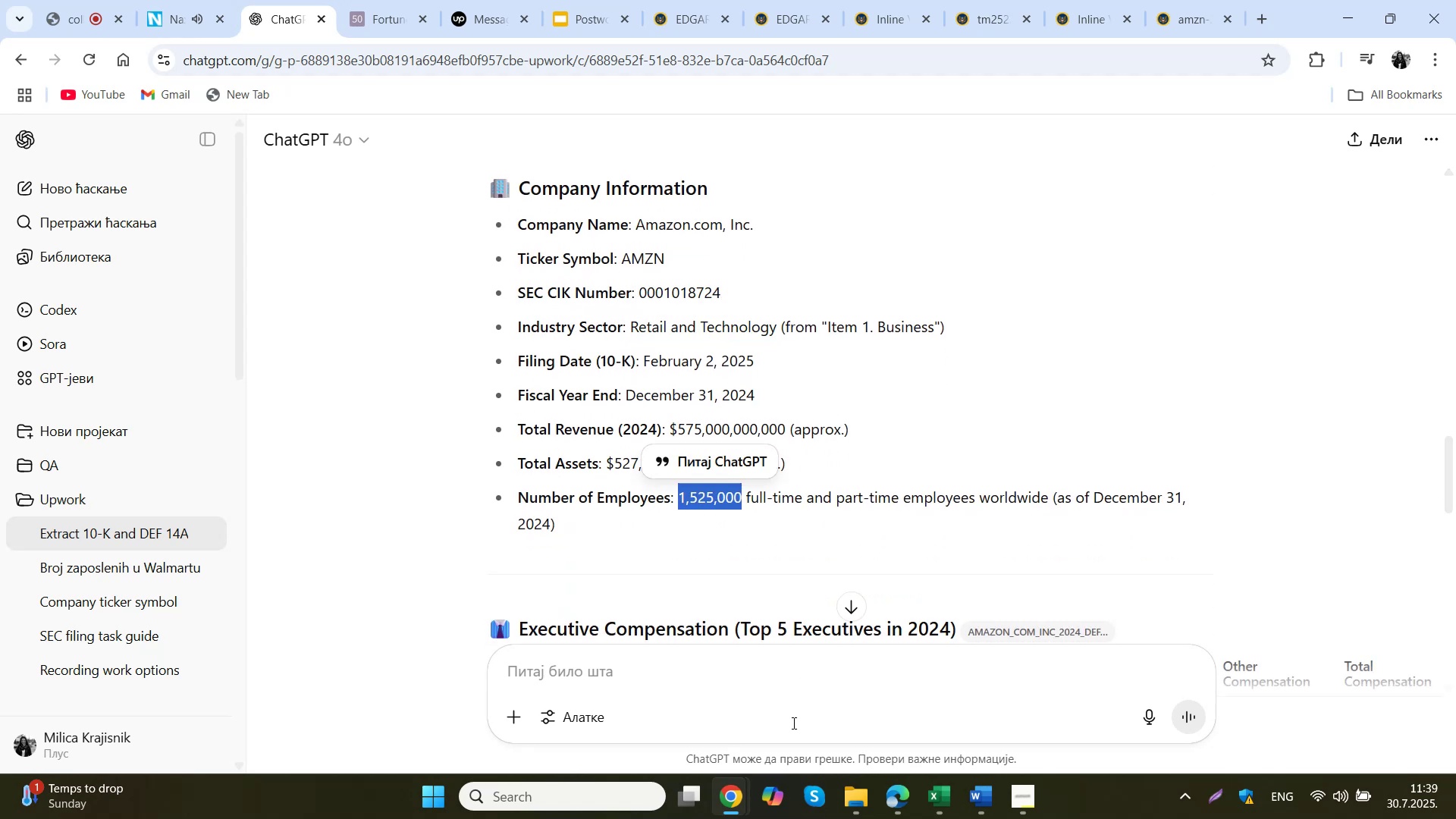 
left_click([730, 797])
 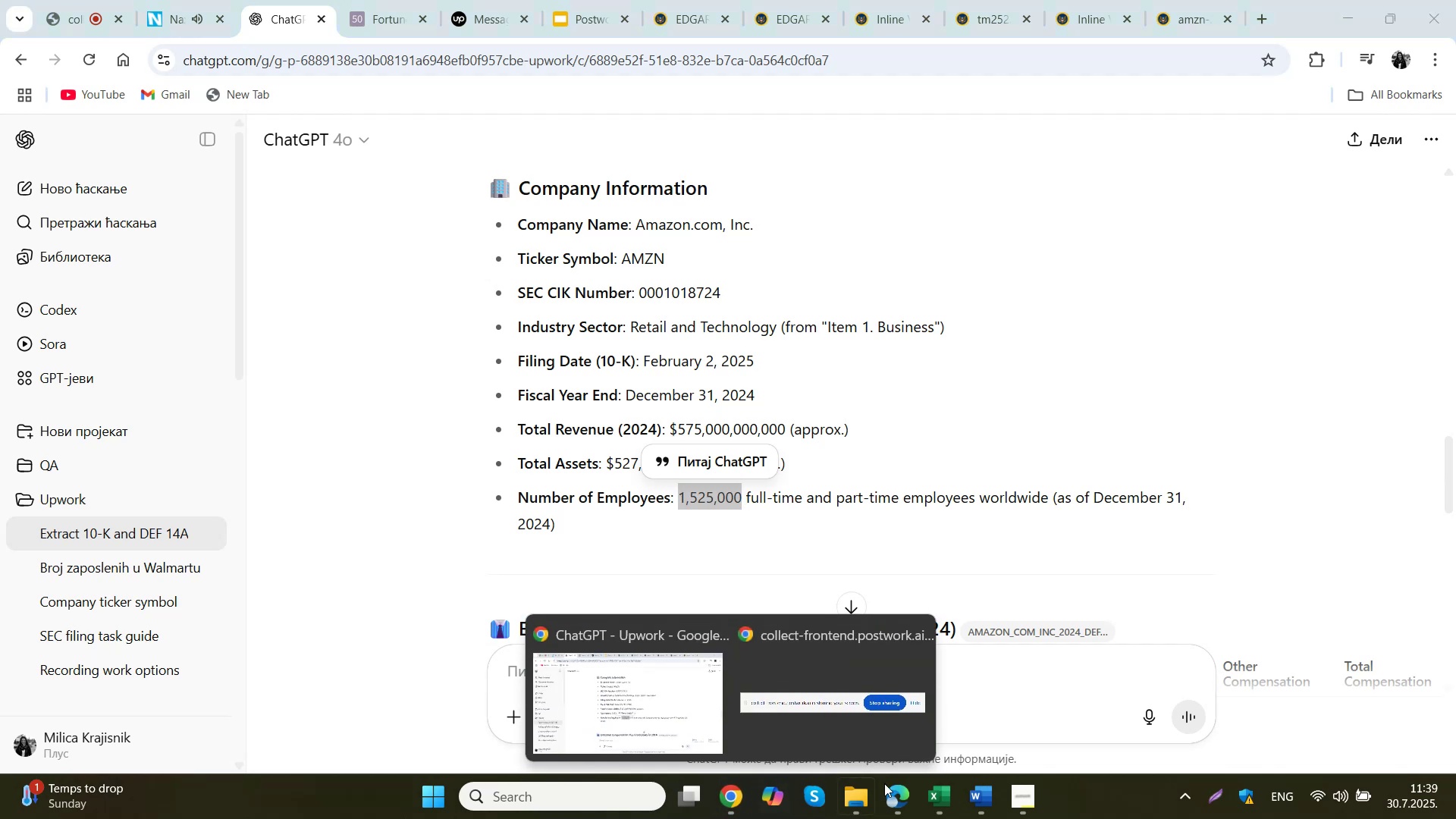 
left_click([931, 795])
 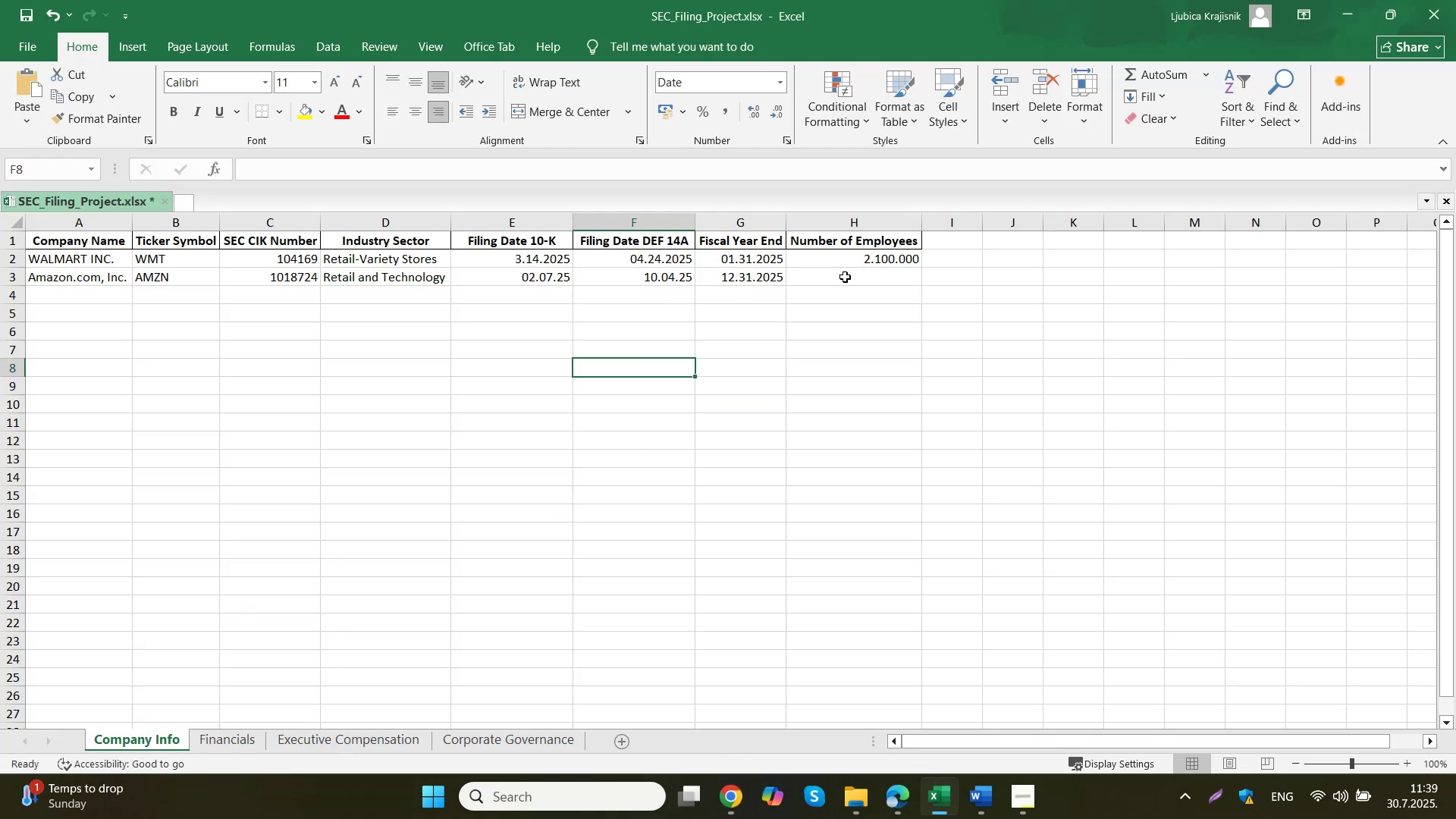 
double_click([849, 277])
 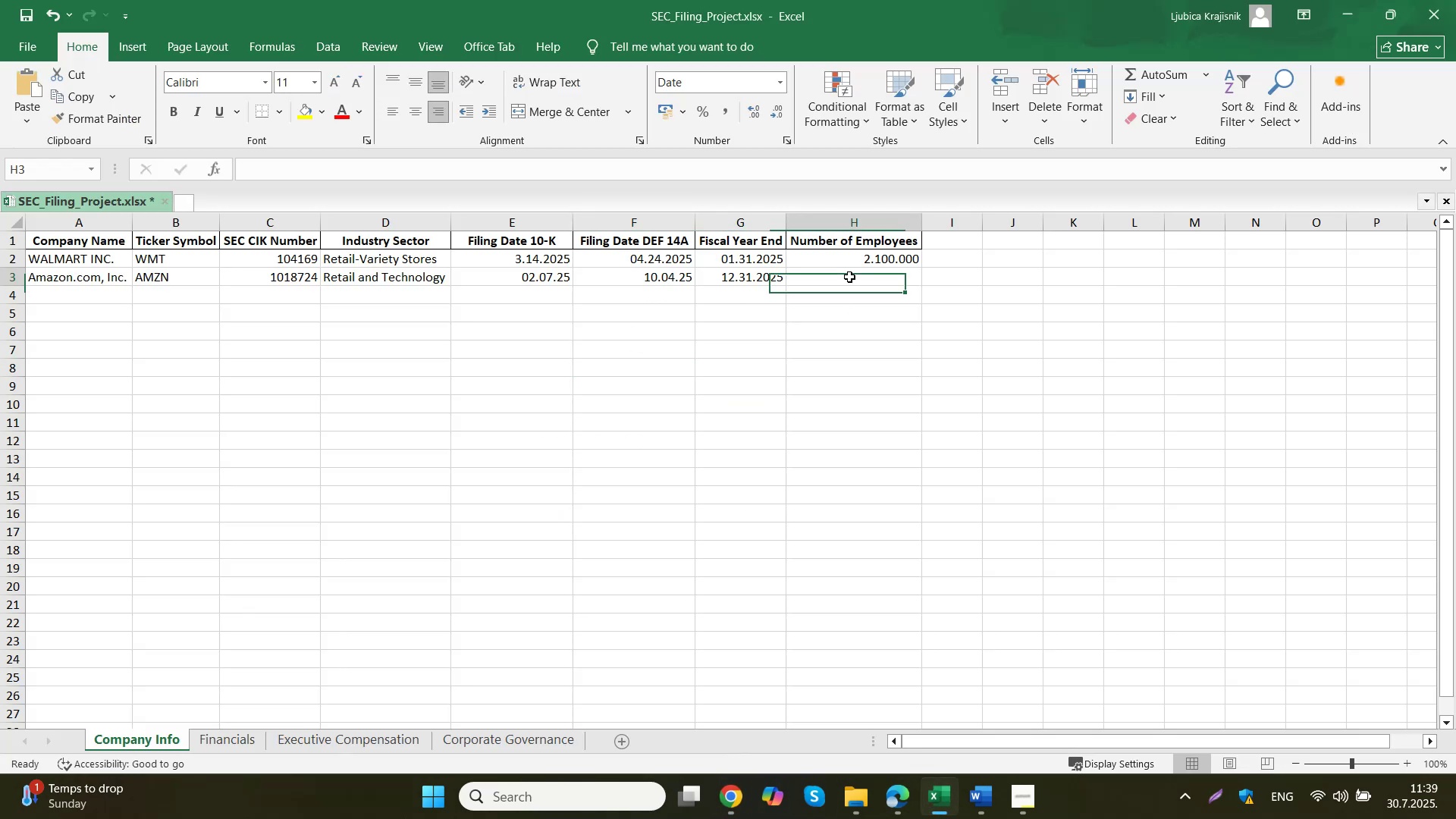 
key(Control+ControlLeft)
 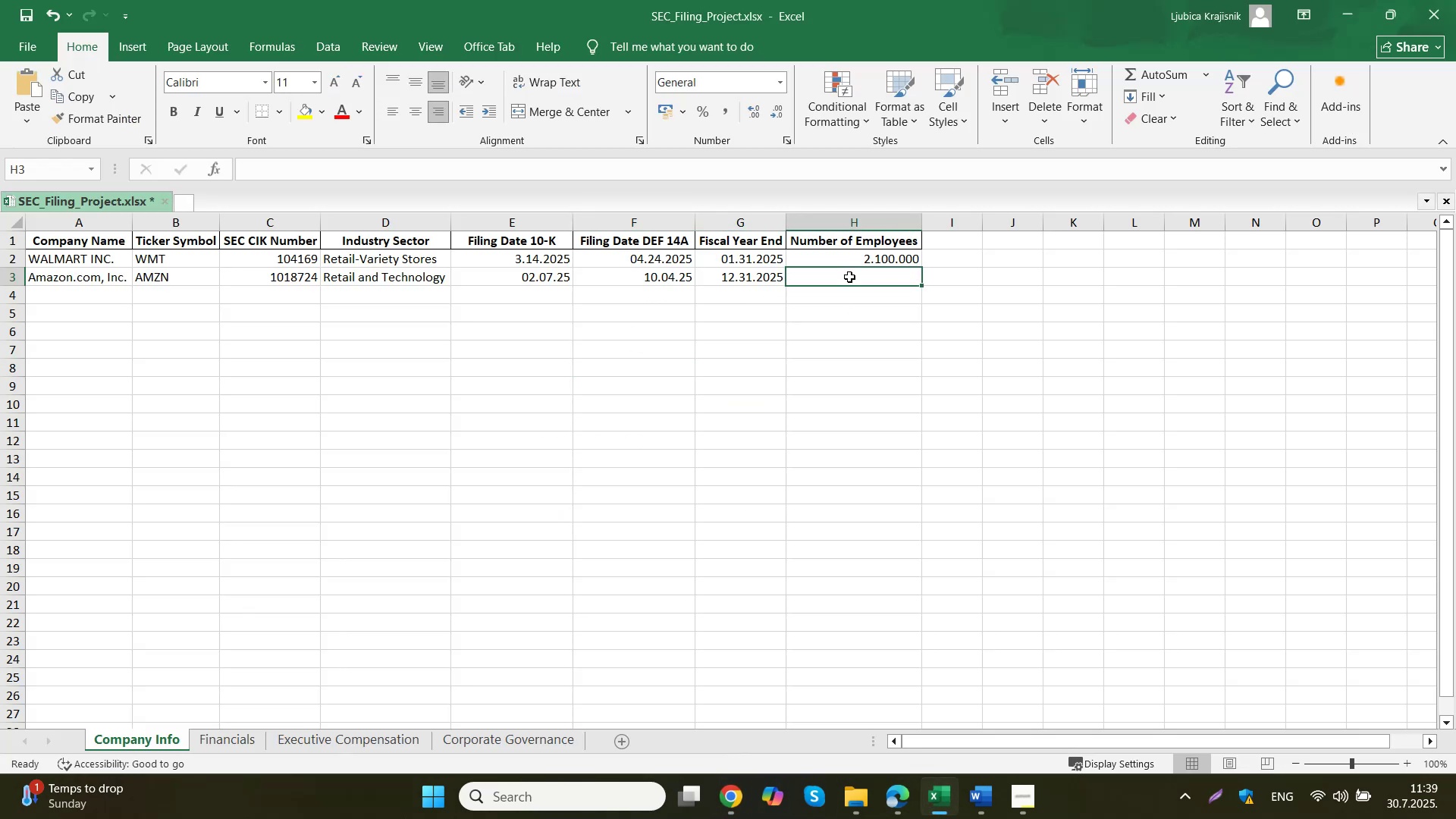 
key(Control+V)
 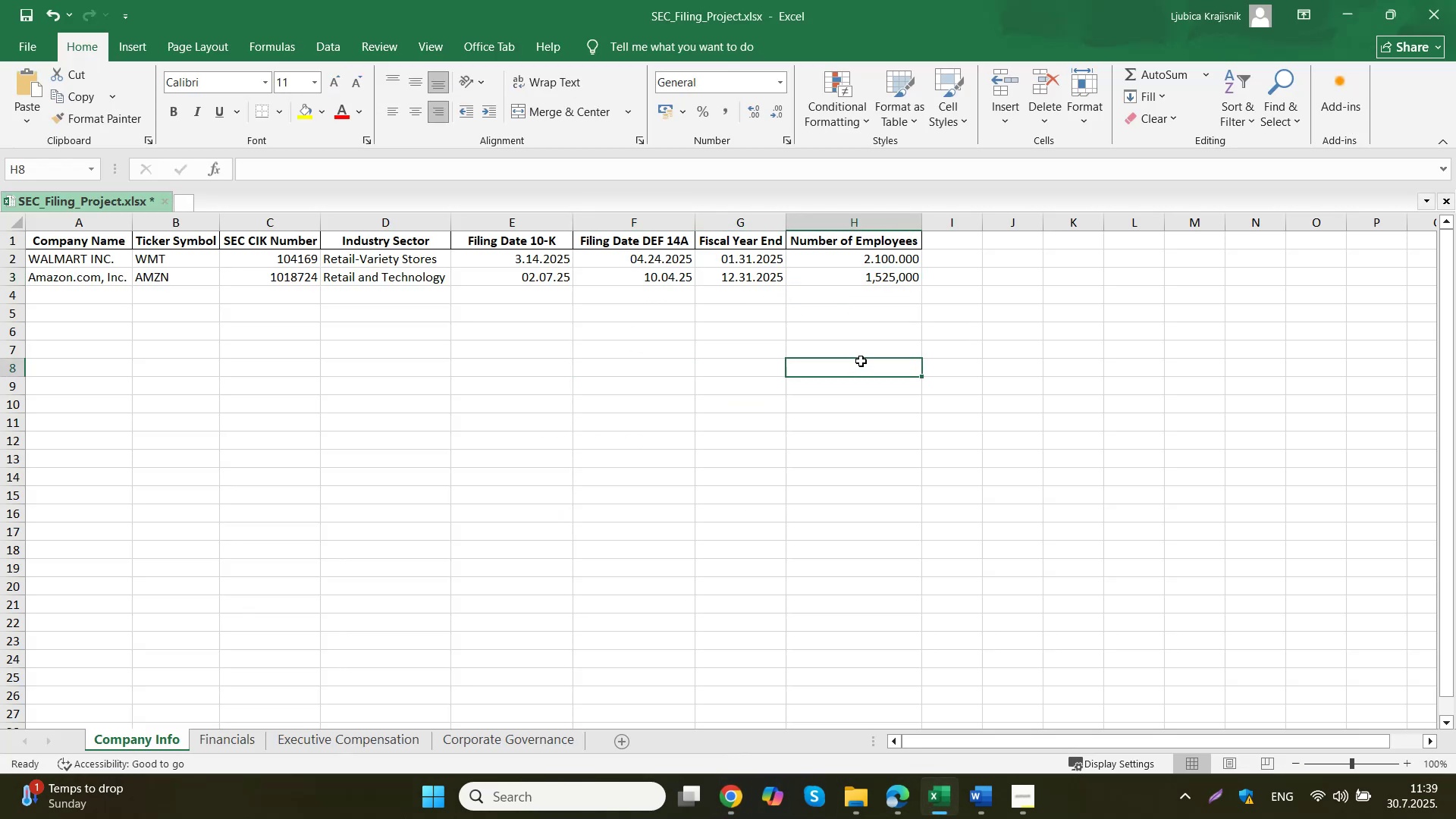 
left_click([864, 275])
 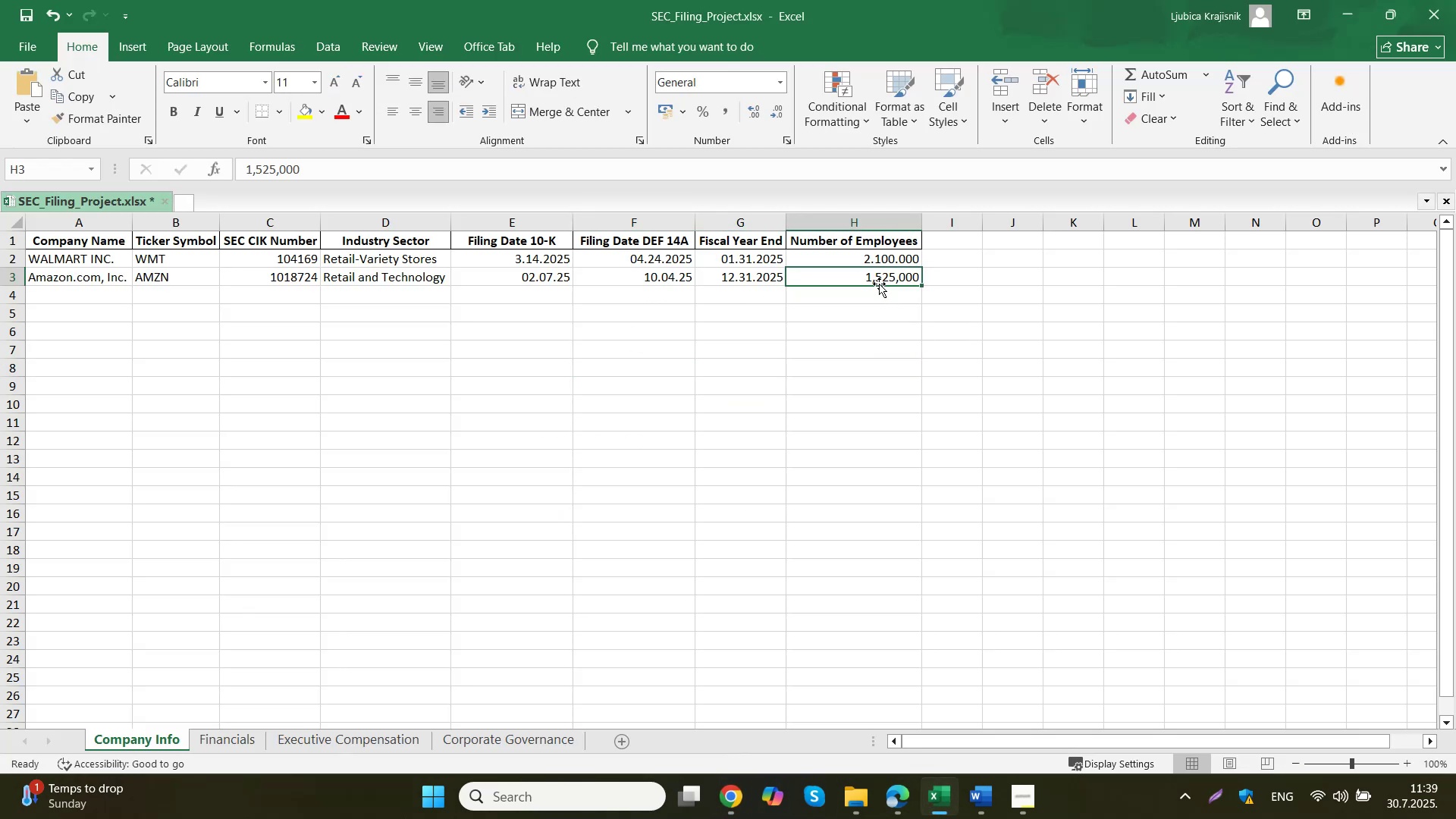 
double_click([877, 279])
 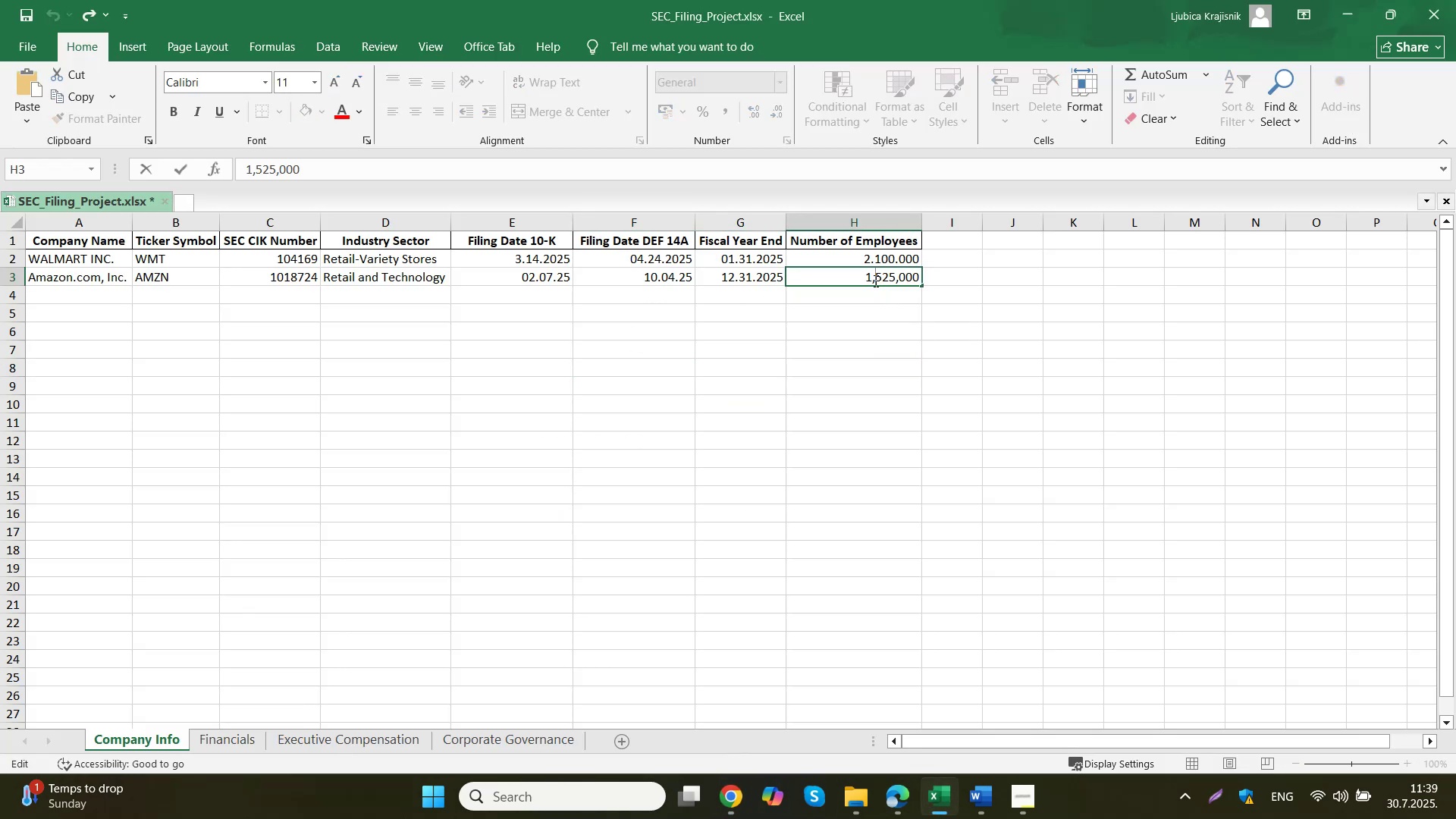 
left_click([874, 281])
 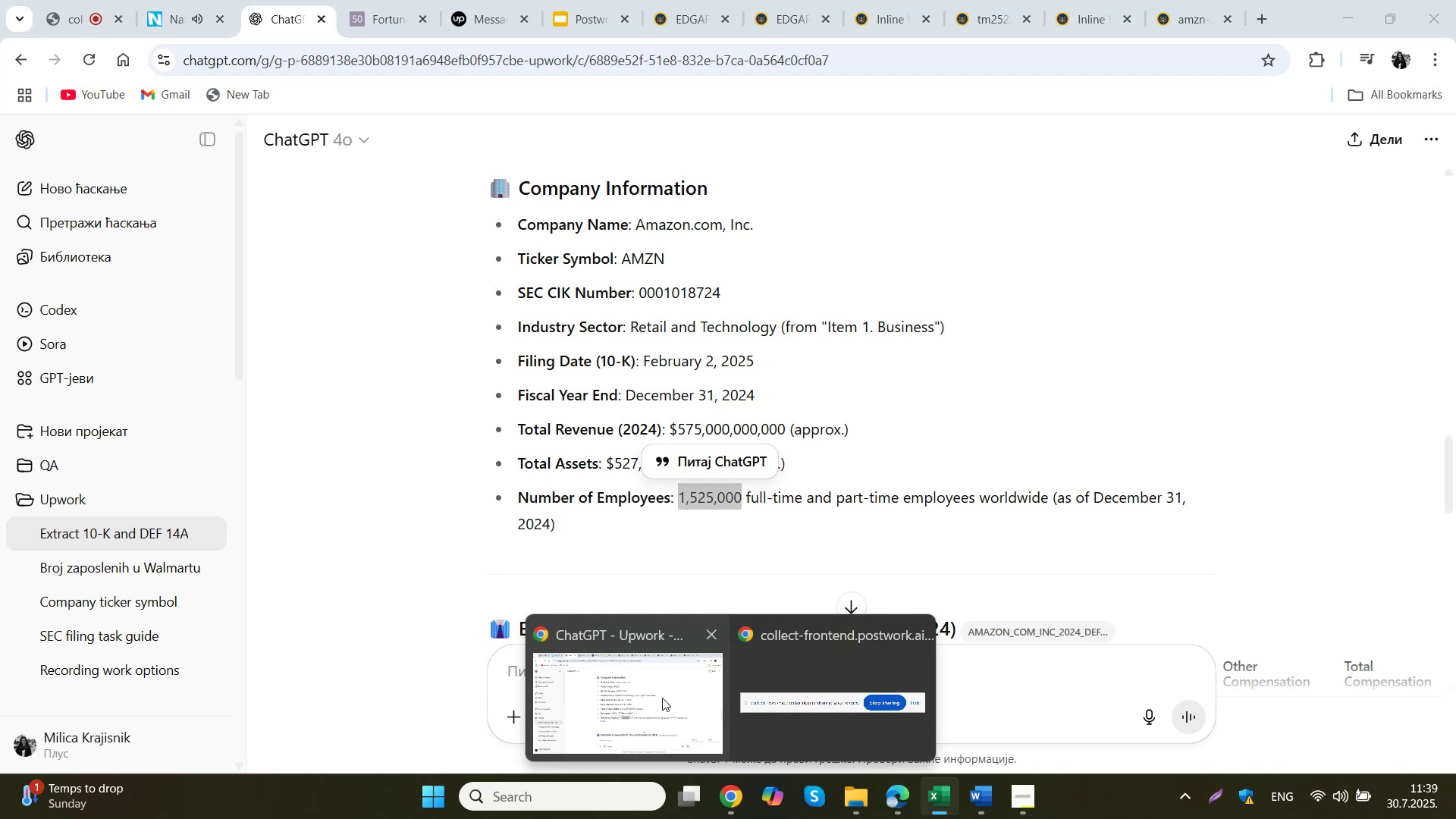 
wait(12.09)
 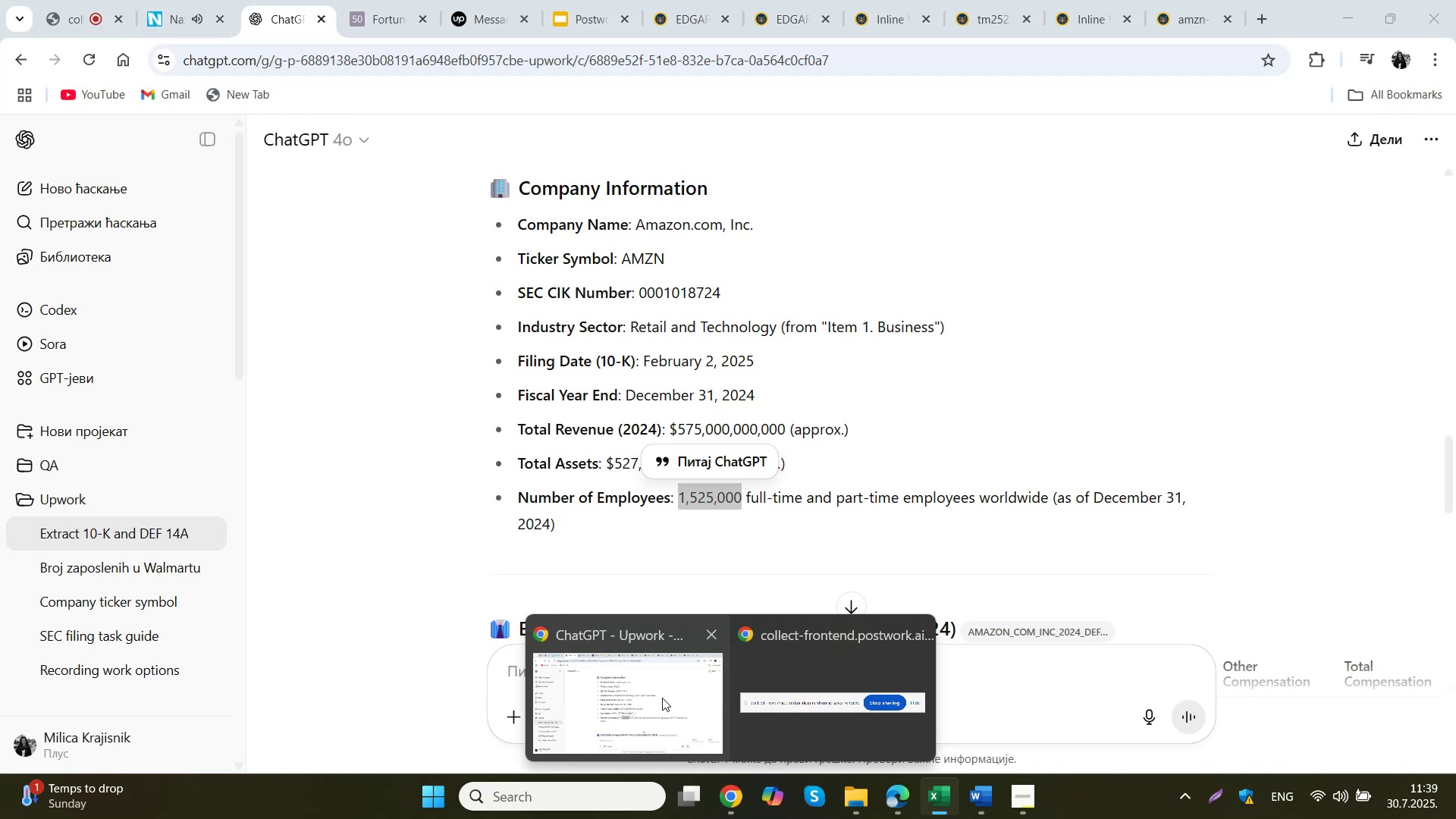 
key(Backspace)
 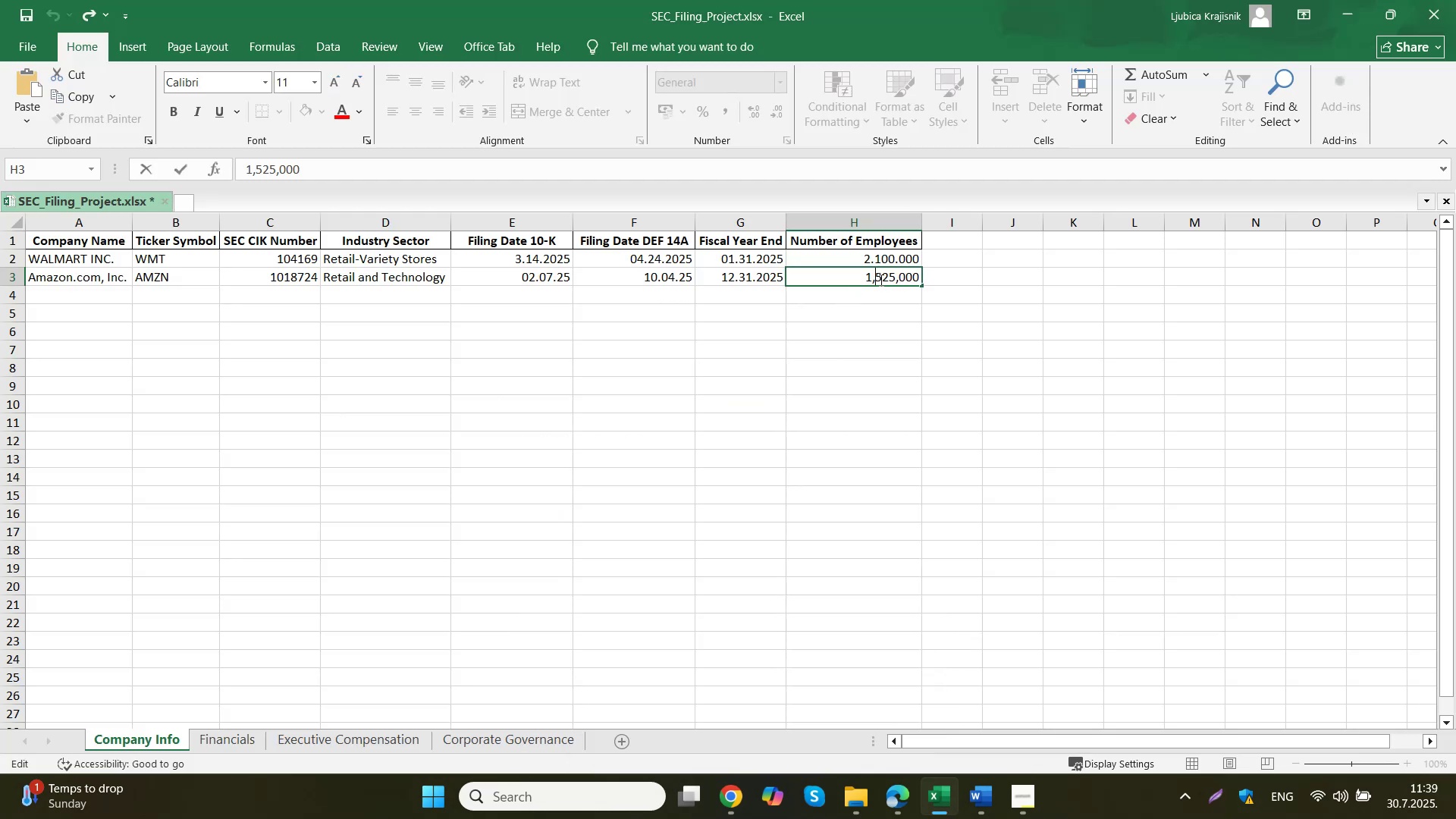 
key(Period)
 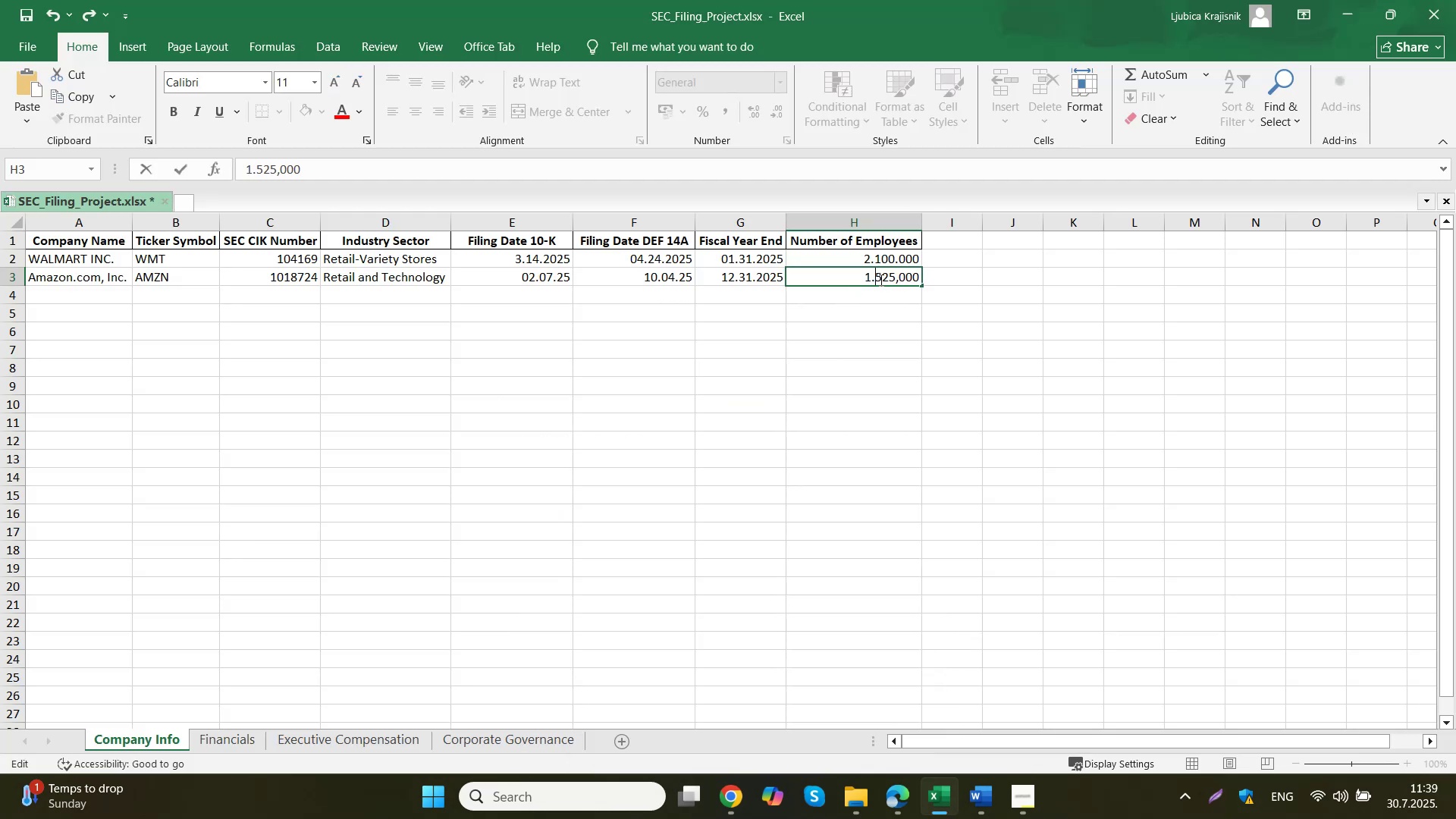 
key(ArrowRight)
 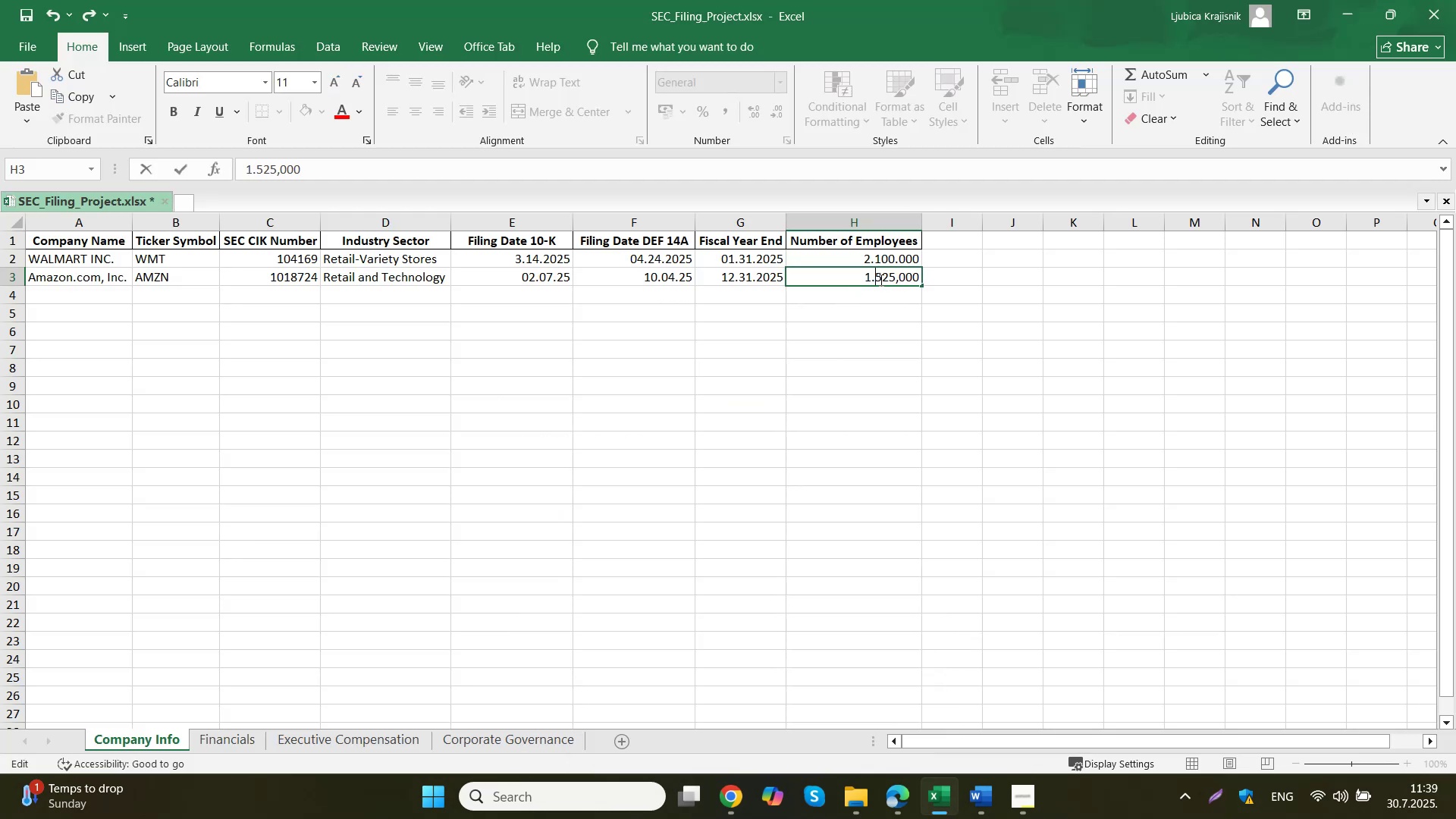 
key(ArrowRight)
 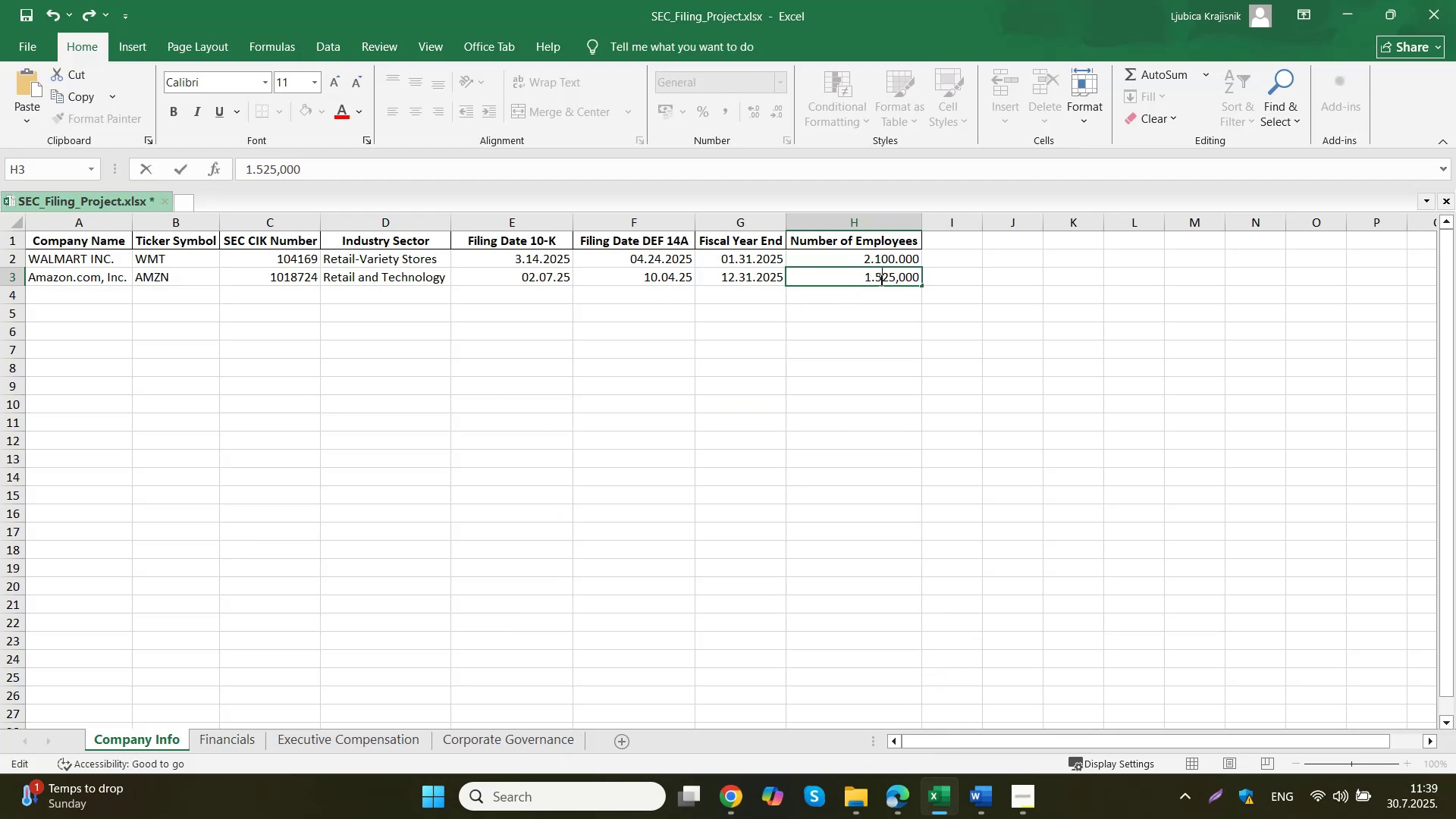 
key(ArrowRight)
 